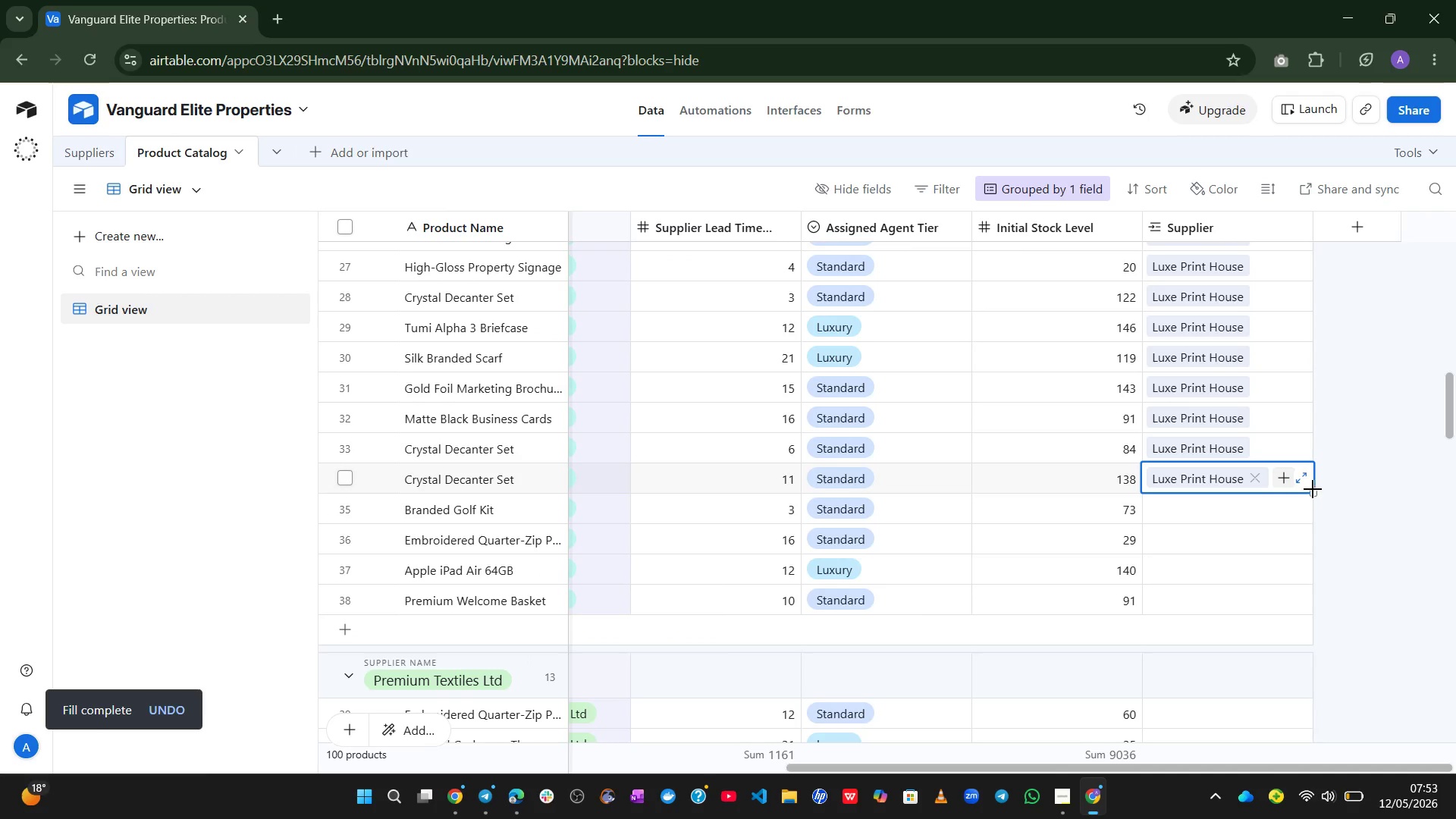 
wait(5.7)
 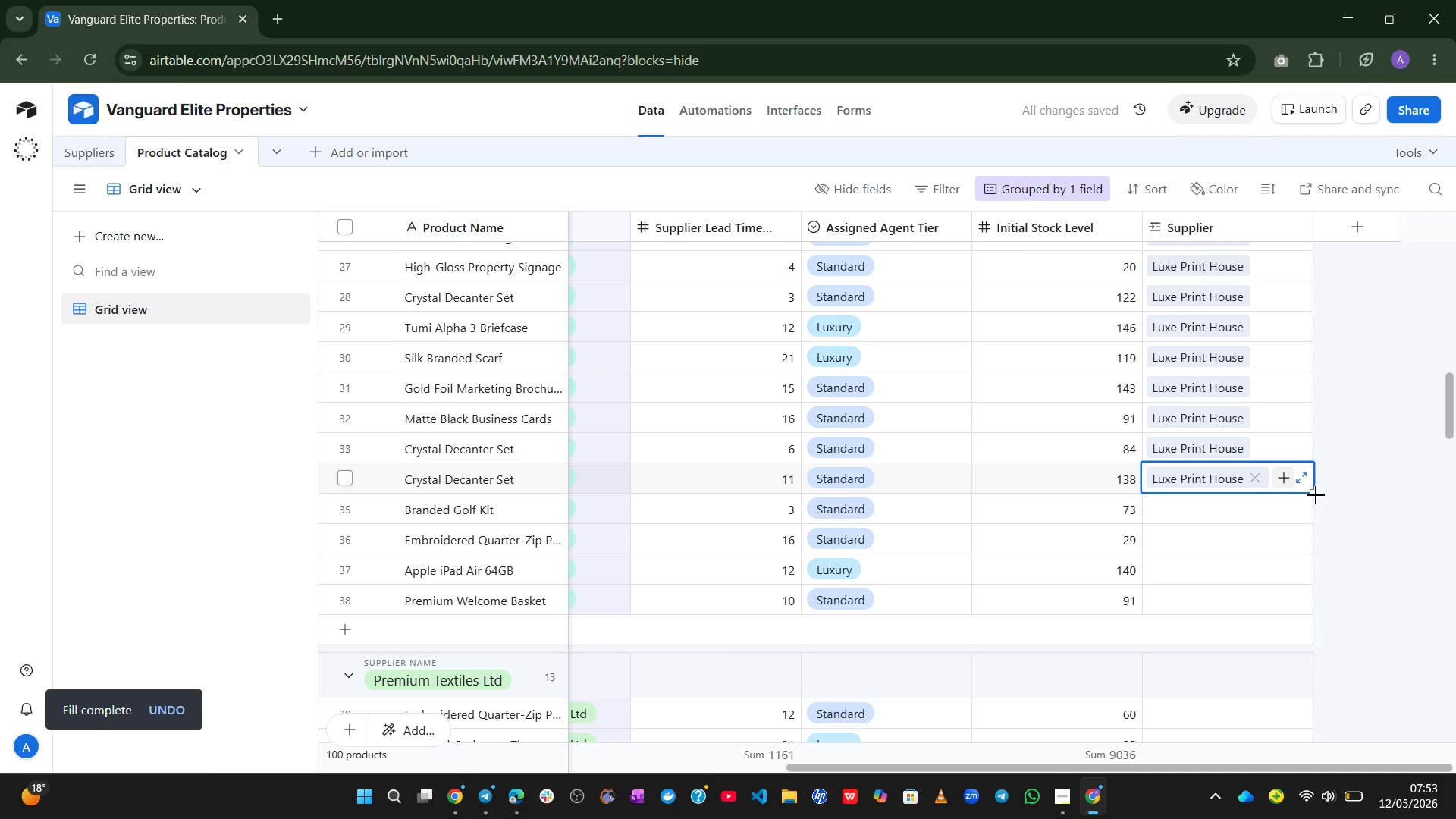 
left_click_drag(start_coordinate=[1315, 491], to_coordinate=[1289, 616])
 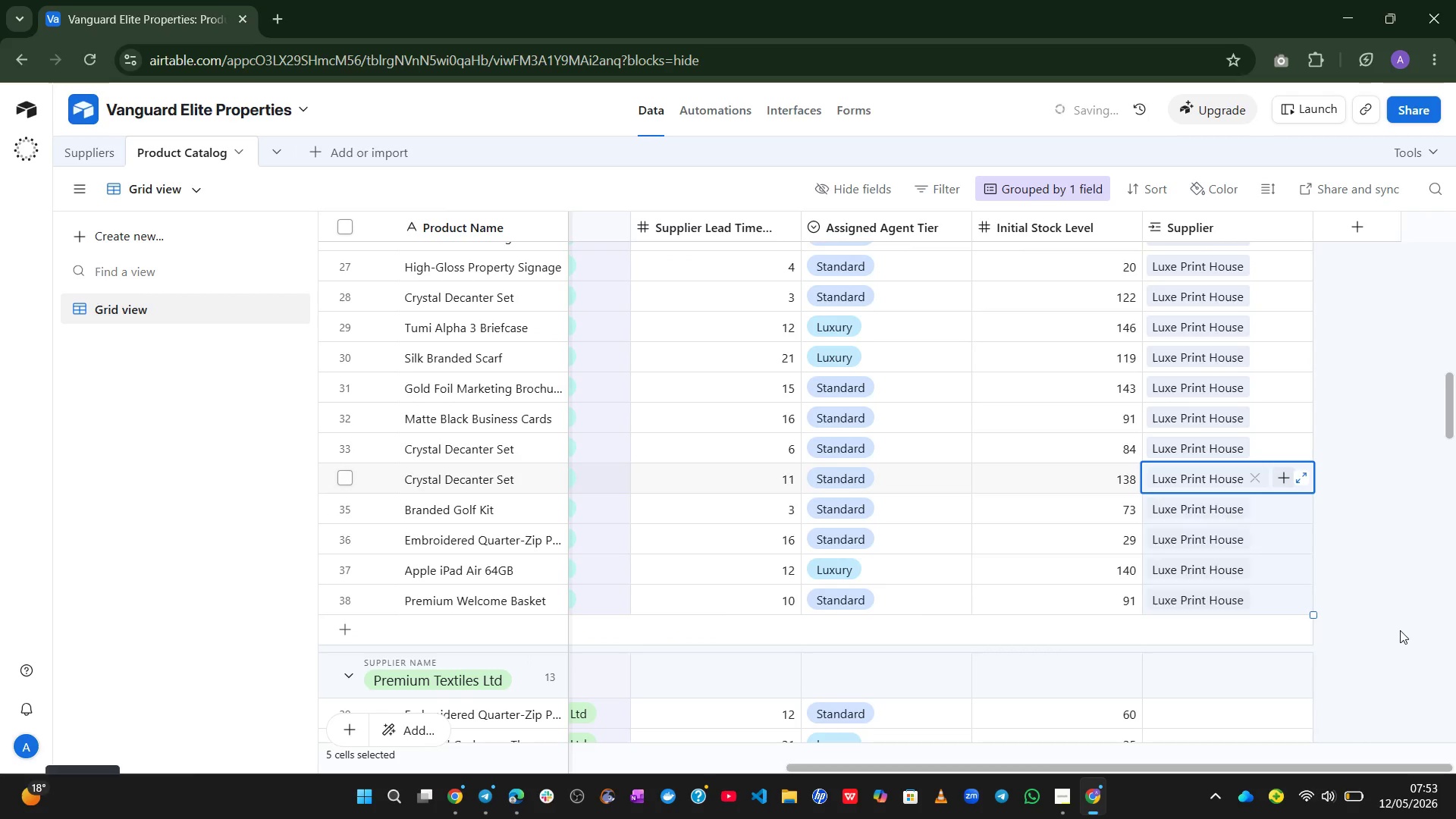 
left_click([1400, 630])
 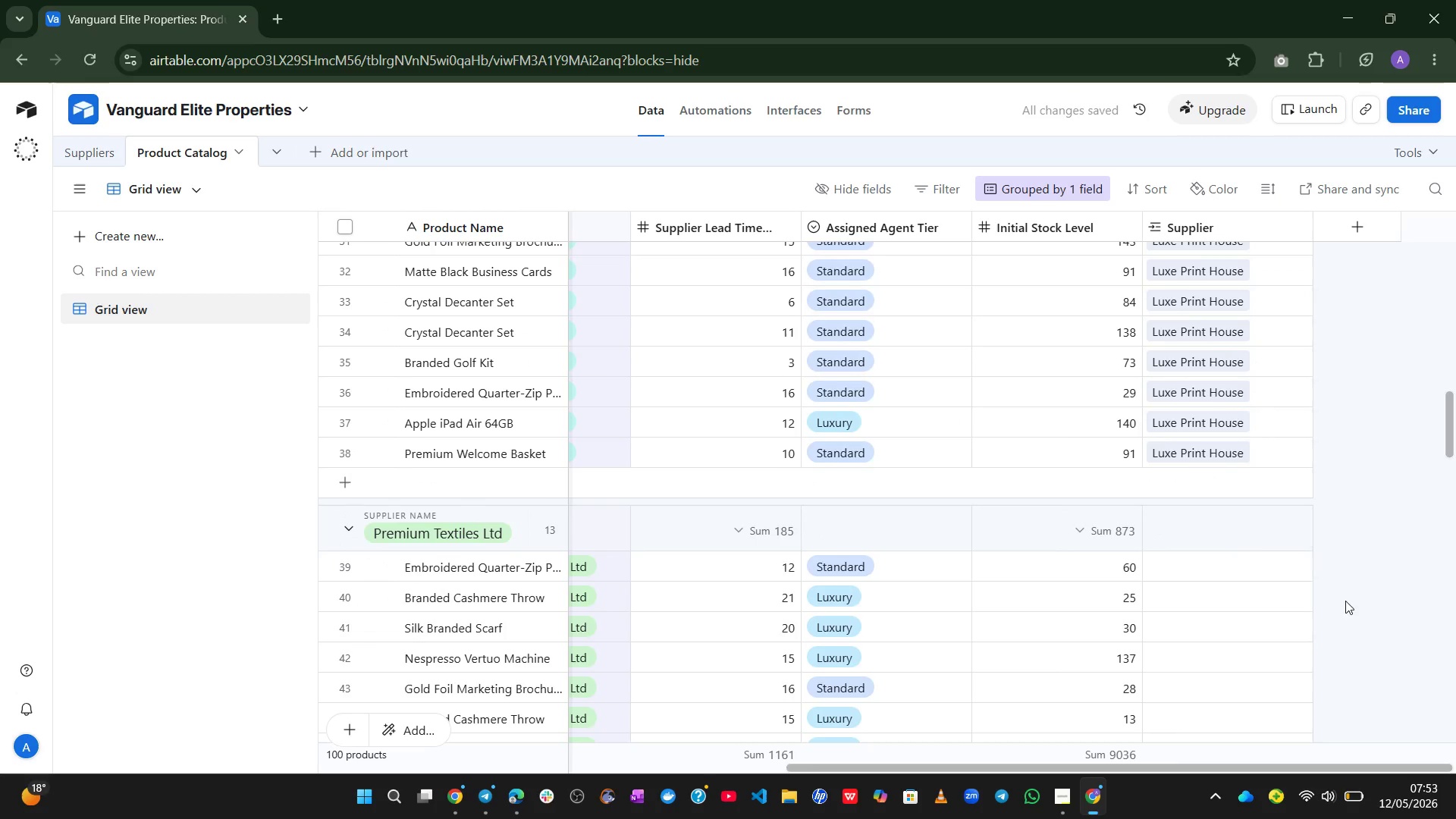 
left_click([1225, 565])
 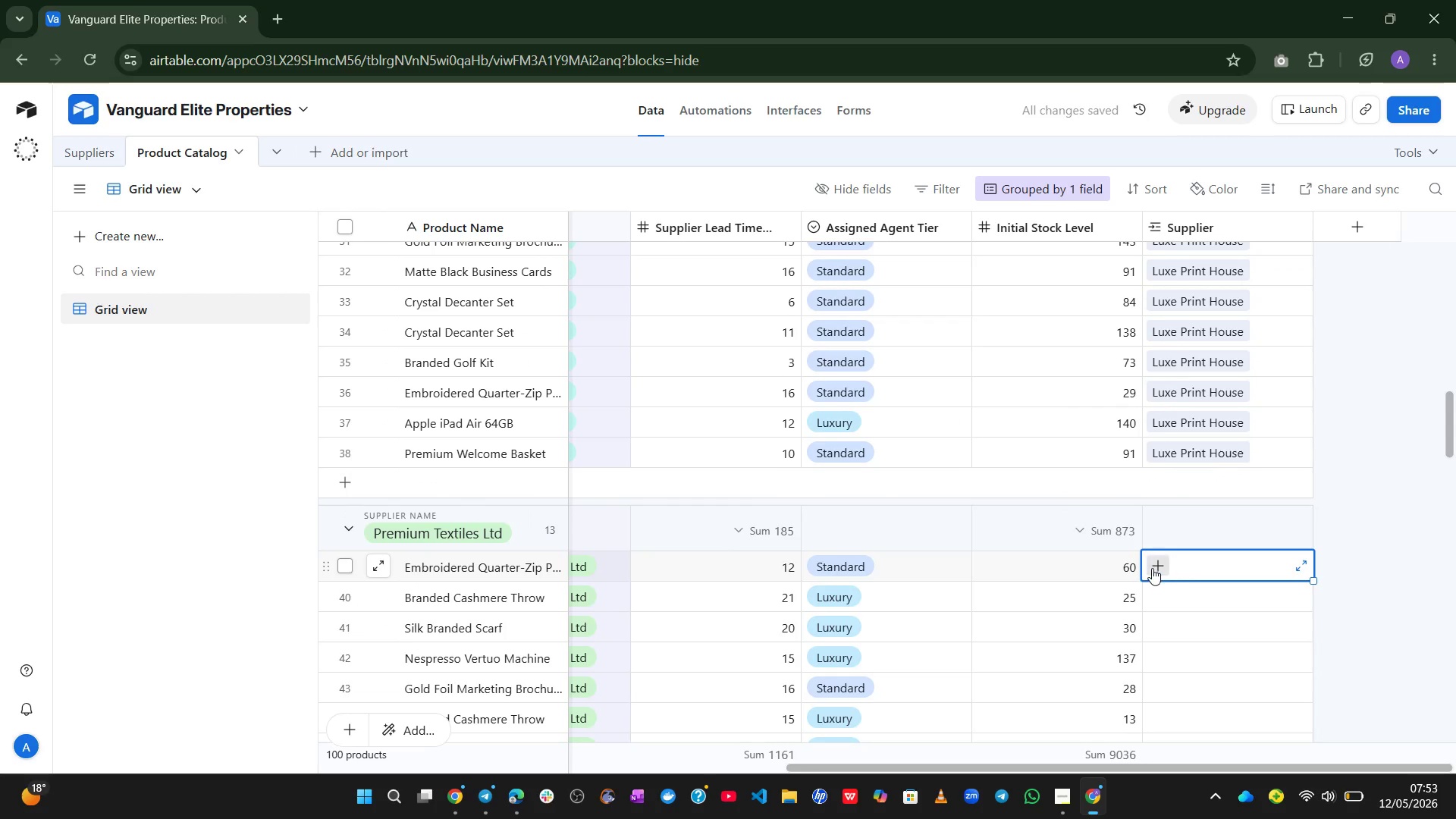 
left_click([1151, 568])
 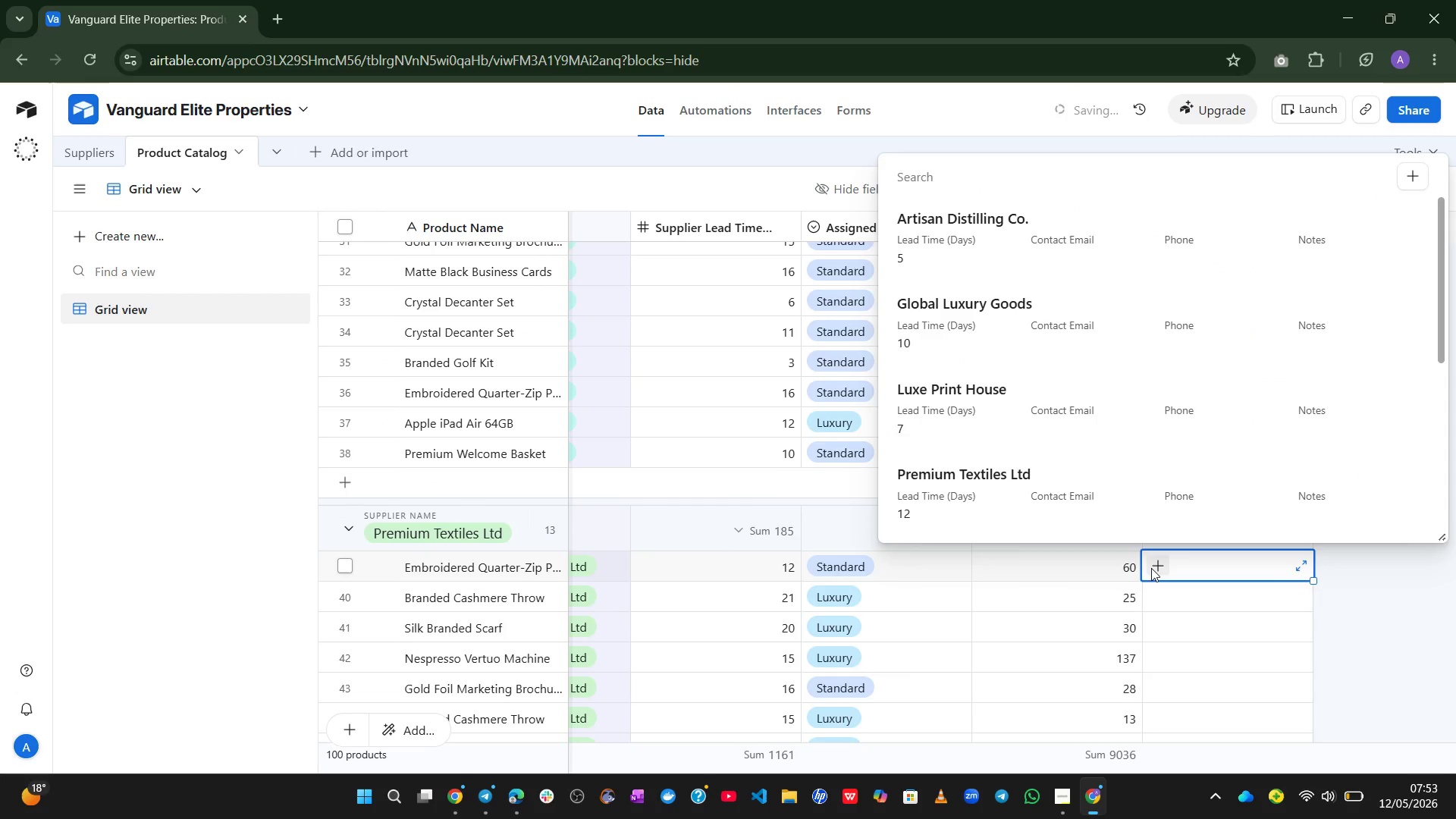 
key(P)
 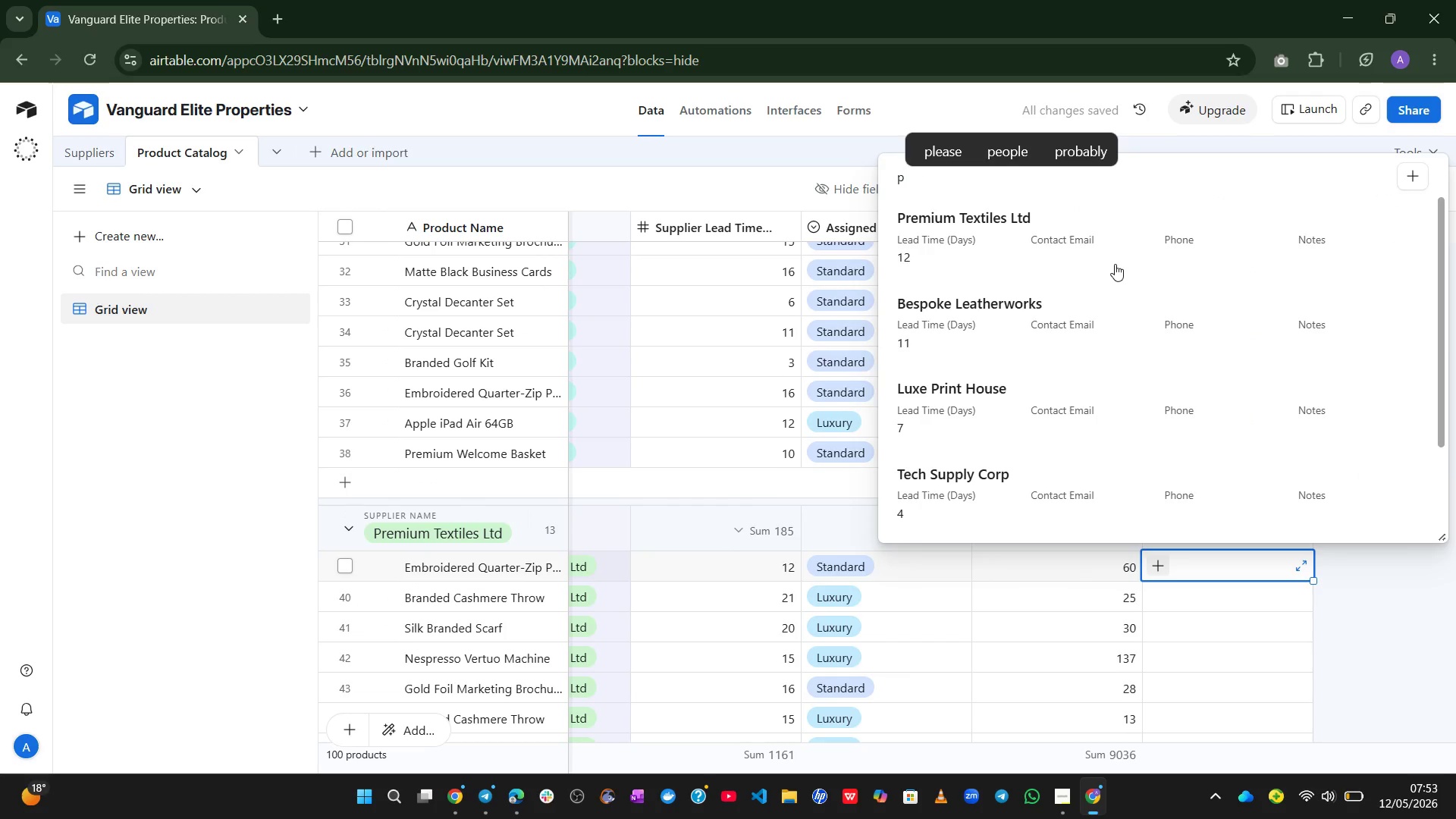 
left_click([1048, 245])
 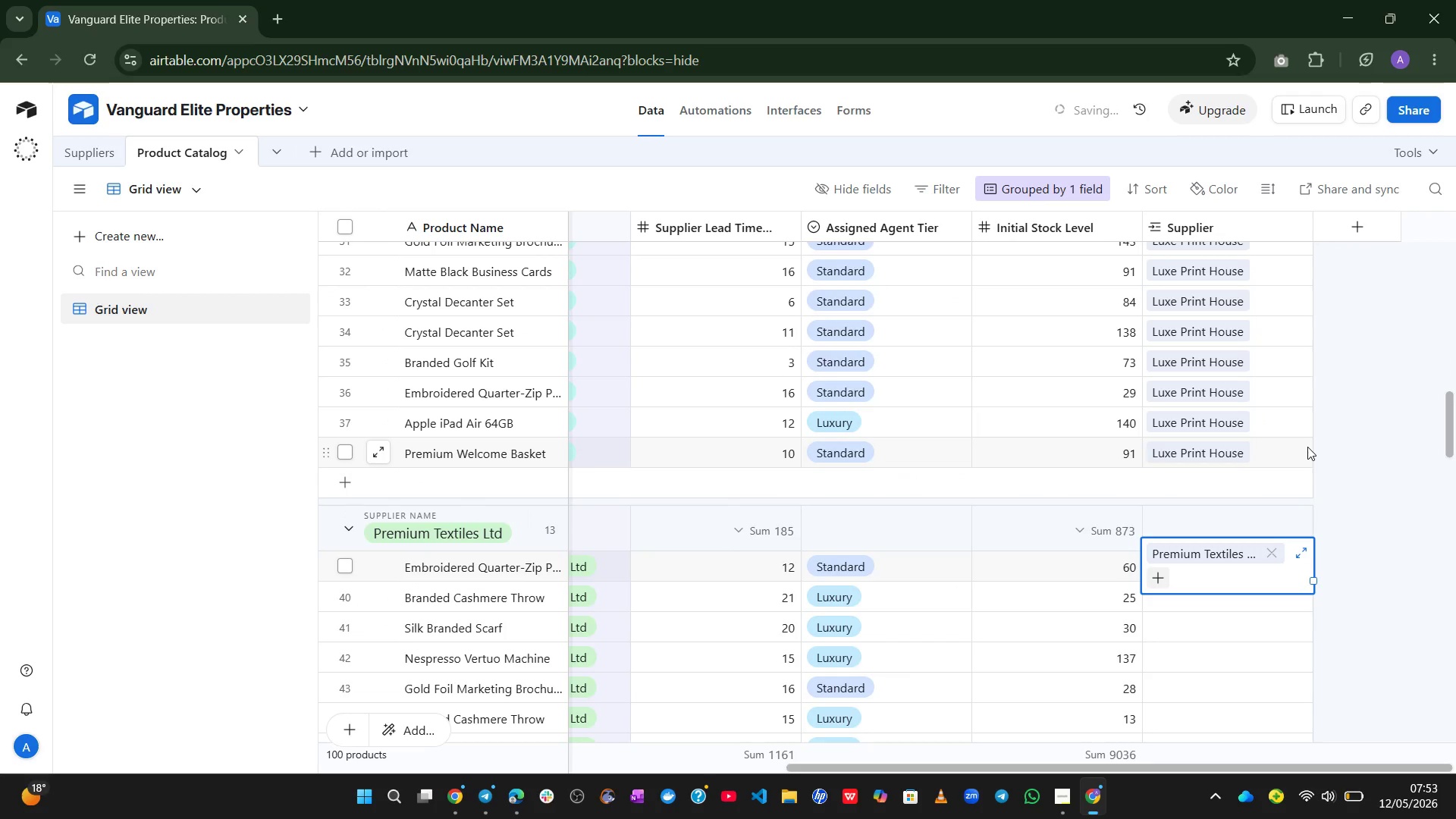 
left_click([1367, 505])
 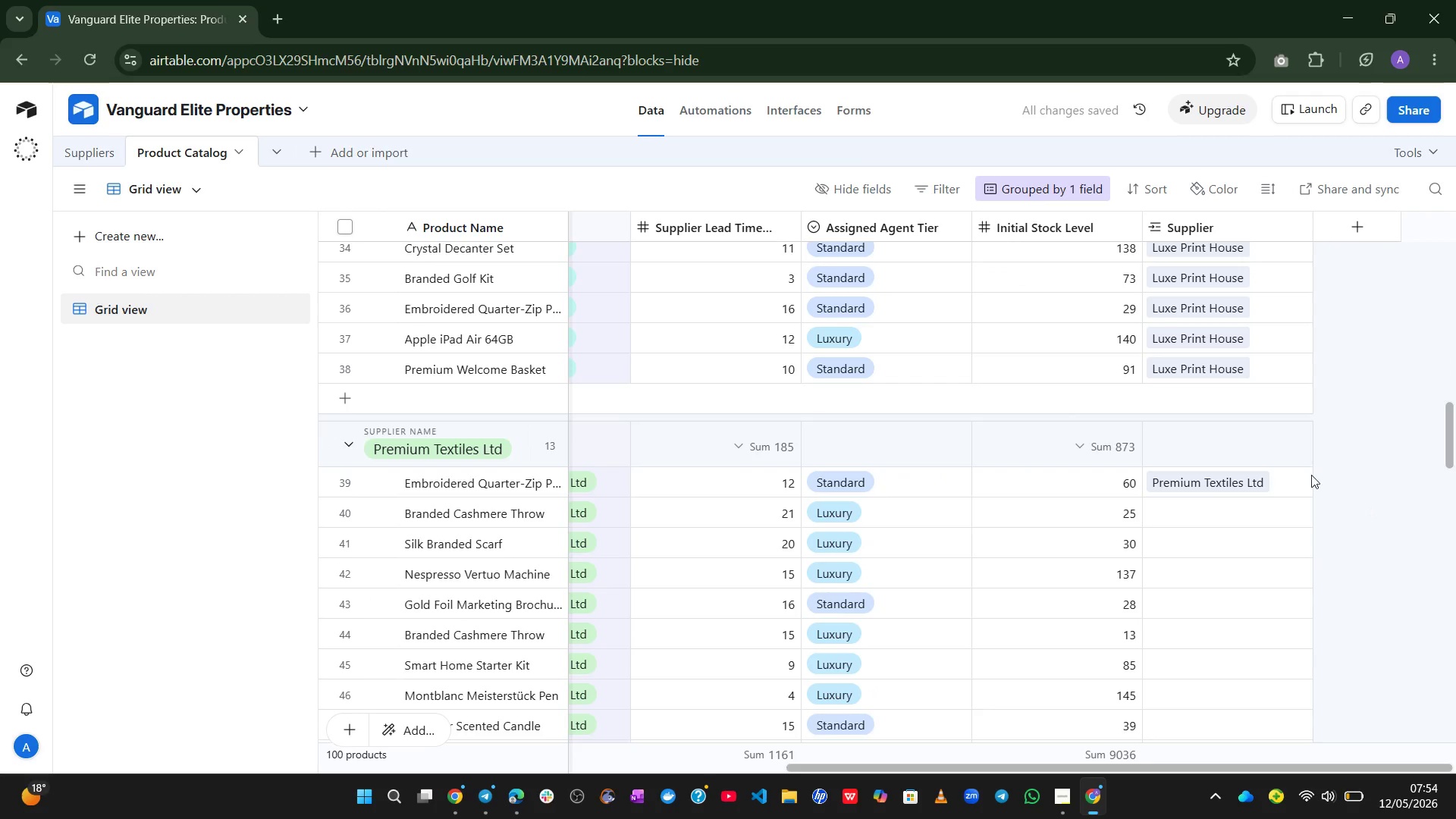 
left_click([1303, 476])
 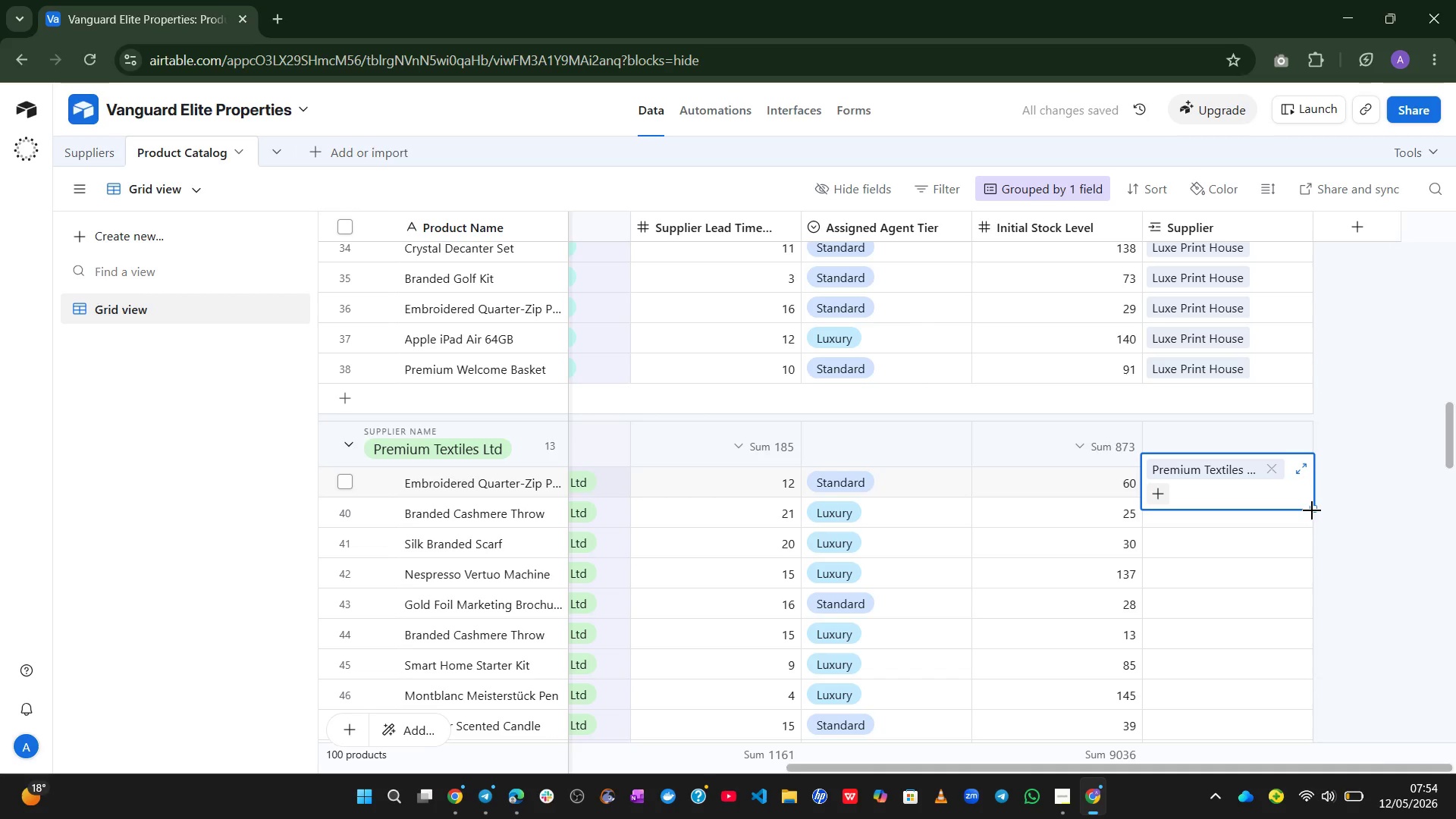 
left_click_drag(start_coordinate=[1313, 510], to_coordinate=[1238, 663])
 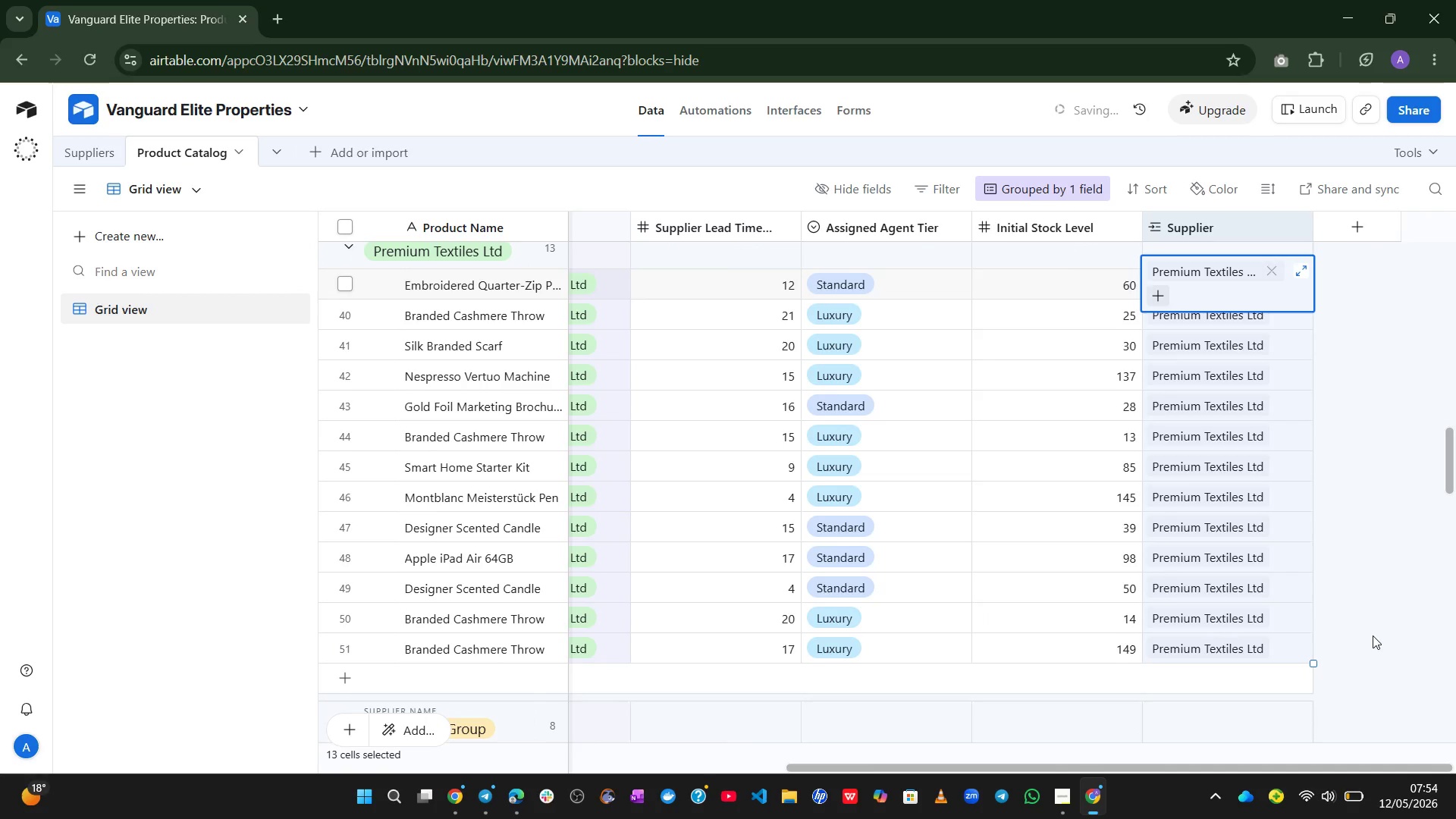 
left_click([1373, 635])
 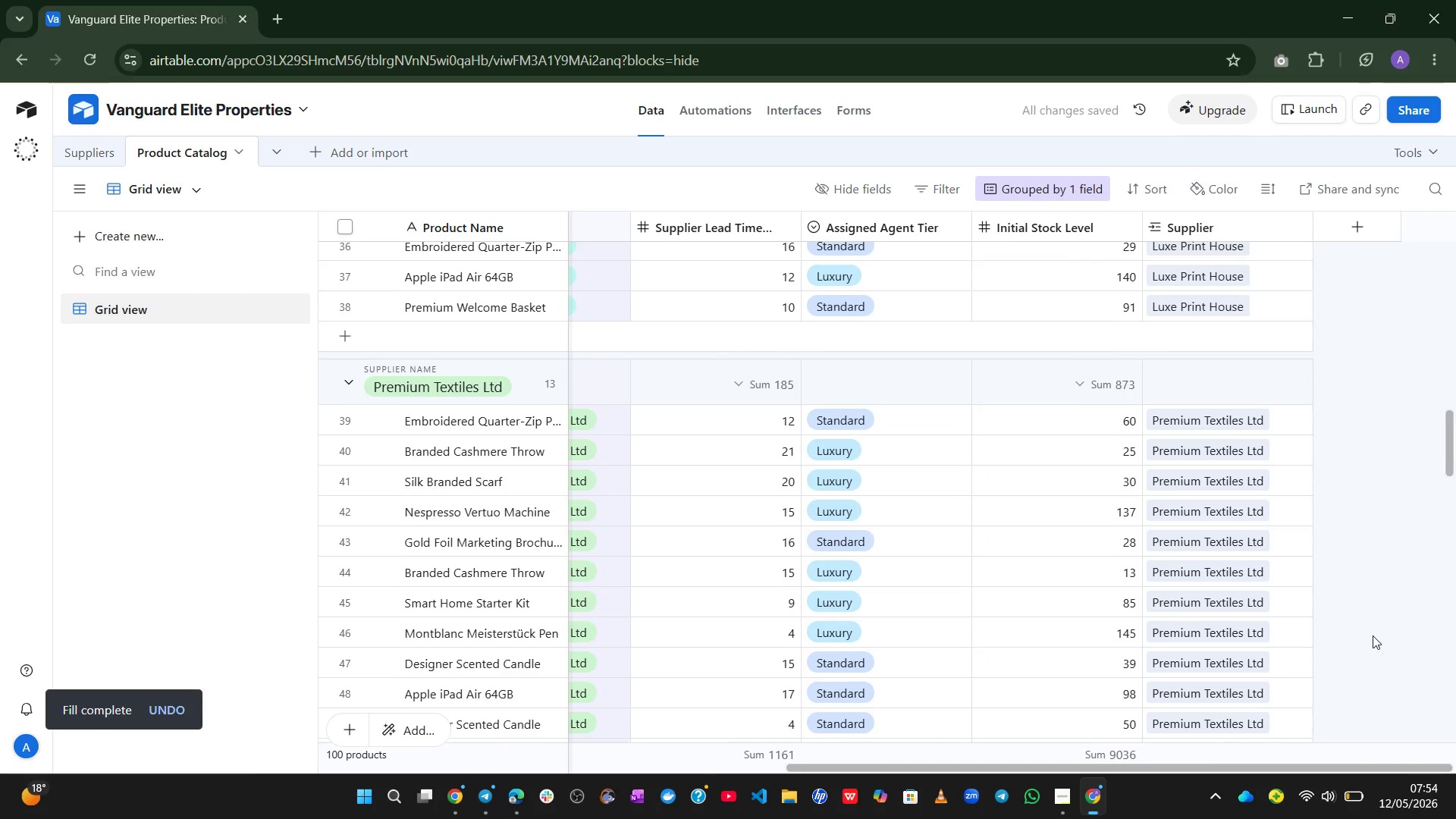 
left_click([1373, 634])
 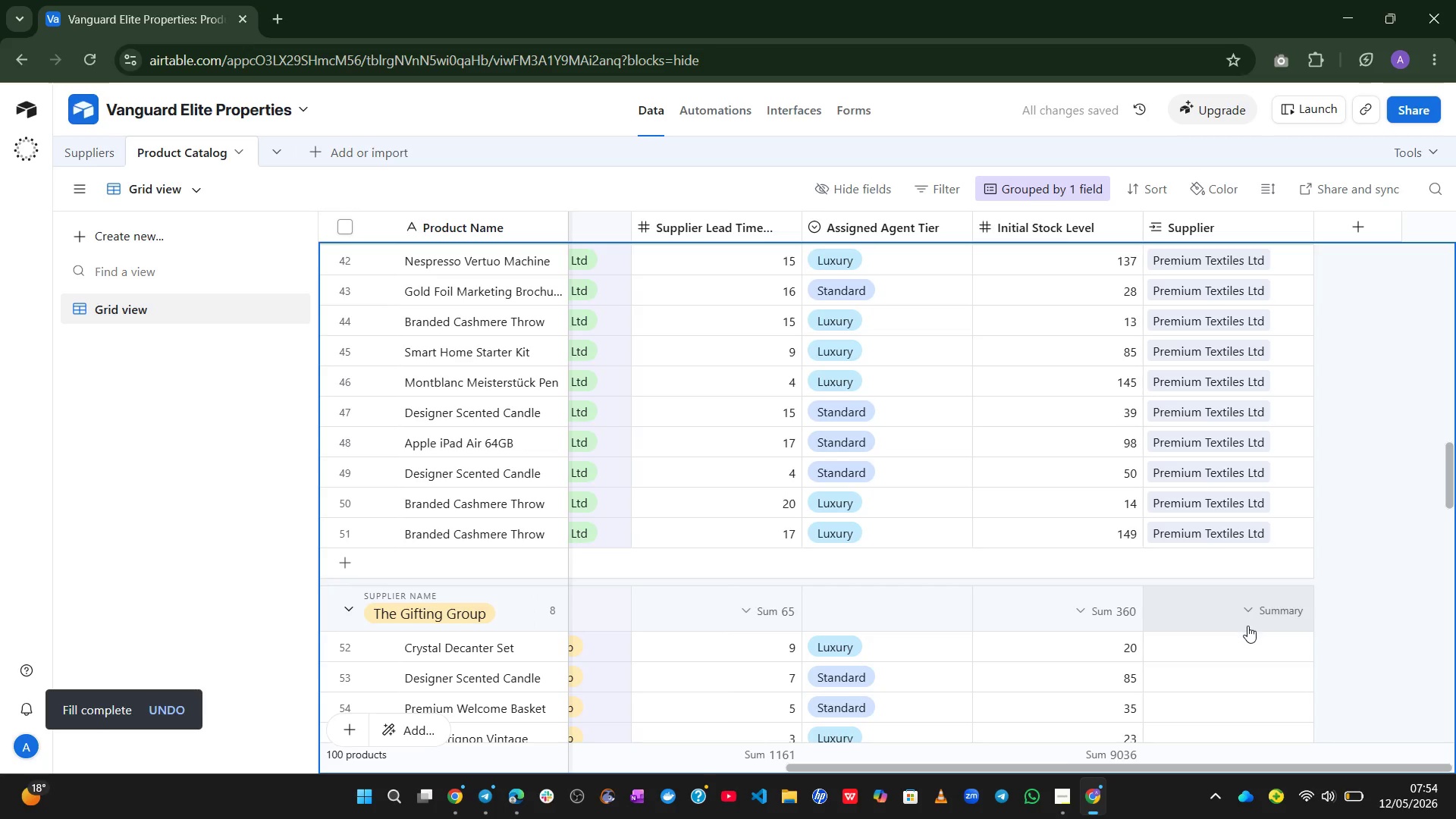 
left_click([1225, 645])
 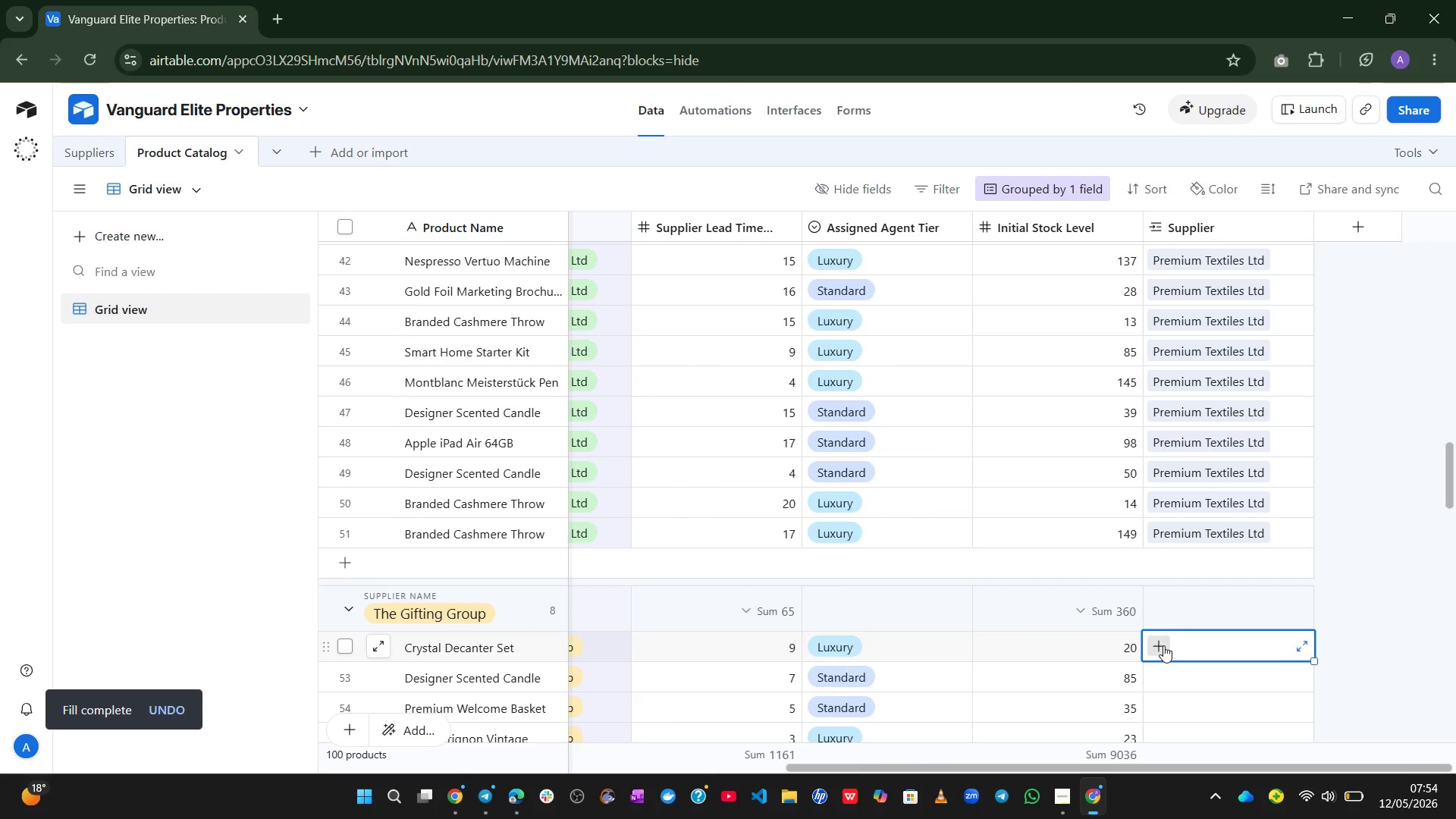 
left_click([1161, 645])
 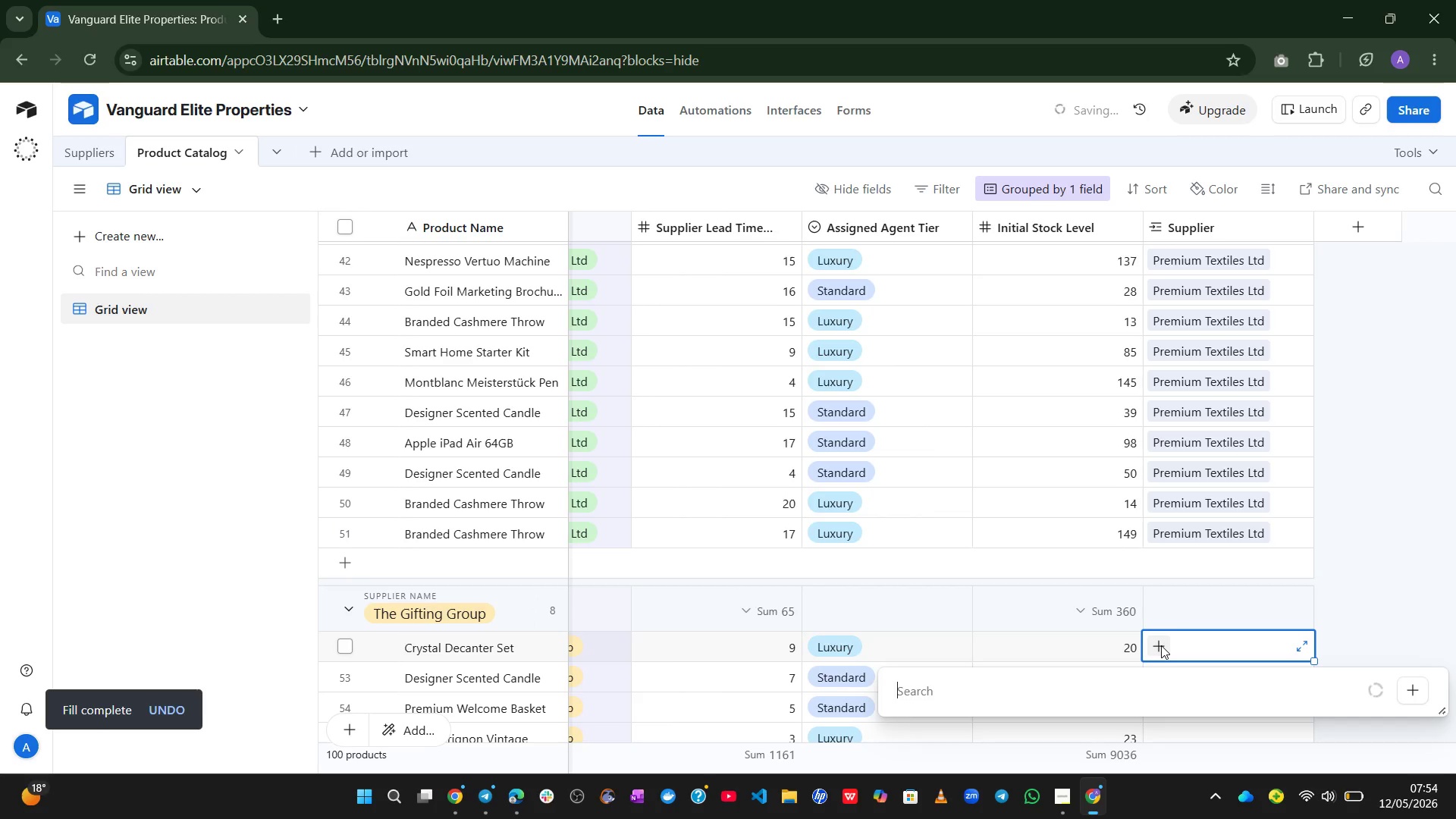 
type(th)
 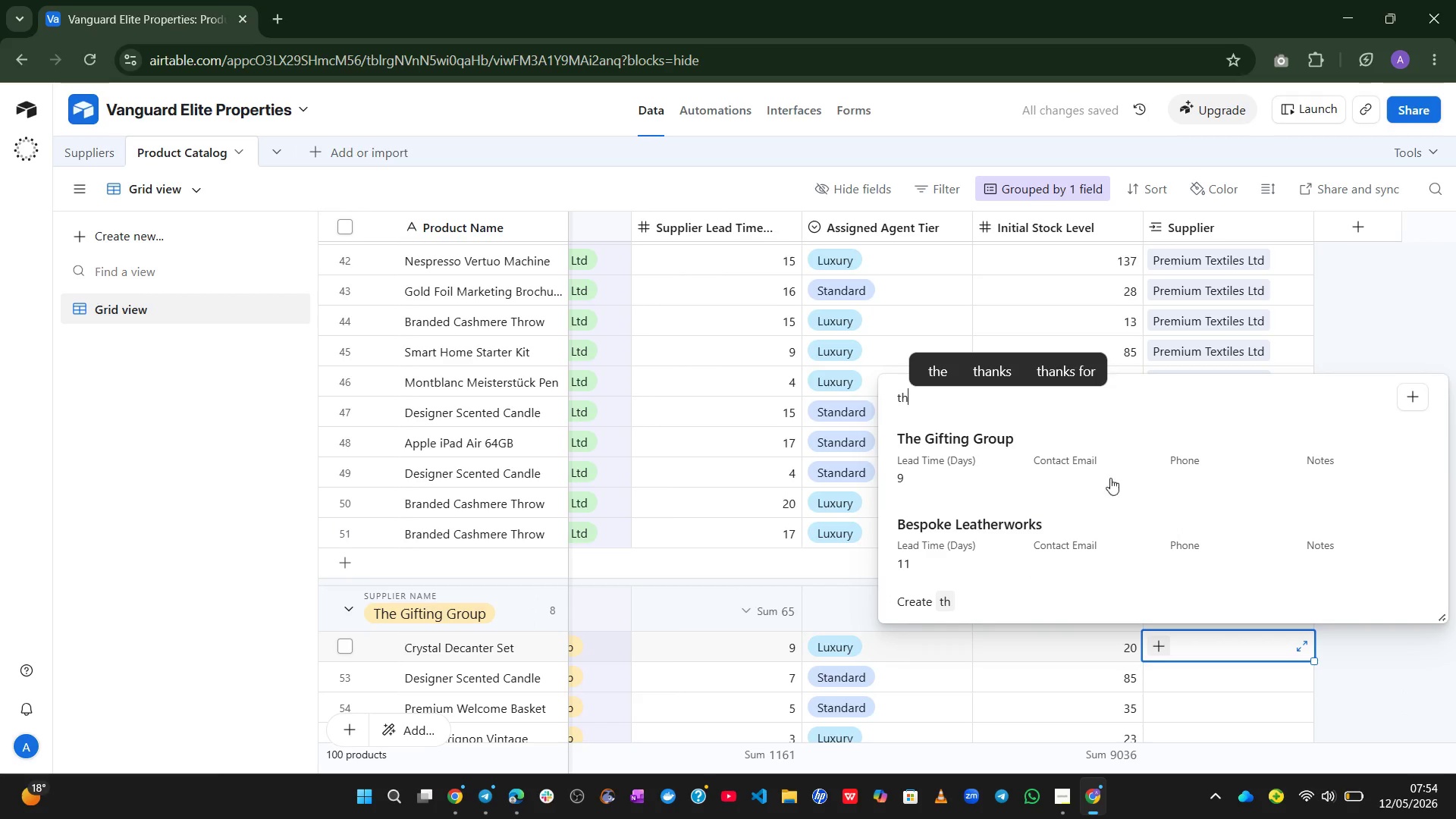 
left_click([1090, 465])
 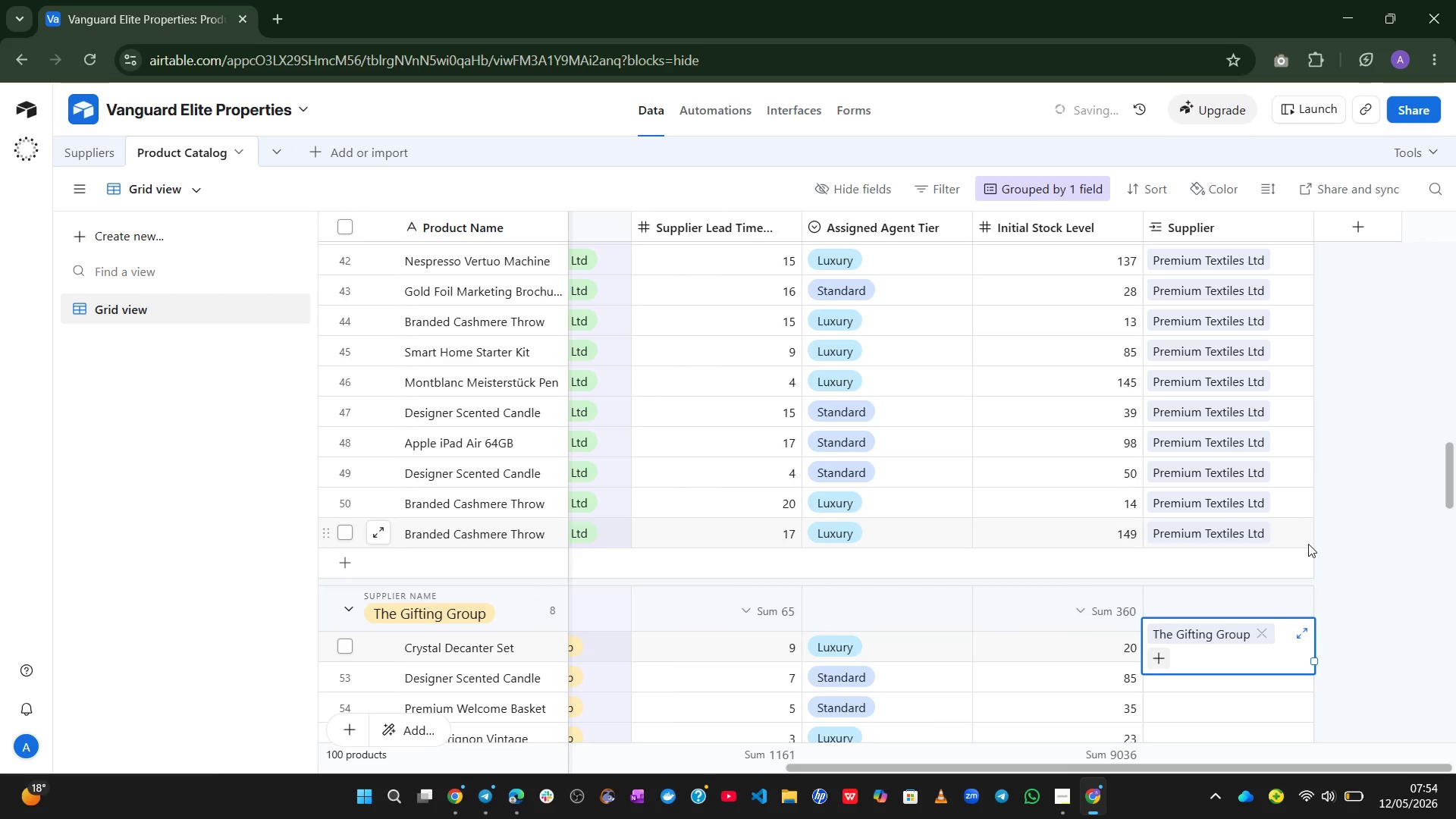 
left_click([1414, 576])
 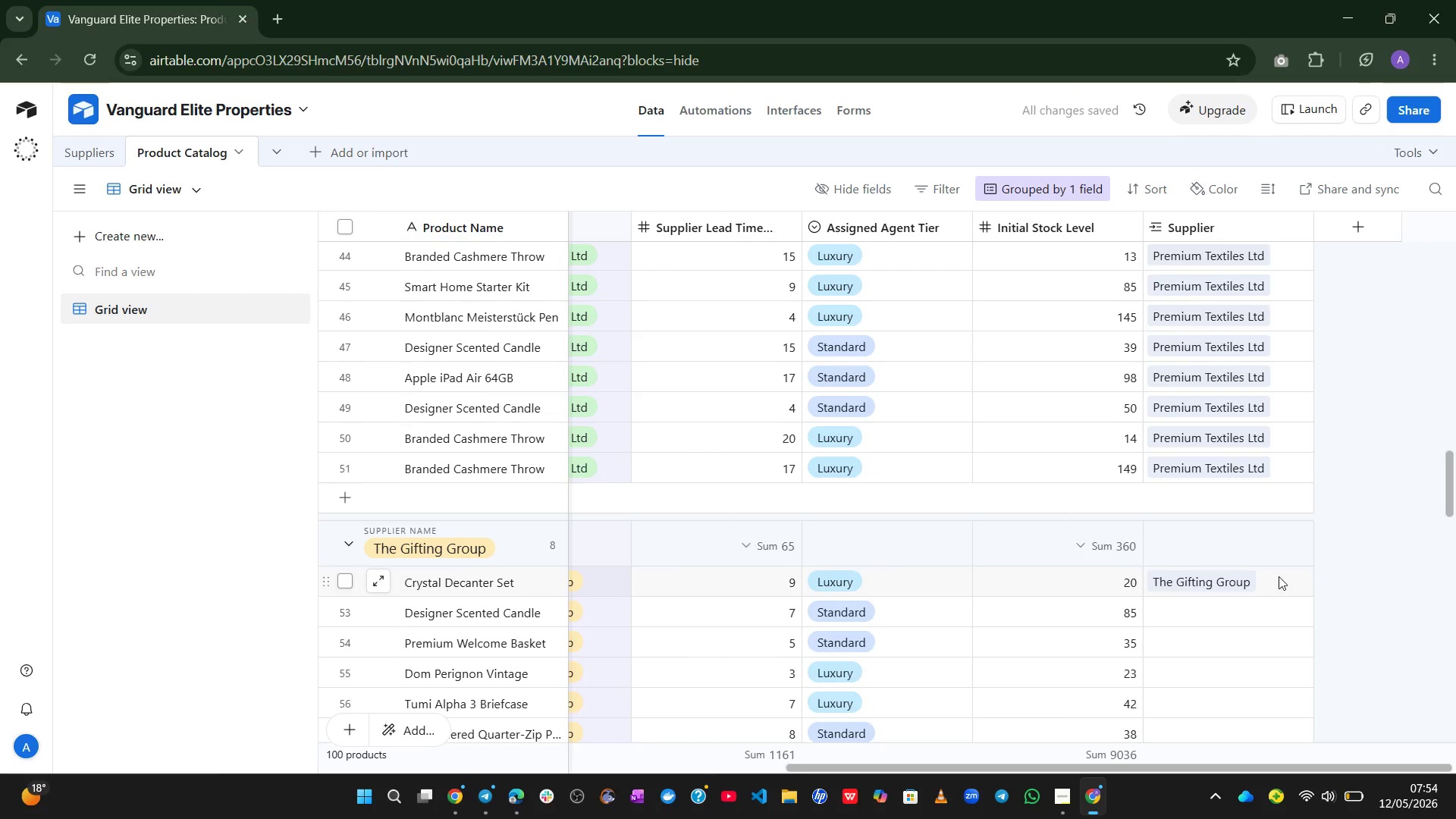 
left_click([1299, 590])
 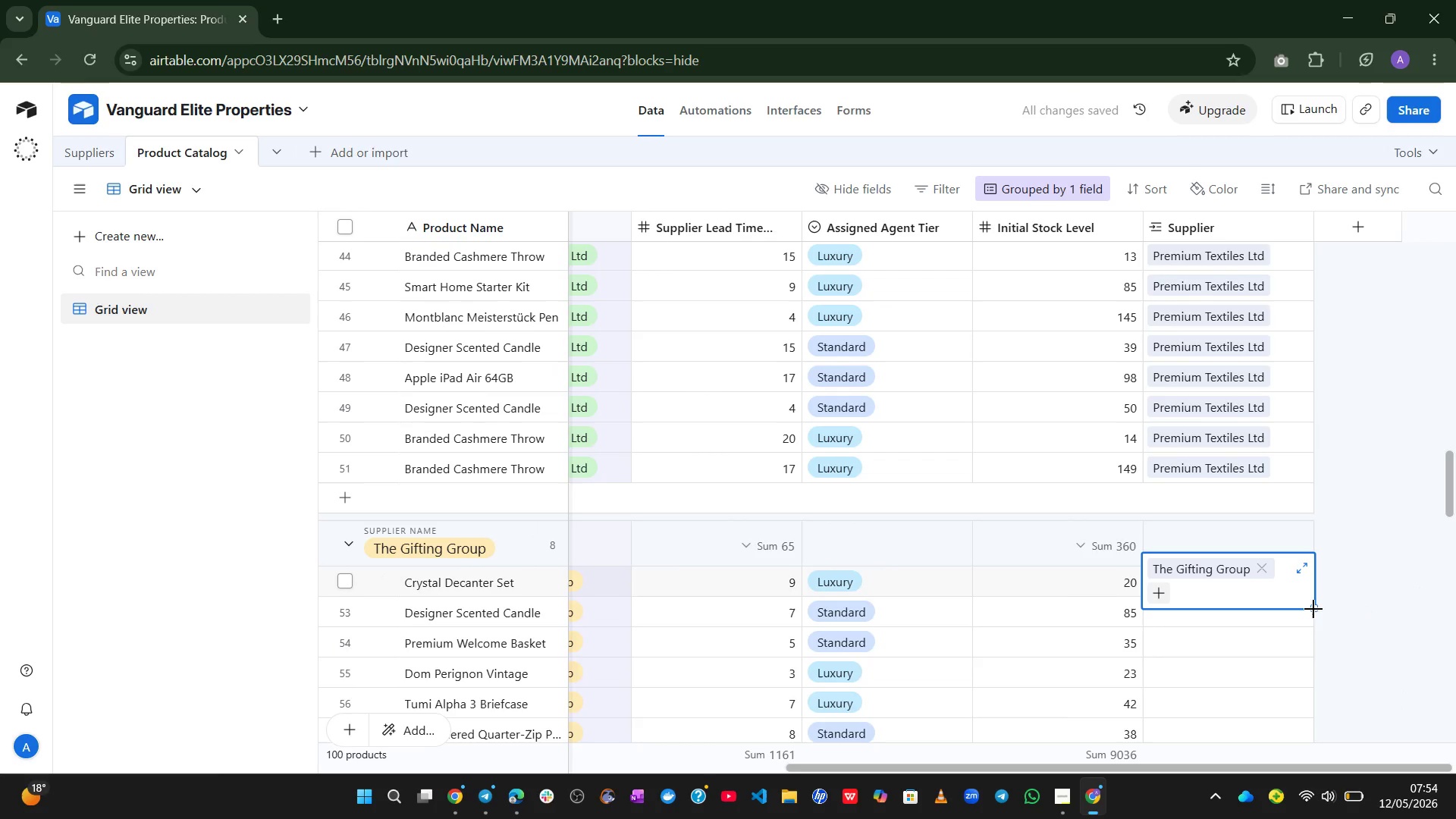 
left_click_drag(start_coordinate=[1314, 608], to_coordinate=[1349, 554])
 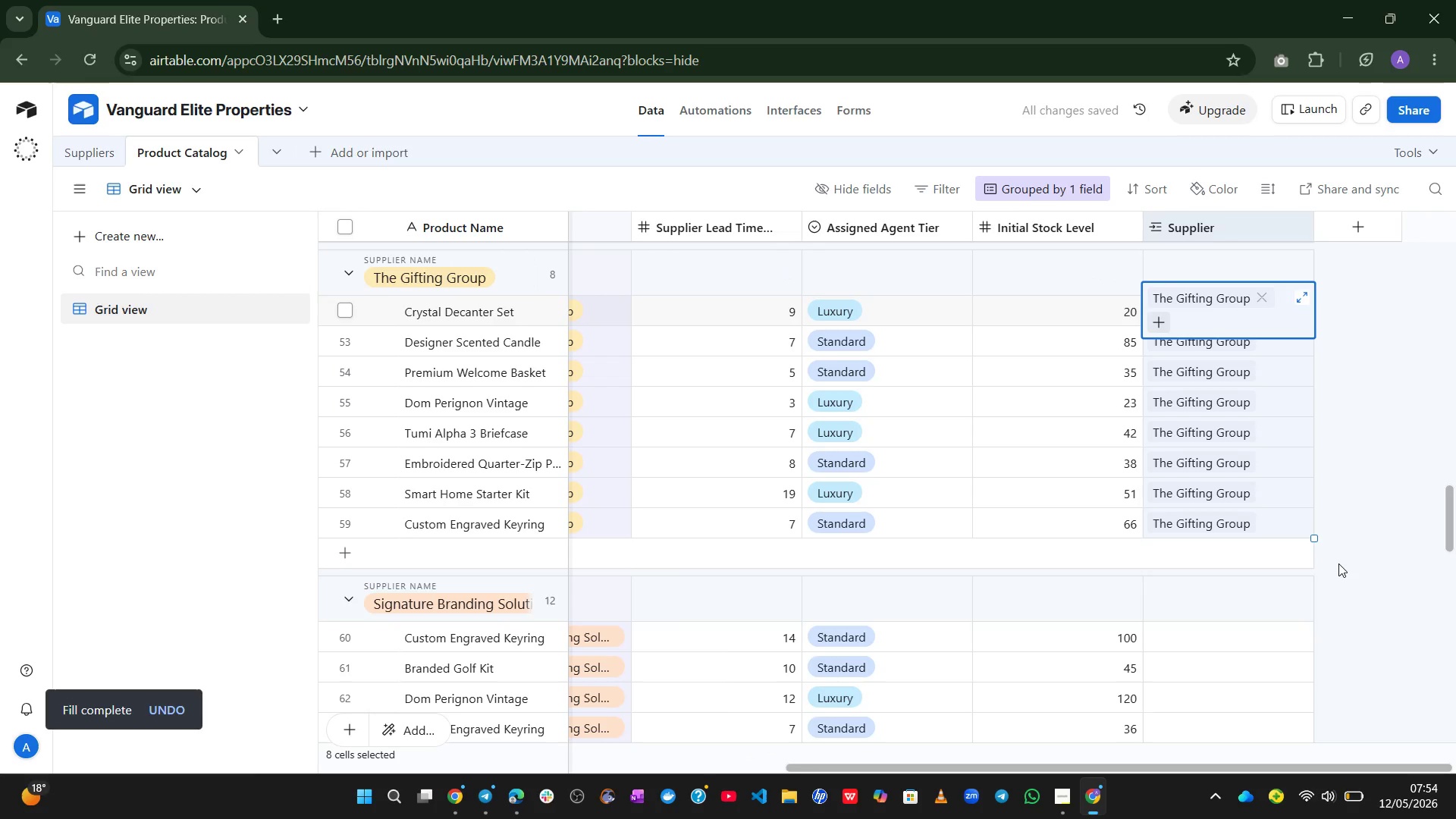 
wait(6.5)
 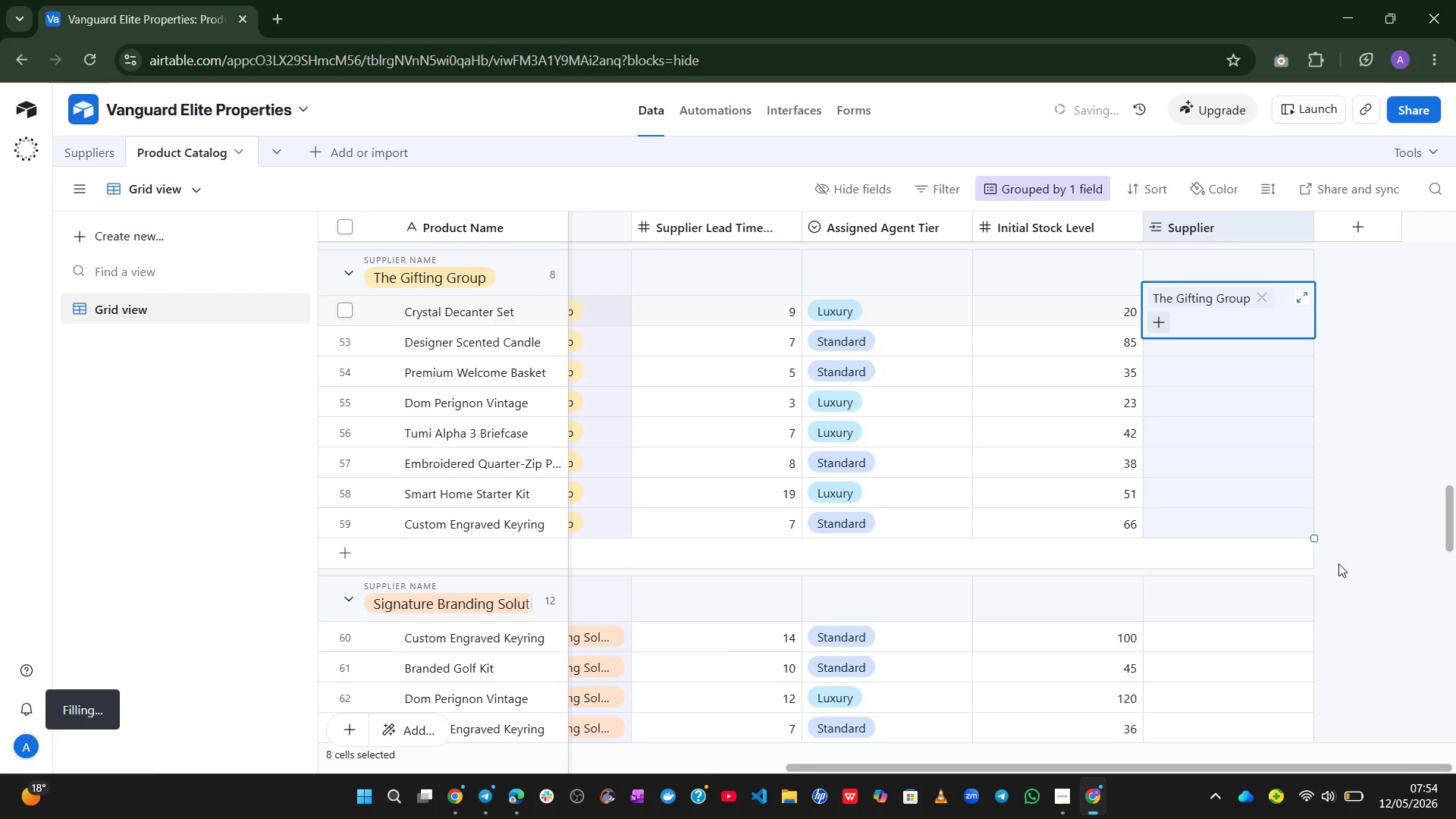 
left_click([1371, 613])
 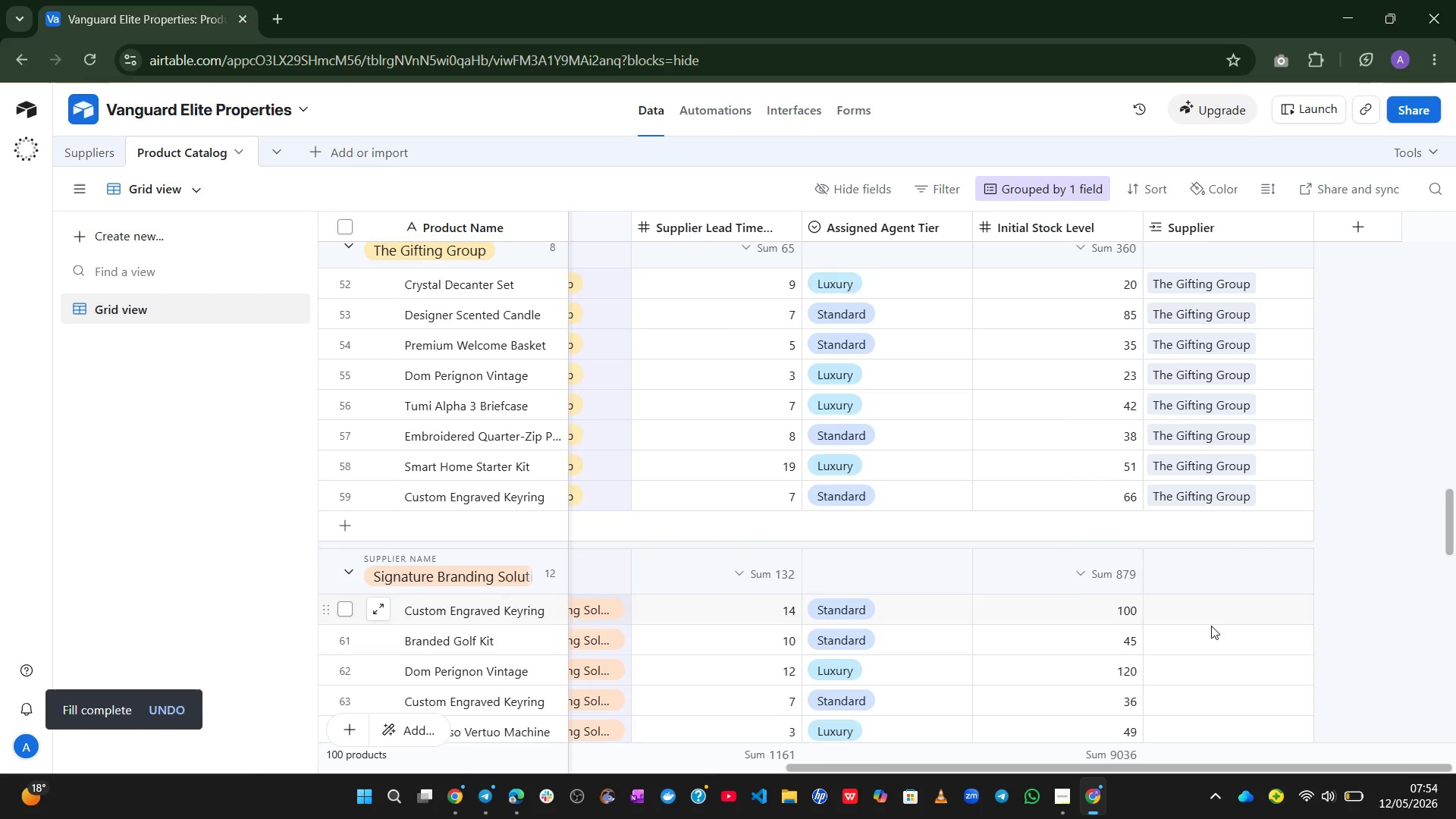 
left_click([1182, 623])
 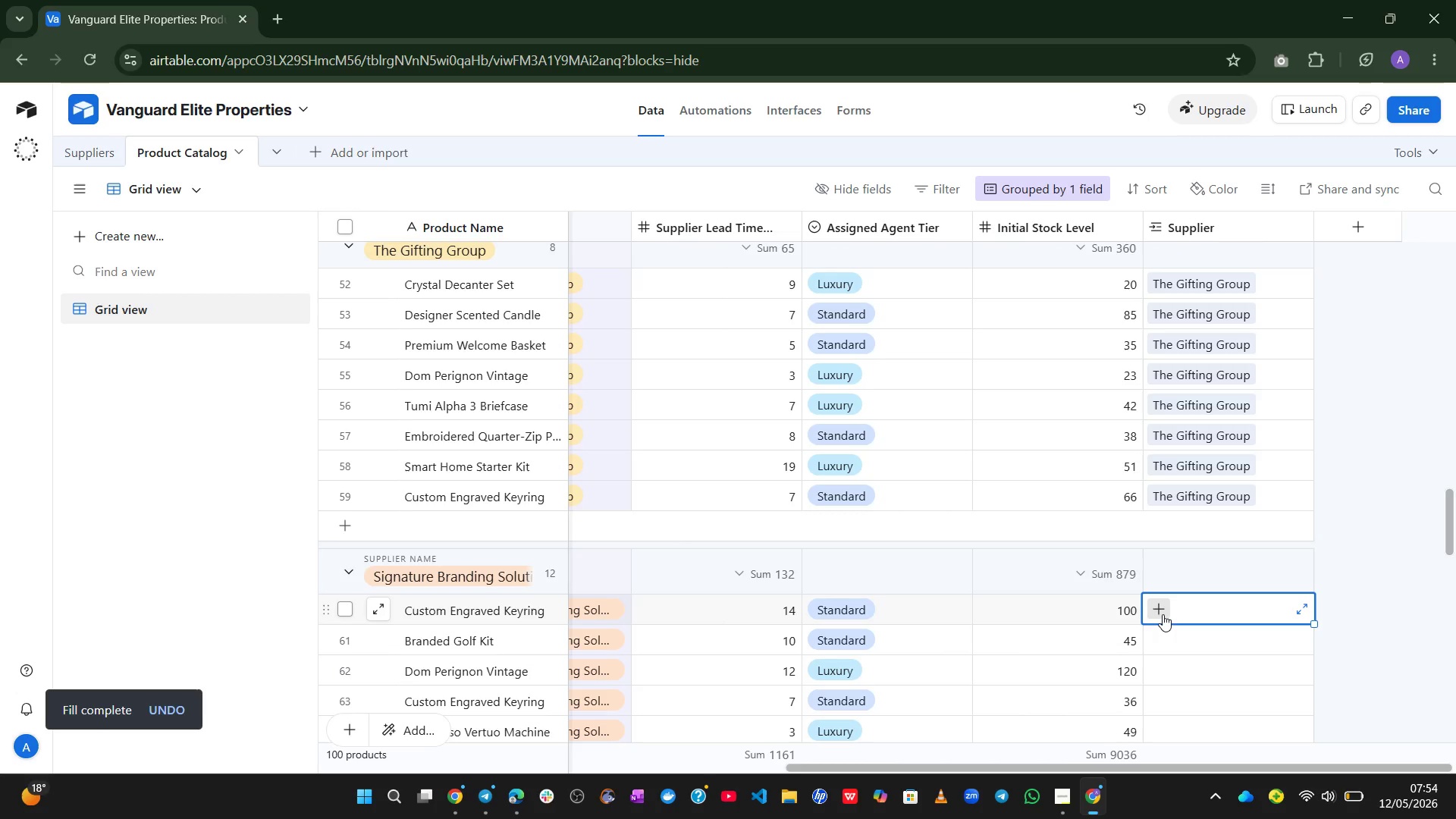 
left_click([1156, 614])
 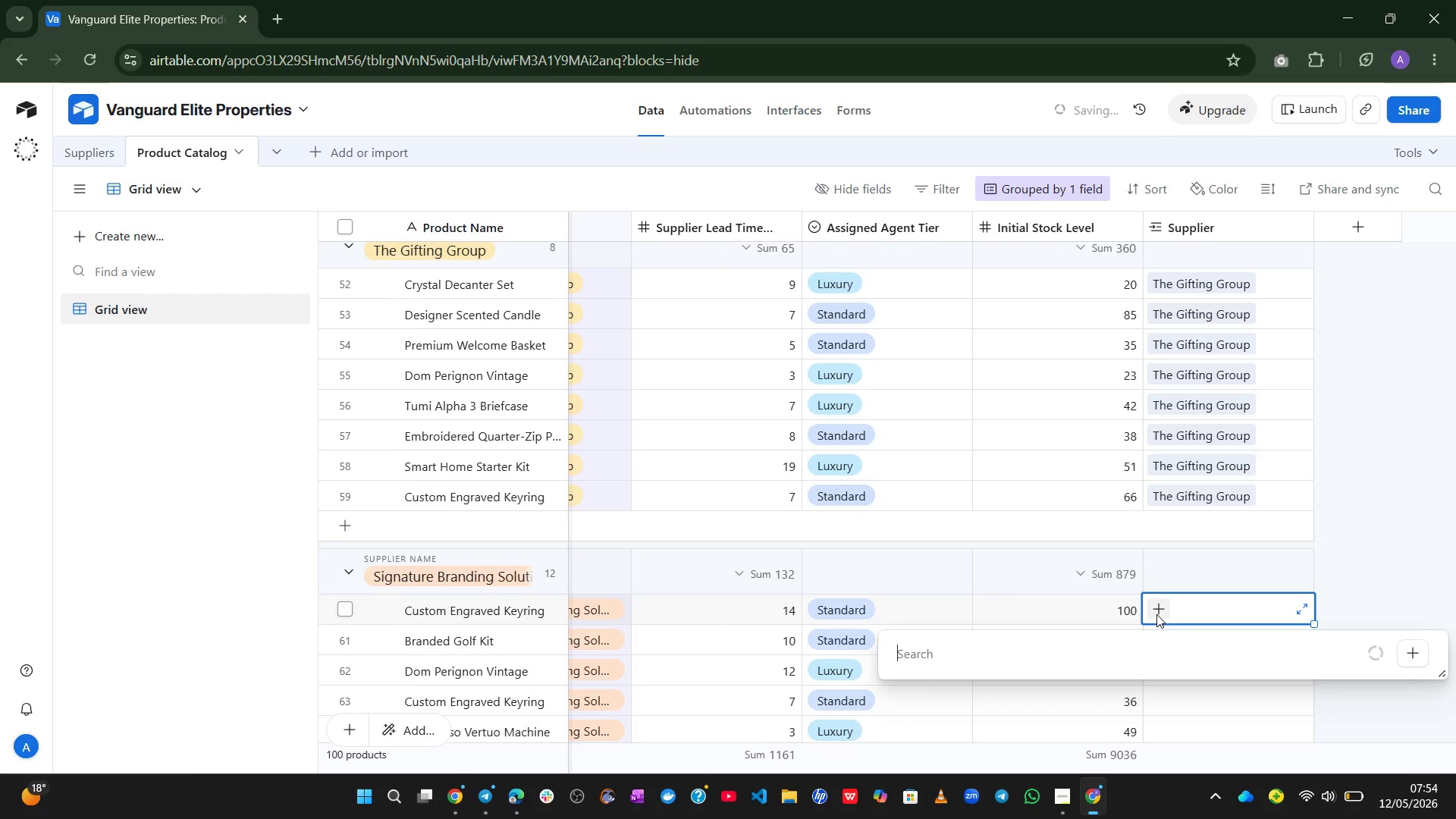 
type(sig)
 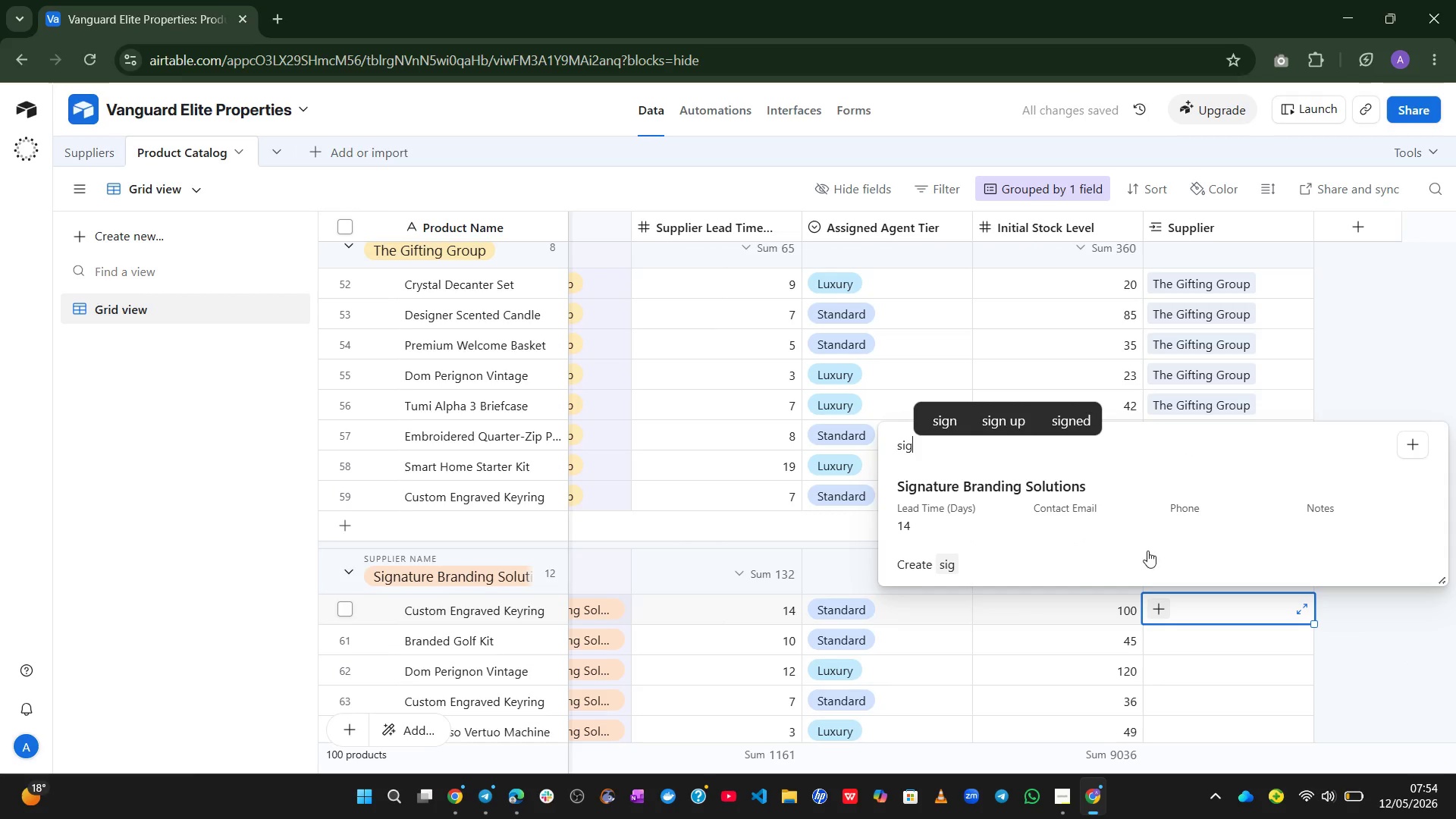 
left_click([1072, 514])
 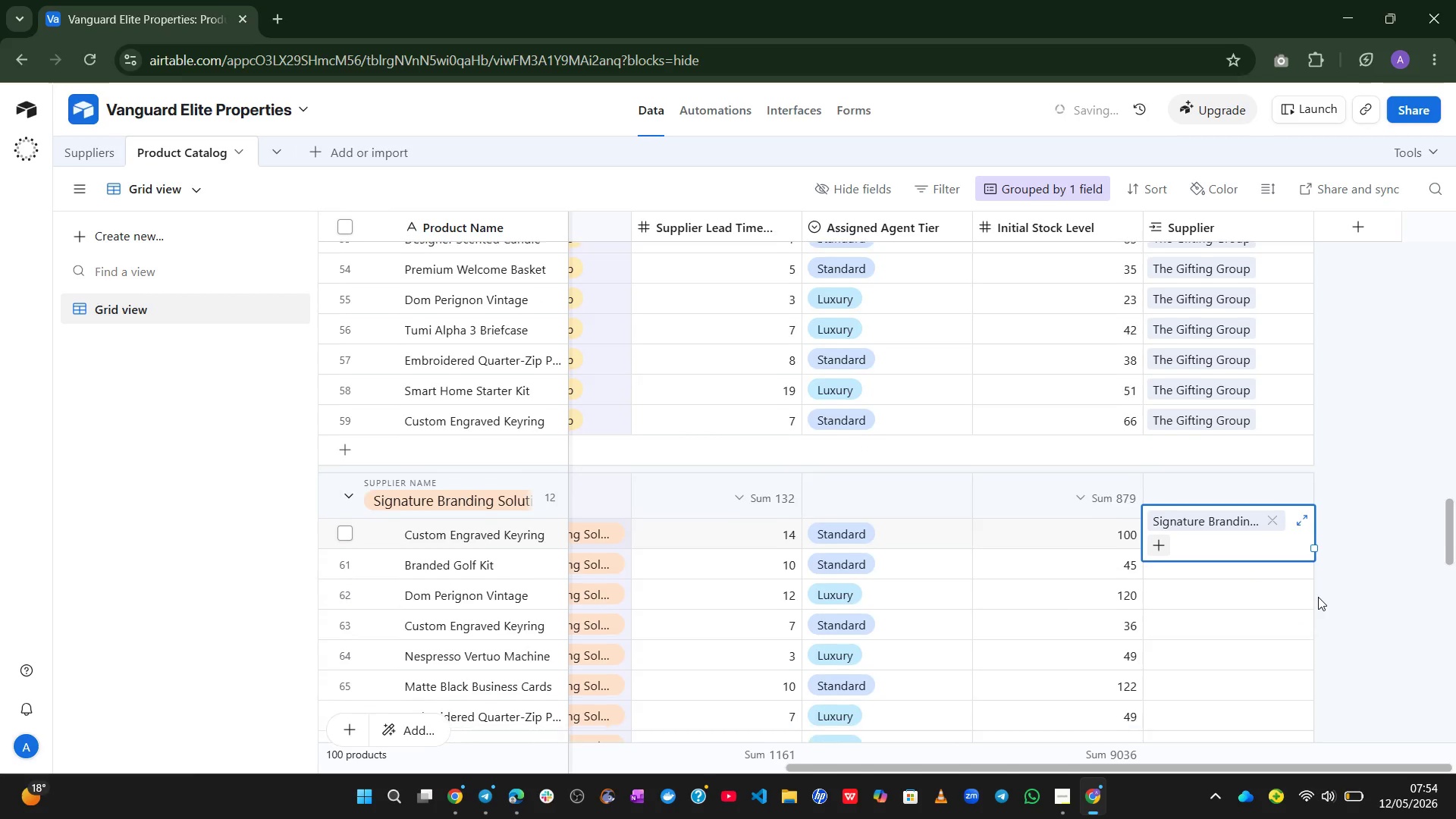 
left_click([1356, 552])
 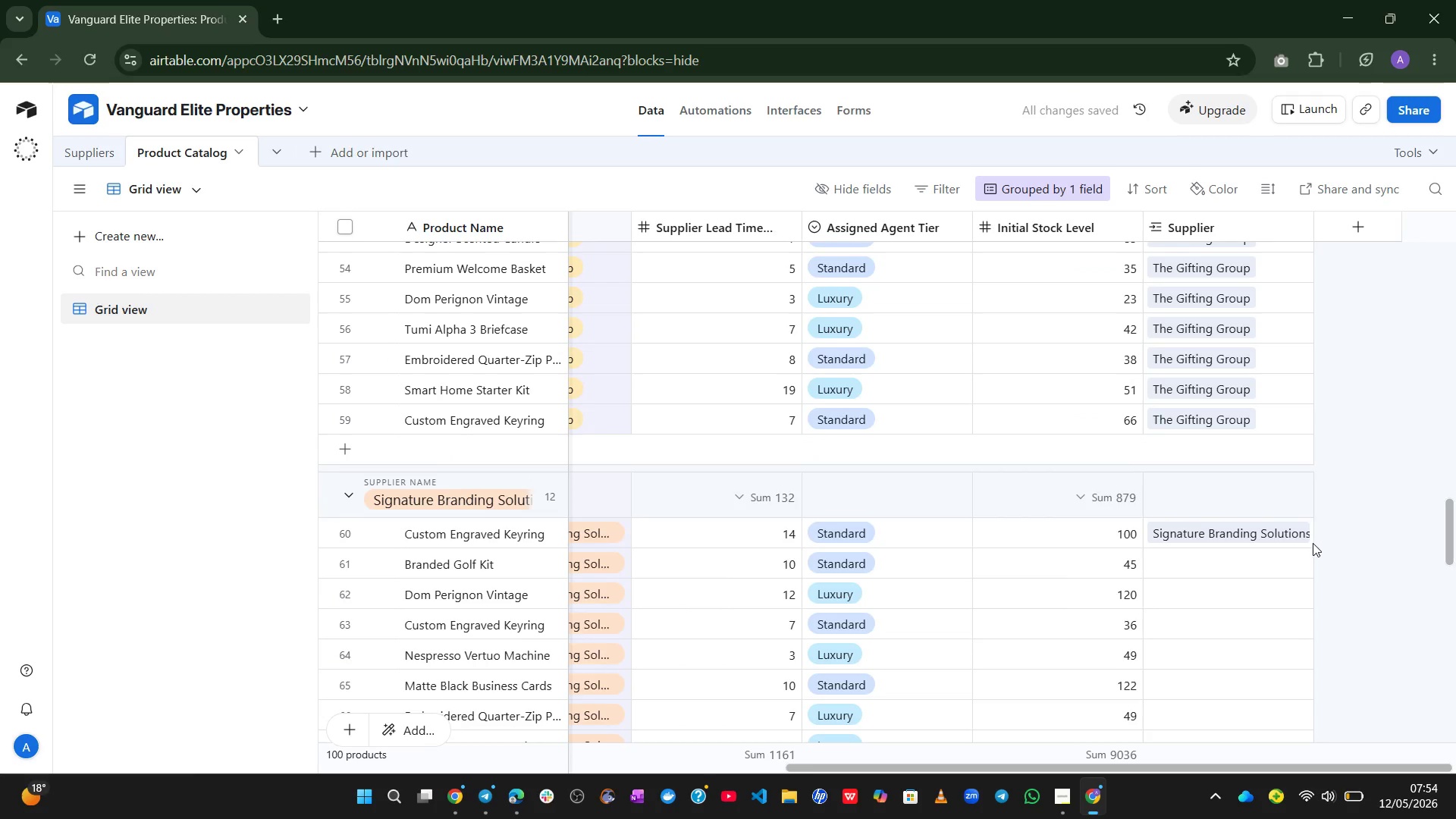 
left_click([1312, 543])
 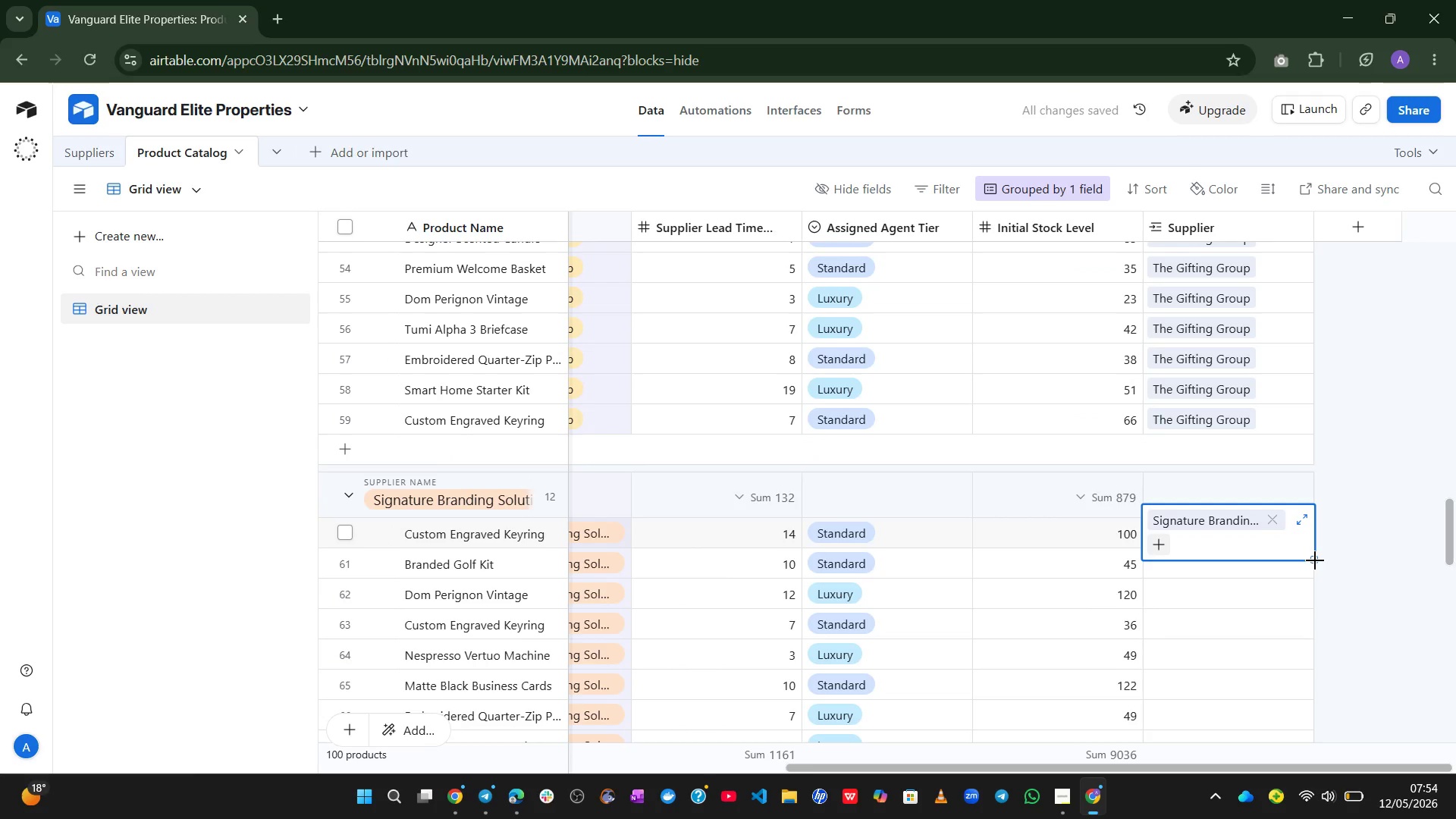 
left_click_drag(start_coordinate=[1315, 560], to_coordinate=[1312, 356])
 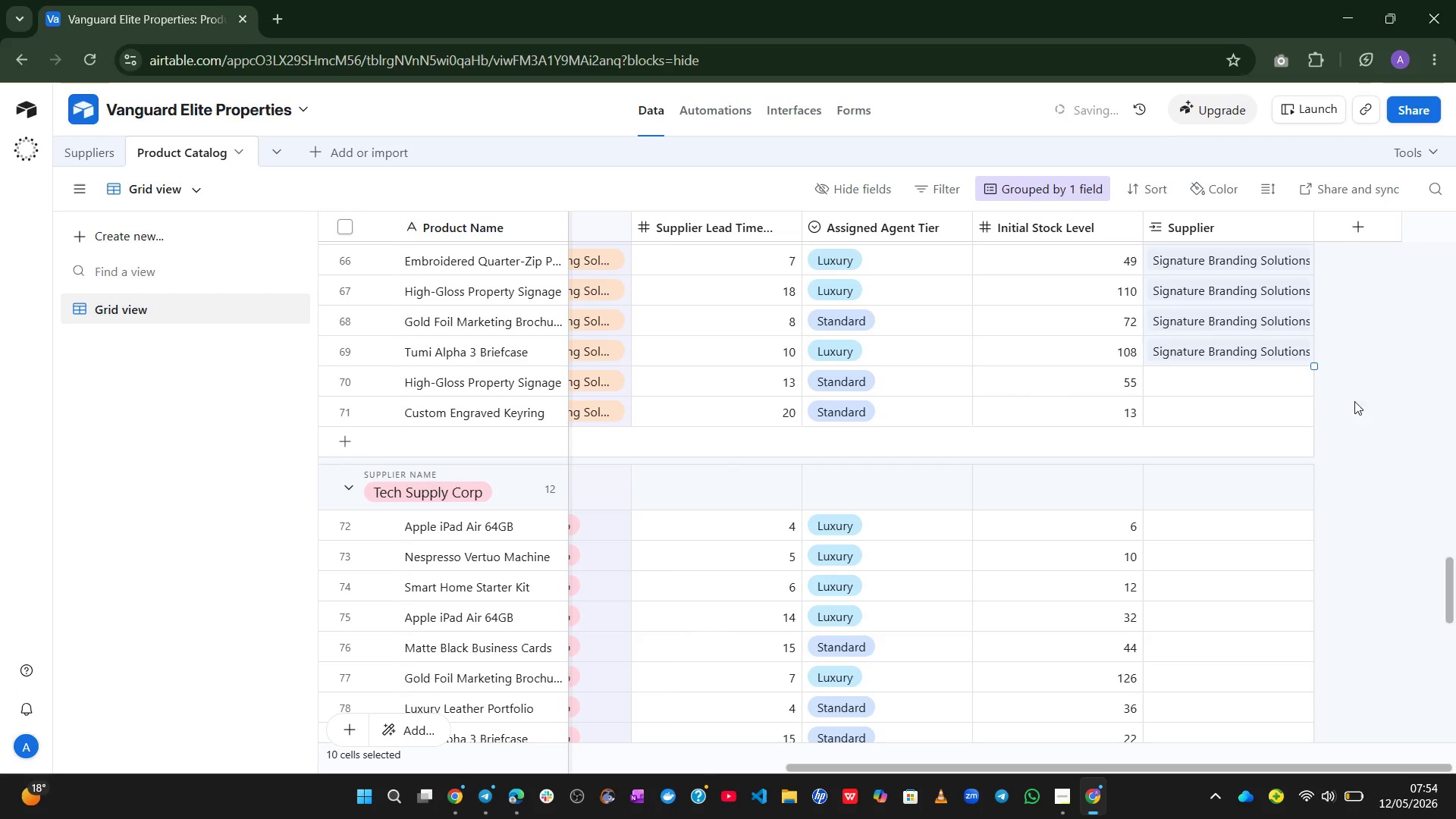 
left_click_drag(start_coordinate=[1367, 390], to_coordinate=[1295, 354])
 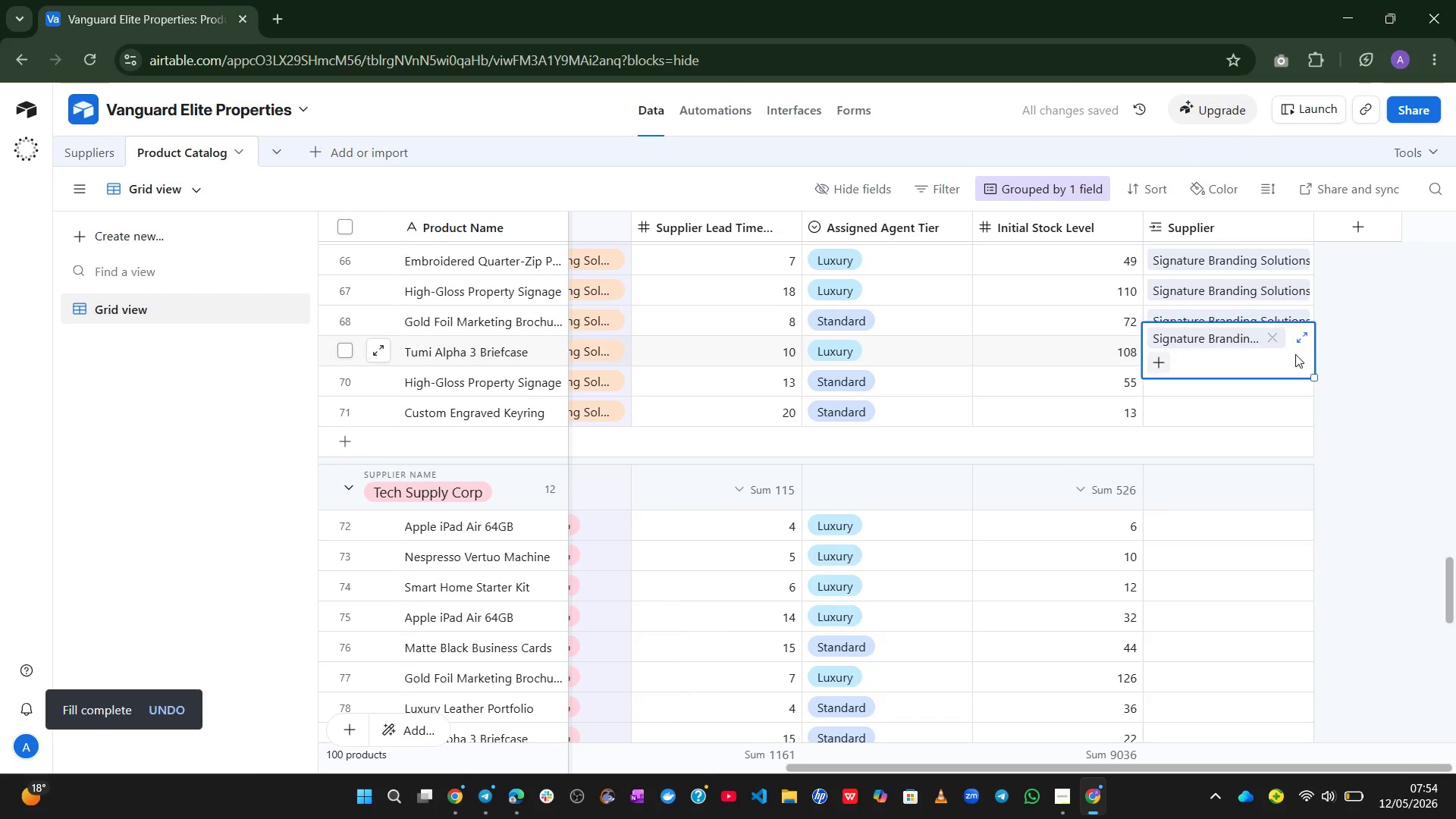 
left_click([1295, 354])
 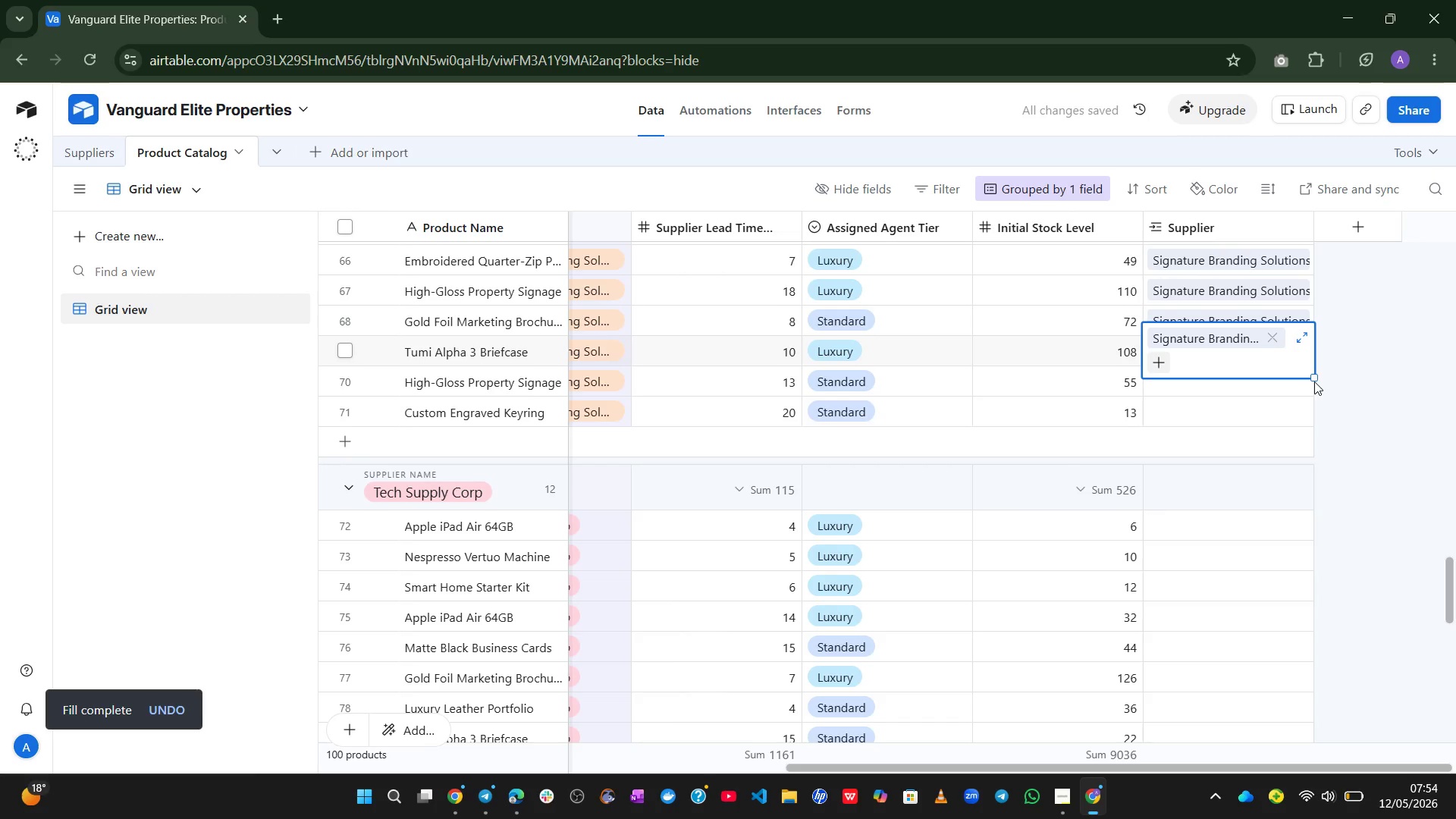 
left_click_drag(start_coordinate=[1314, 378], to_coordinate=[1309, 406])
 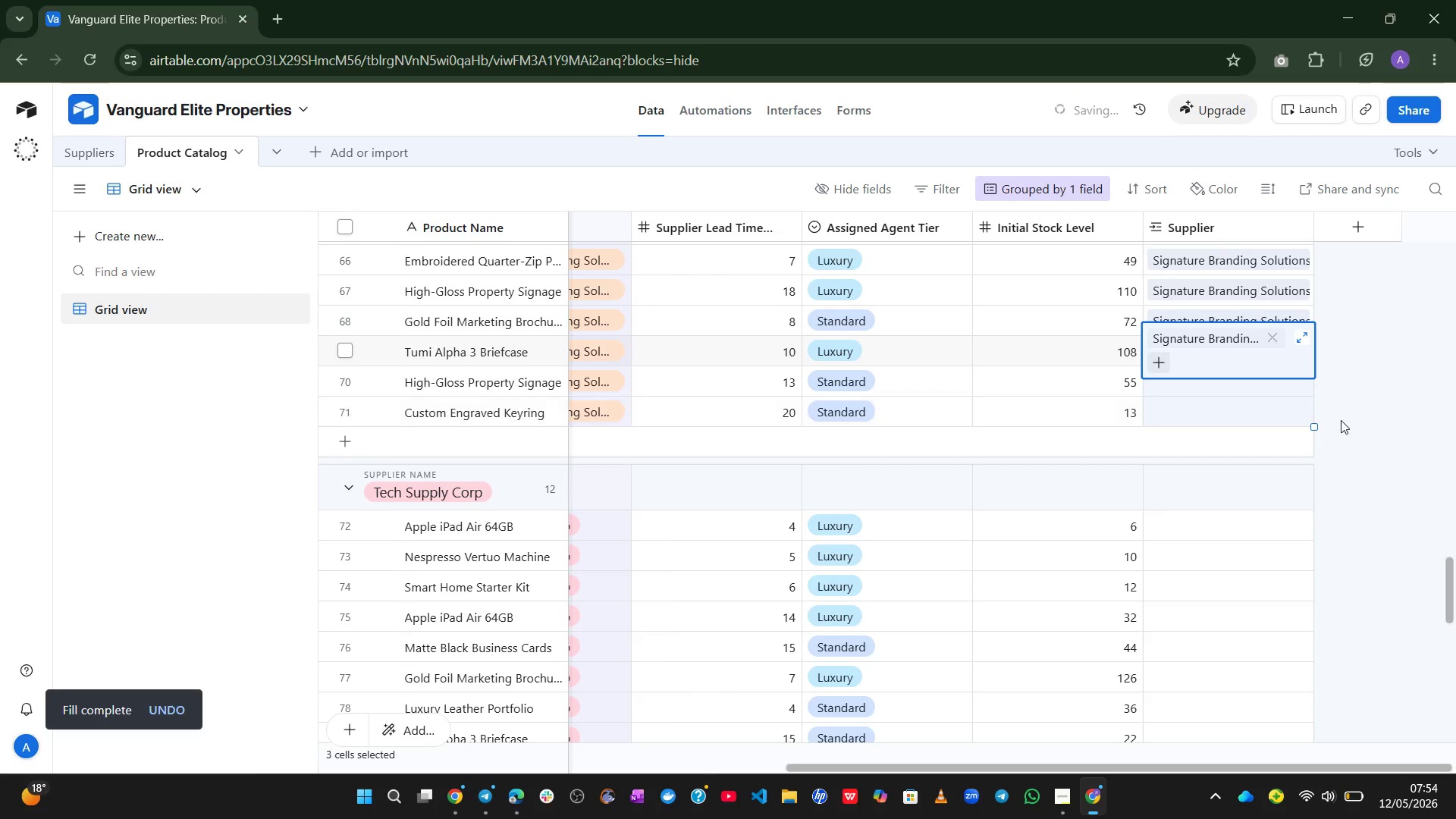 
left_click([1341, 420])
 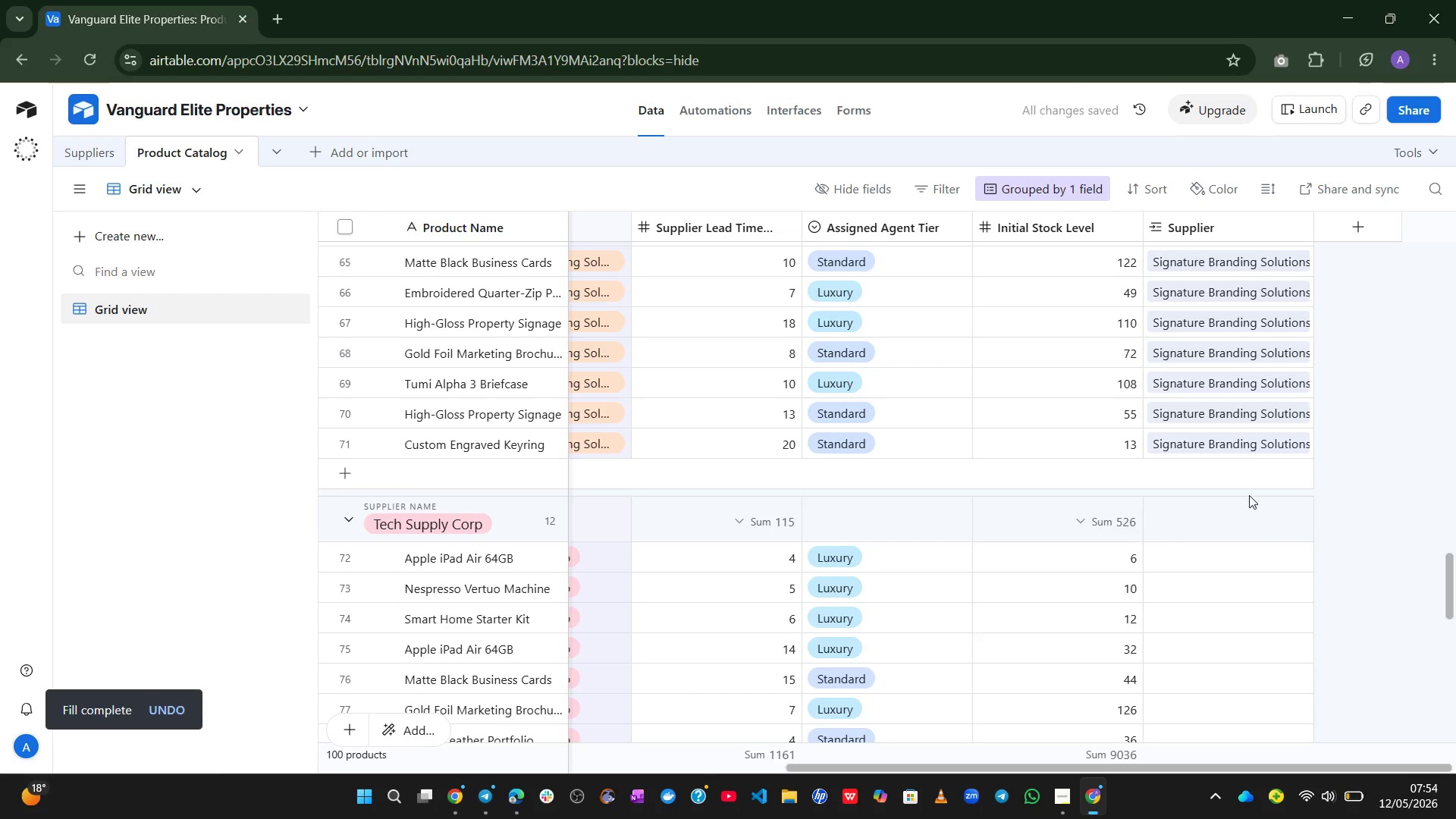 
left_click([1199, 547])
 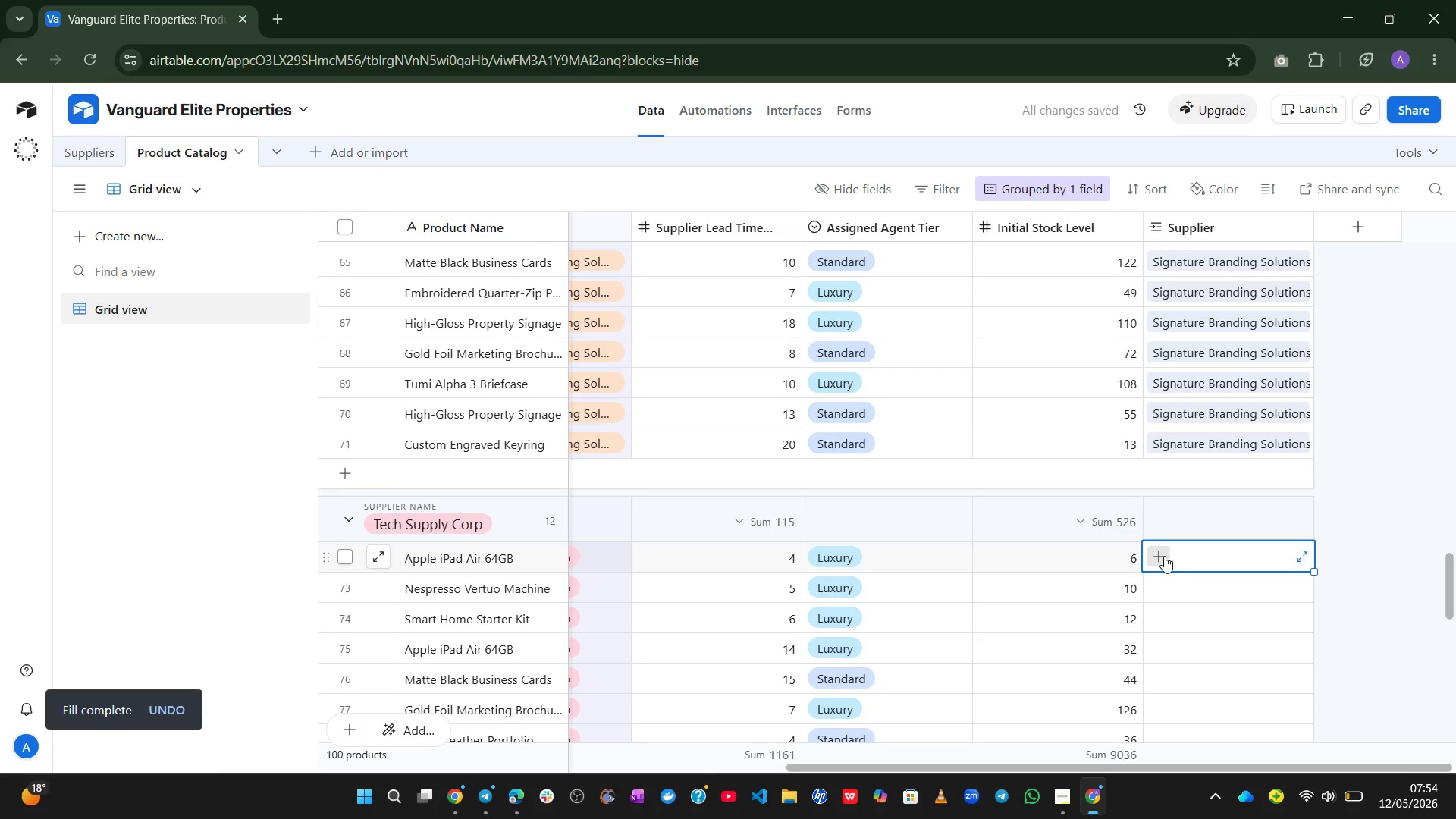 
left_click([1161, 557])
 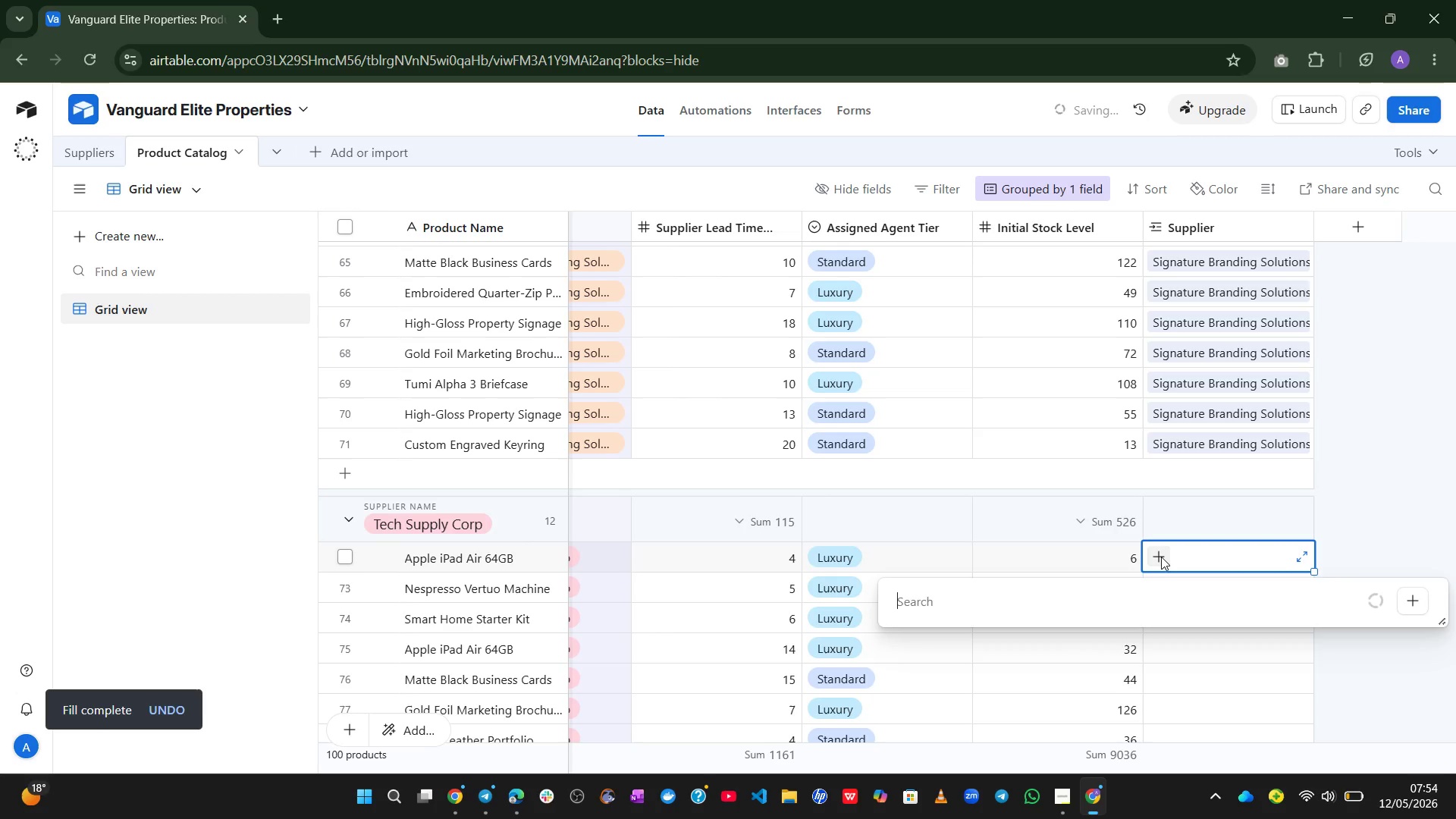 
type(te)
 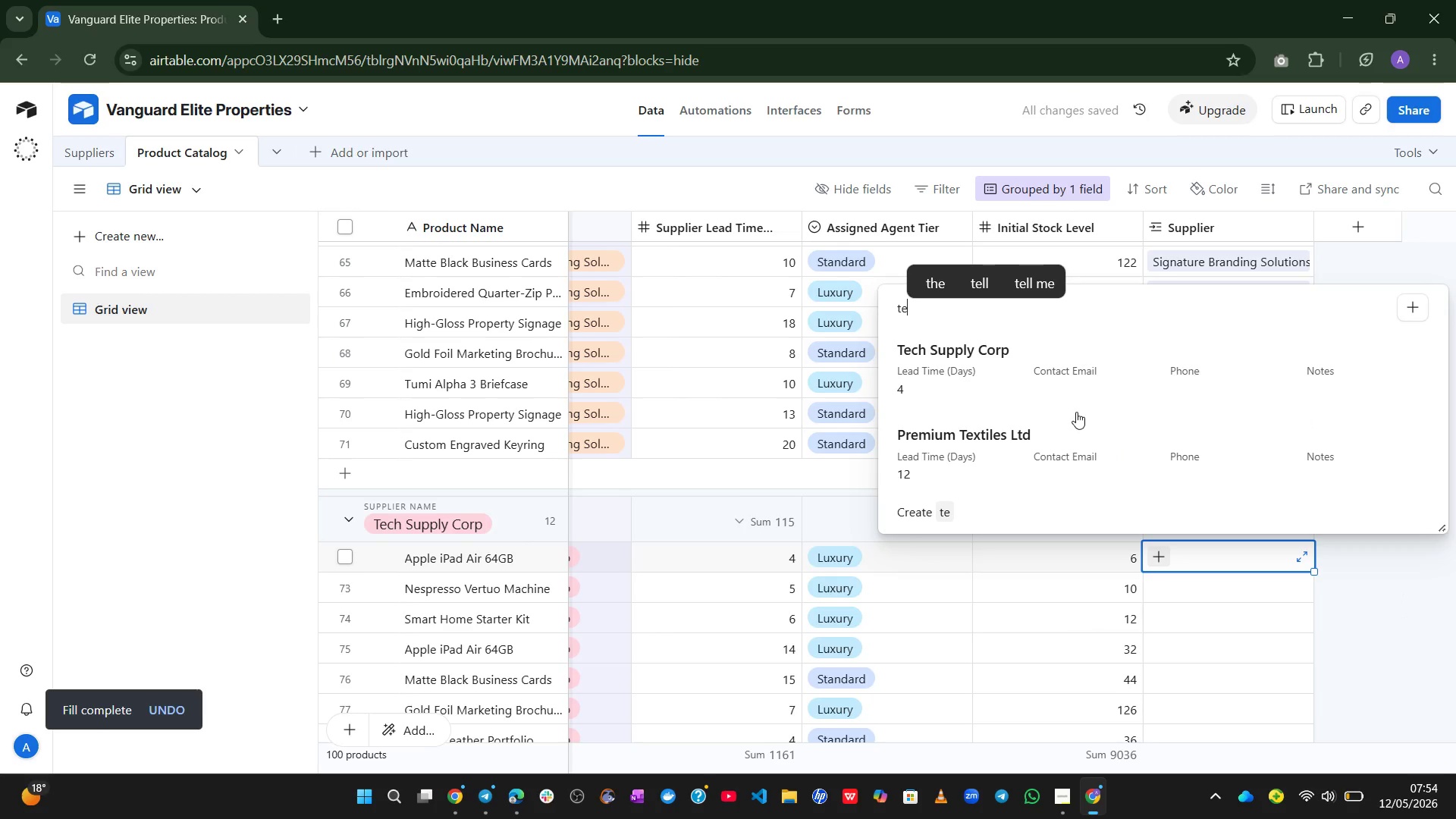 
left_click([1000, 369])
 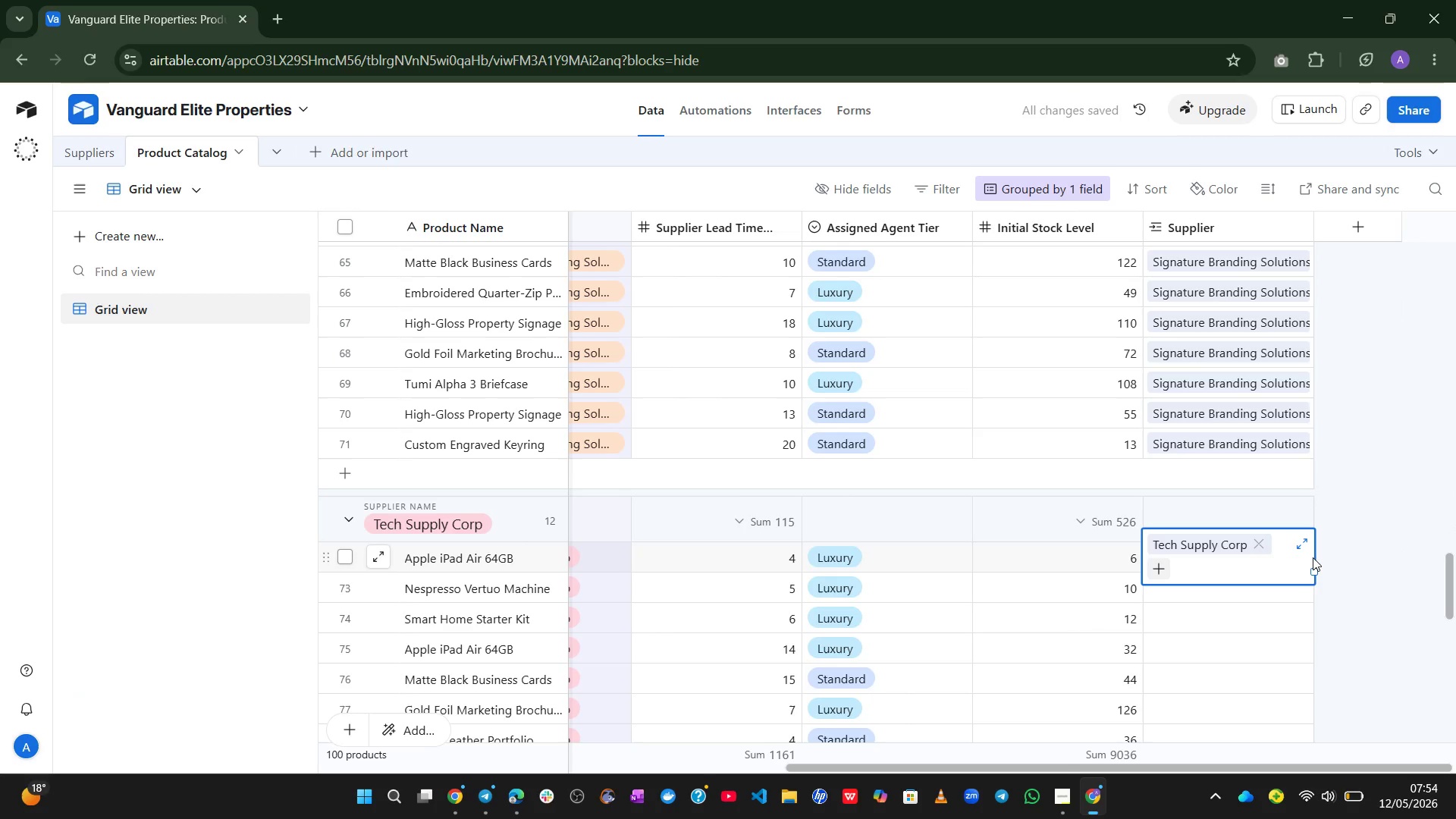 
left_click([1367, 561])
 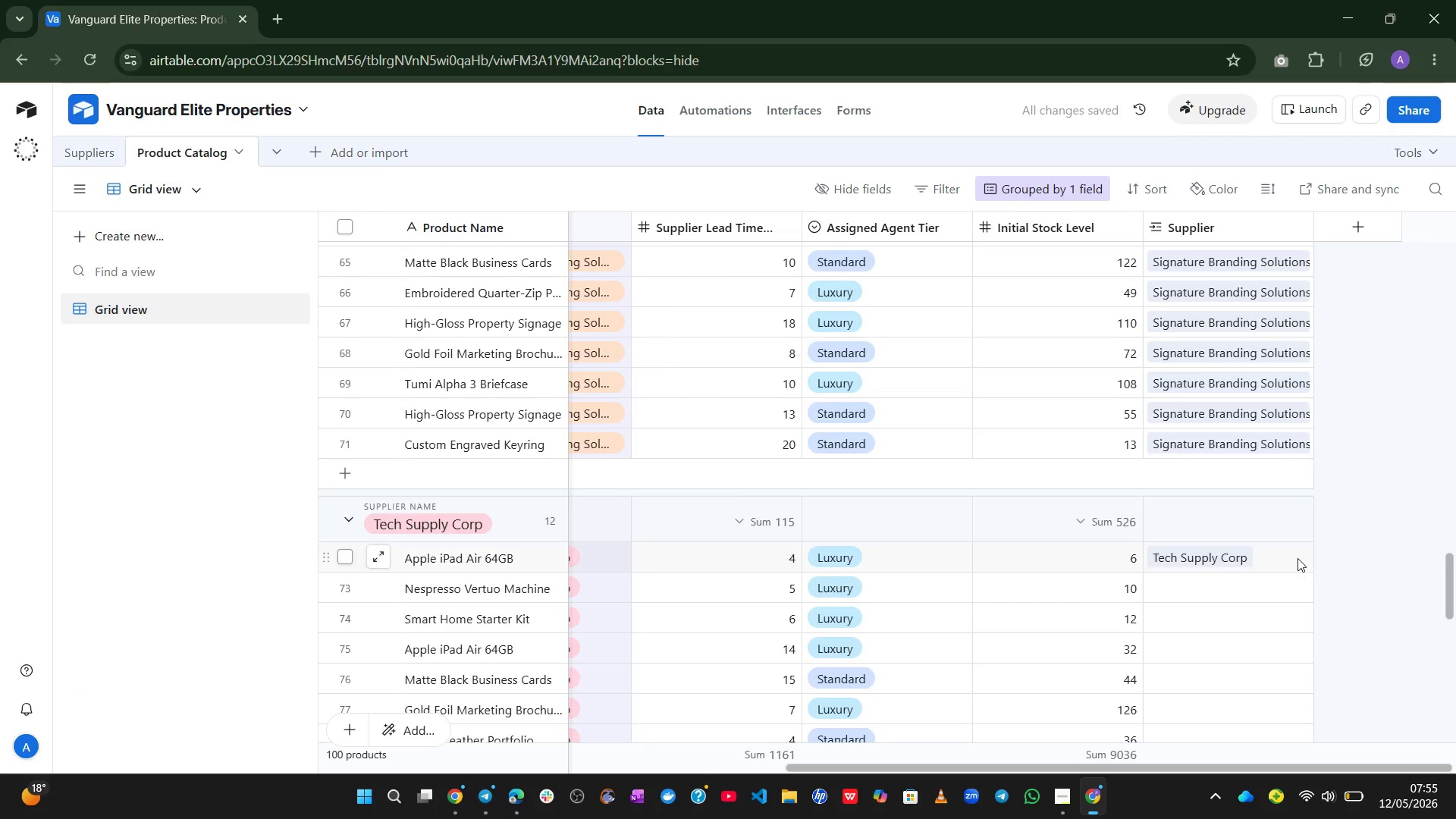 
left_click([1298, 558])
 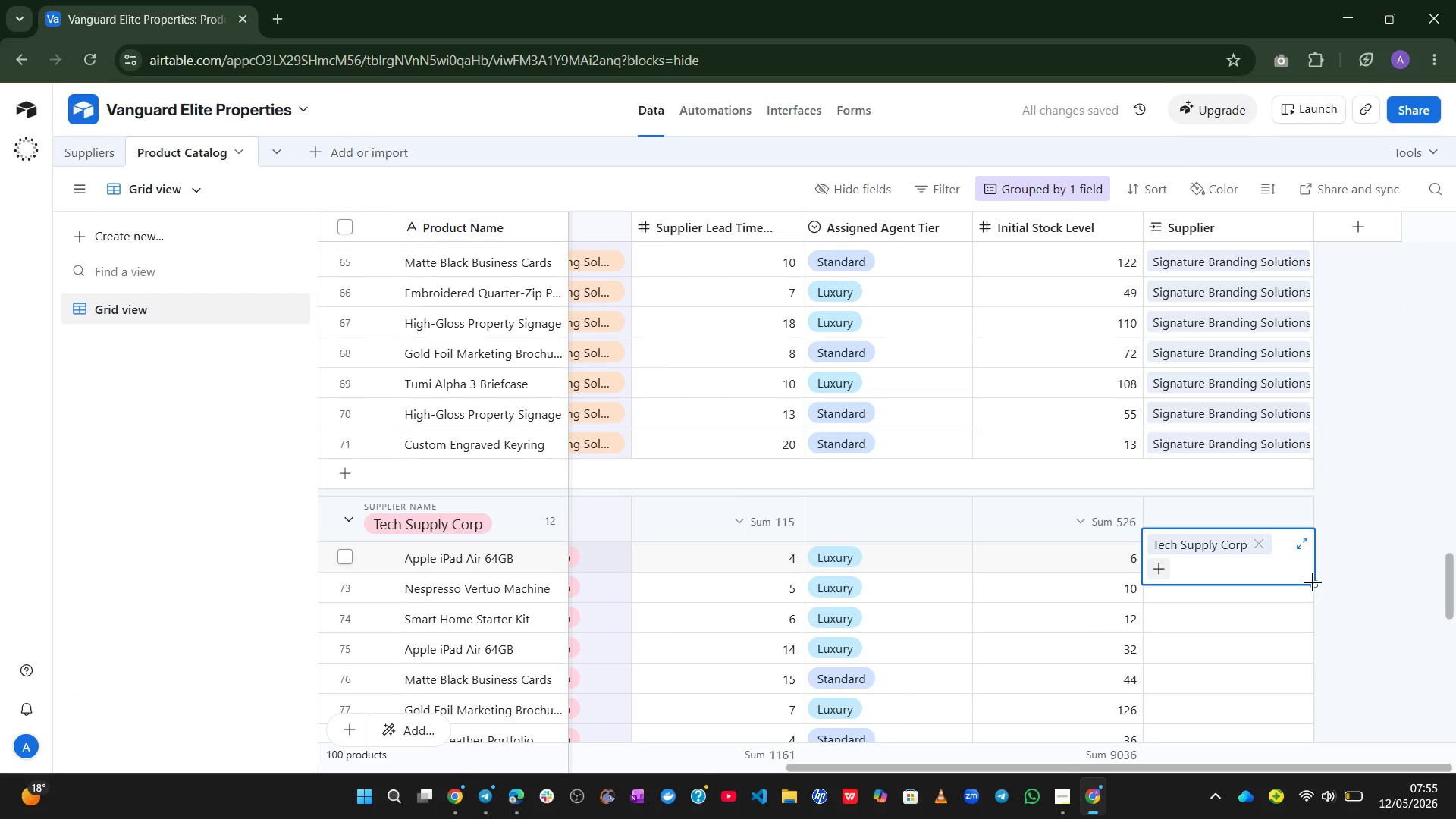 
left_click_drag(start_coordinate=[1313, 582], to_coordinate=[1282, 512])
 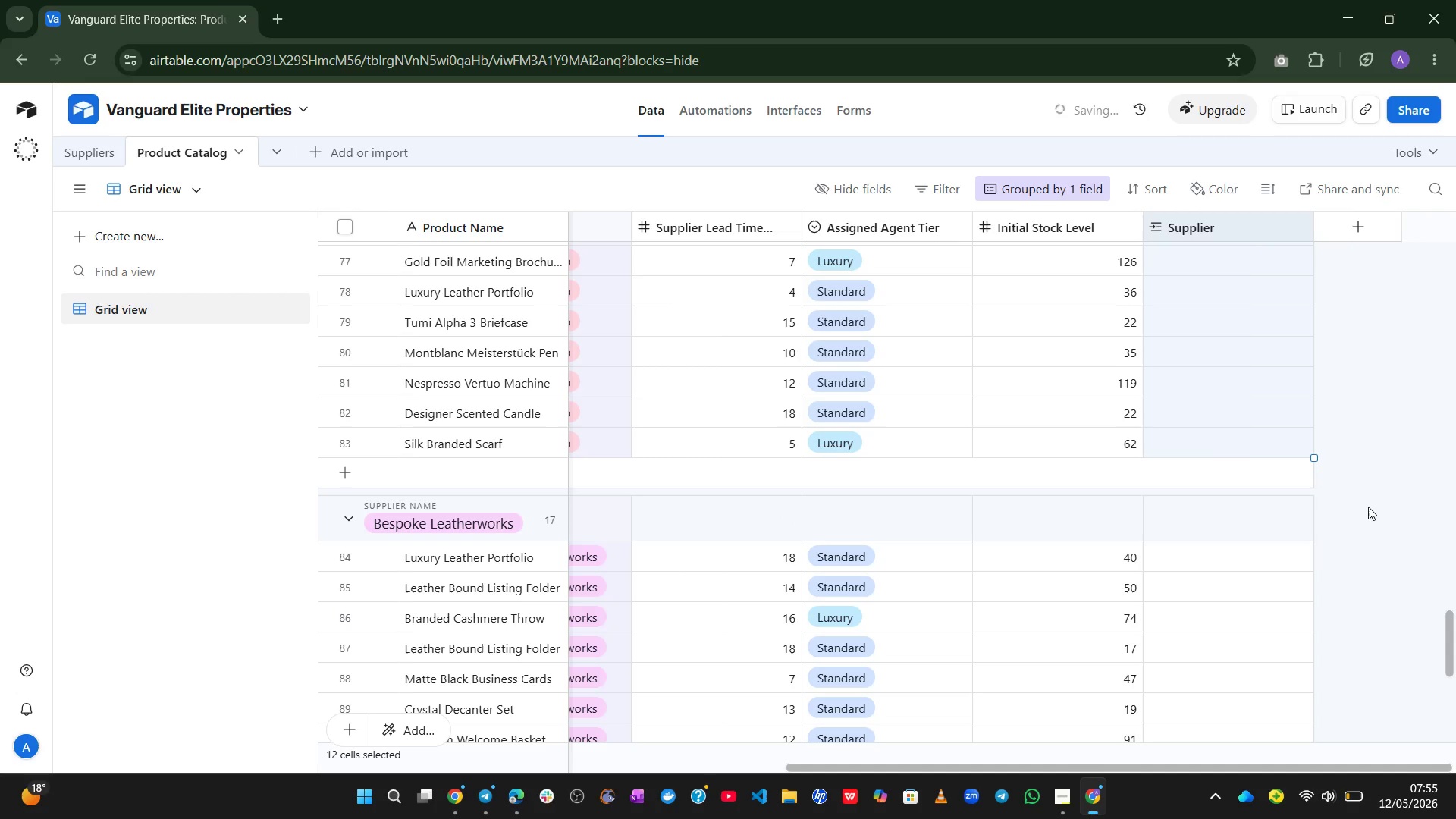 
left_click([1368, 507])
 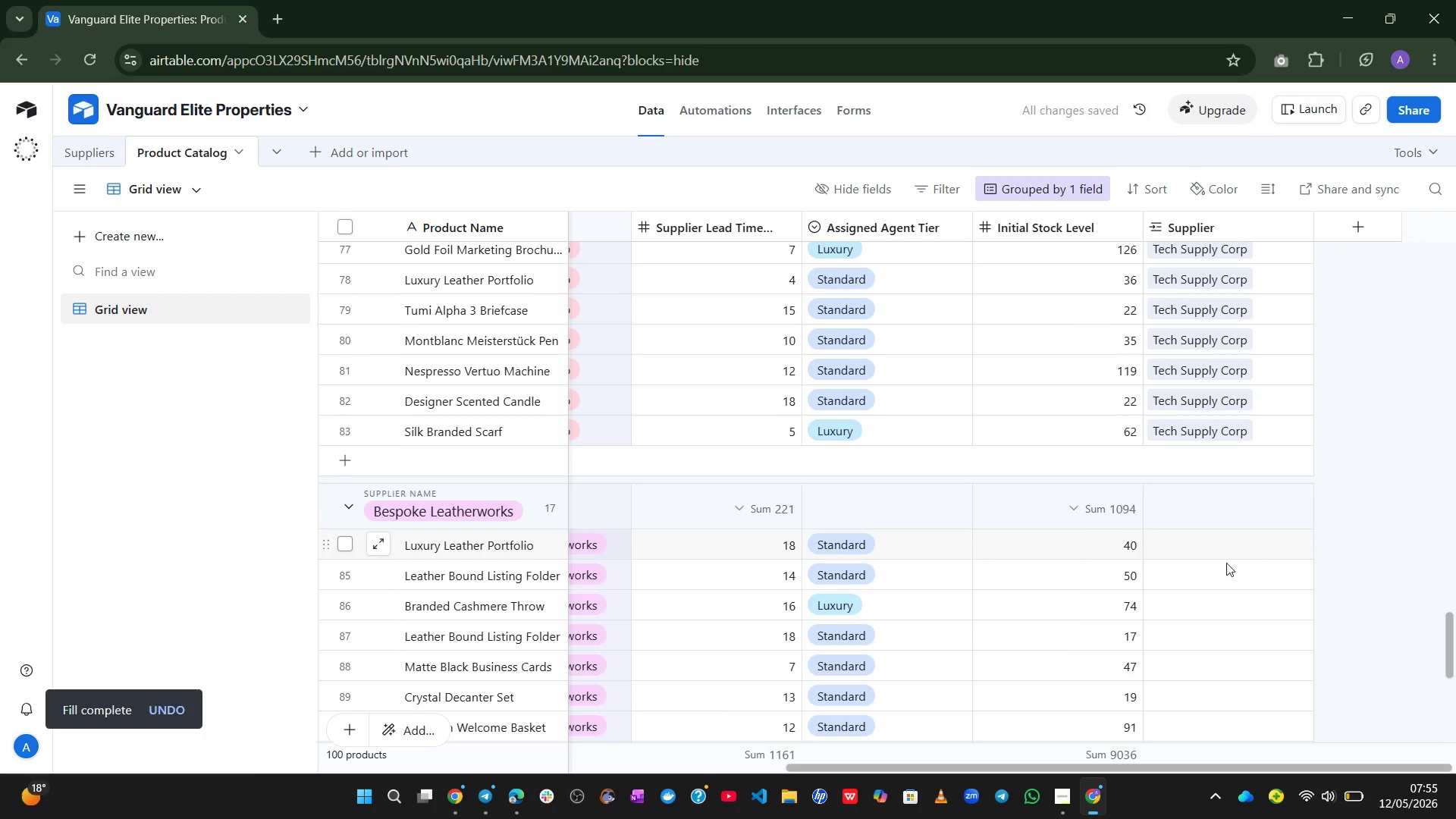 
left_click([1236, 544])
 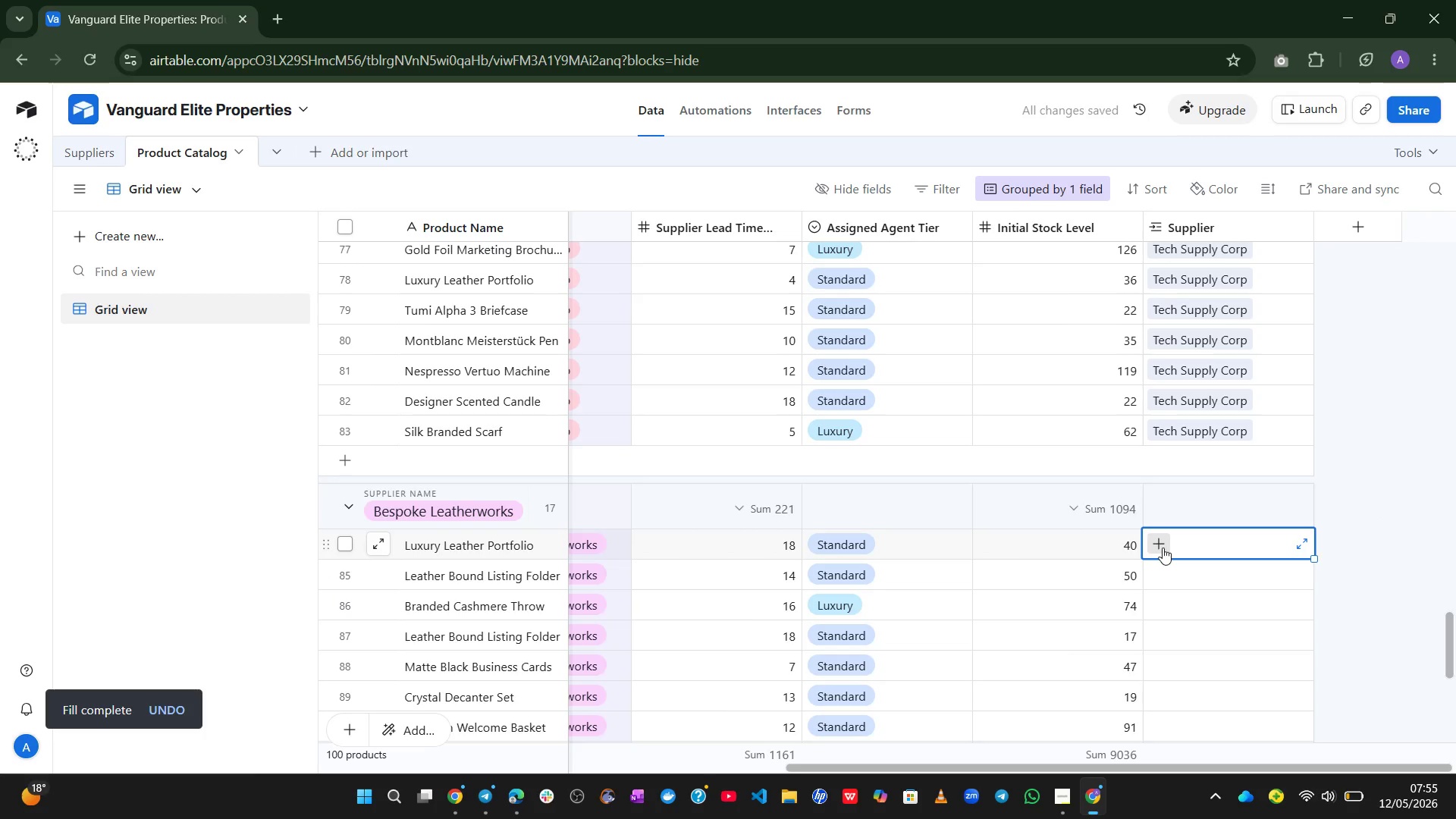 
left_click([1163, 548])
 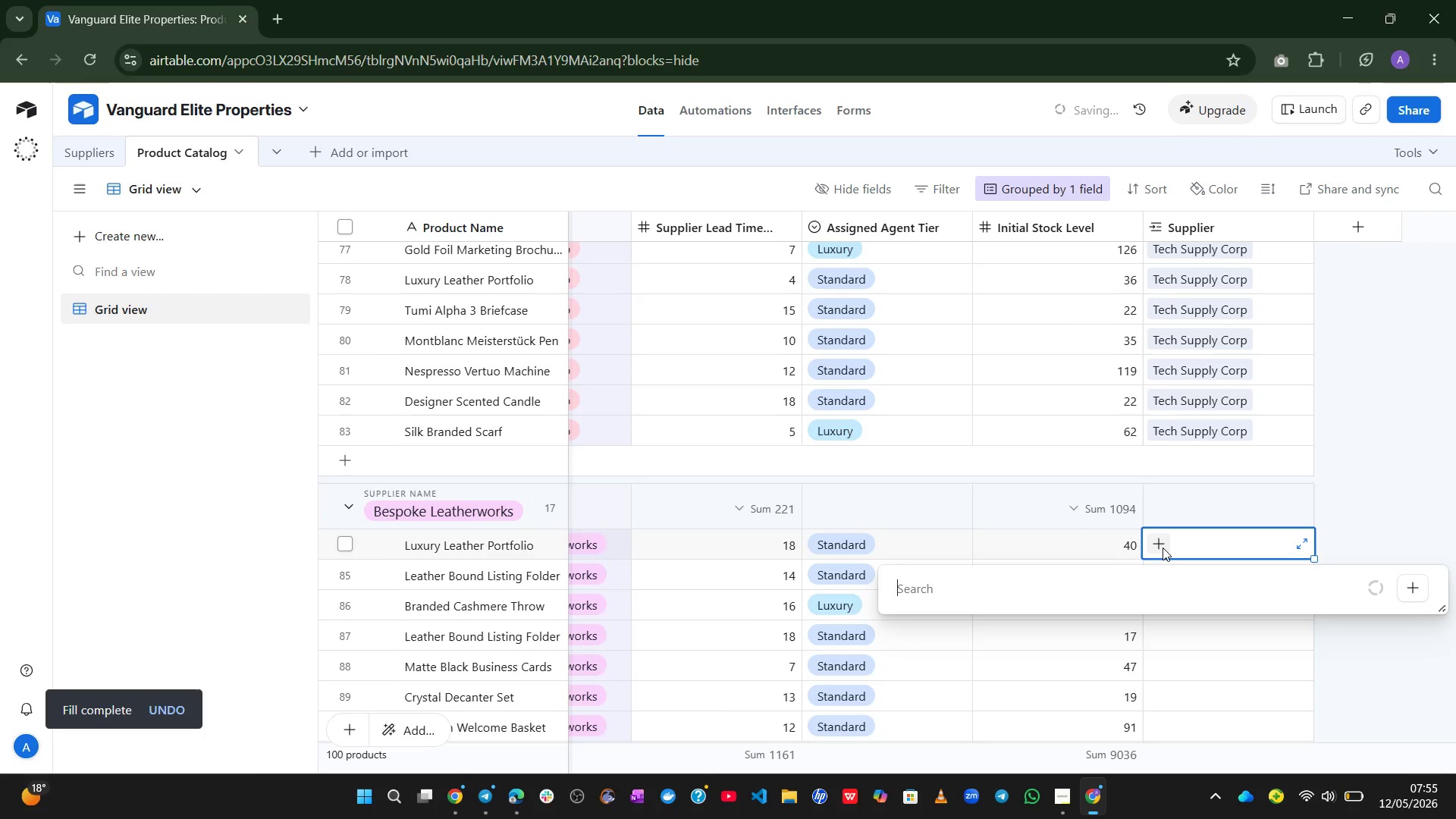 
type(bes)
 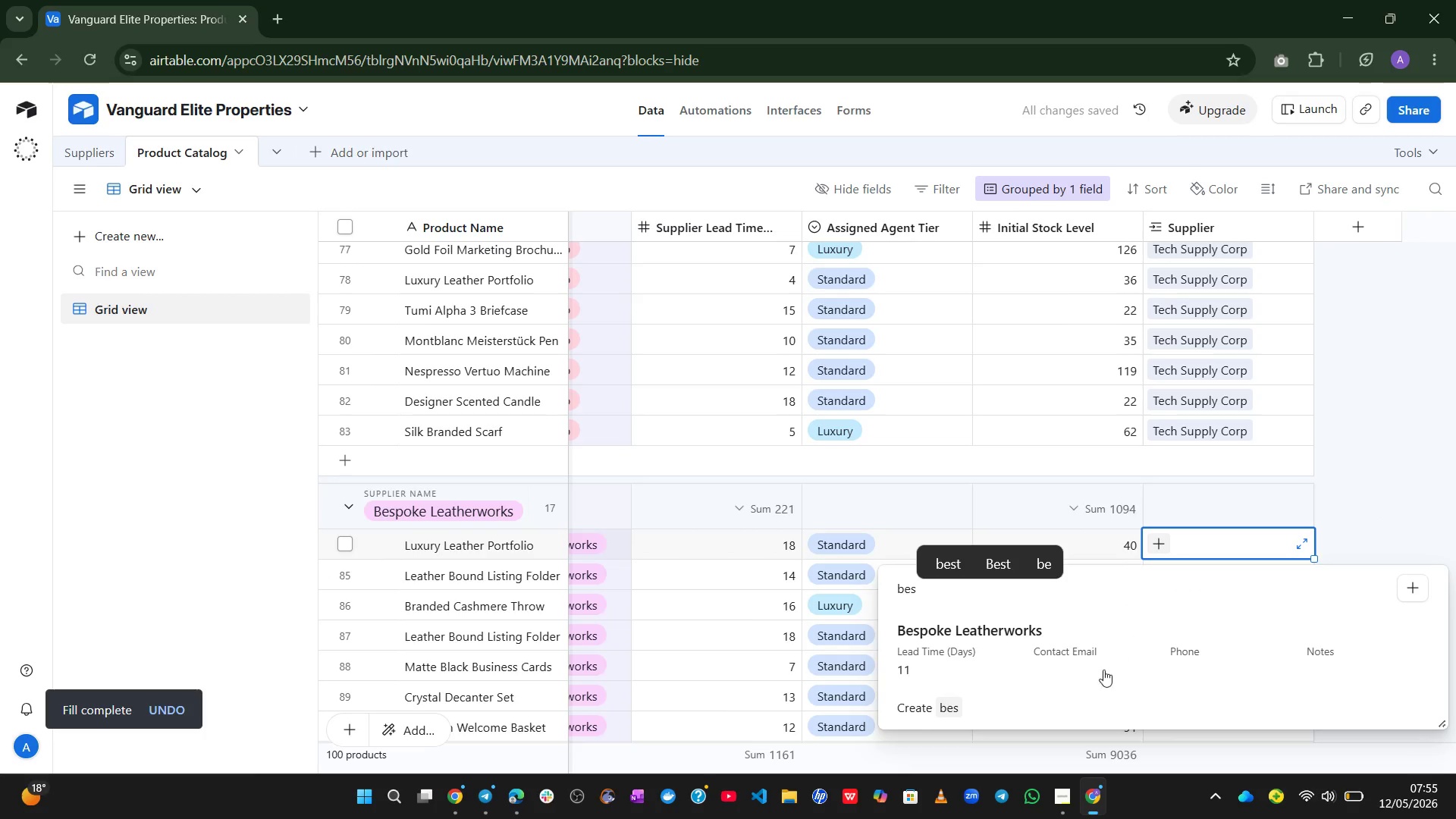 
left_click([1079, 635])
 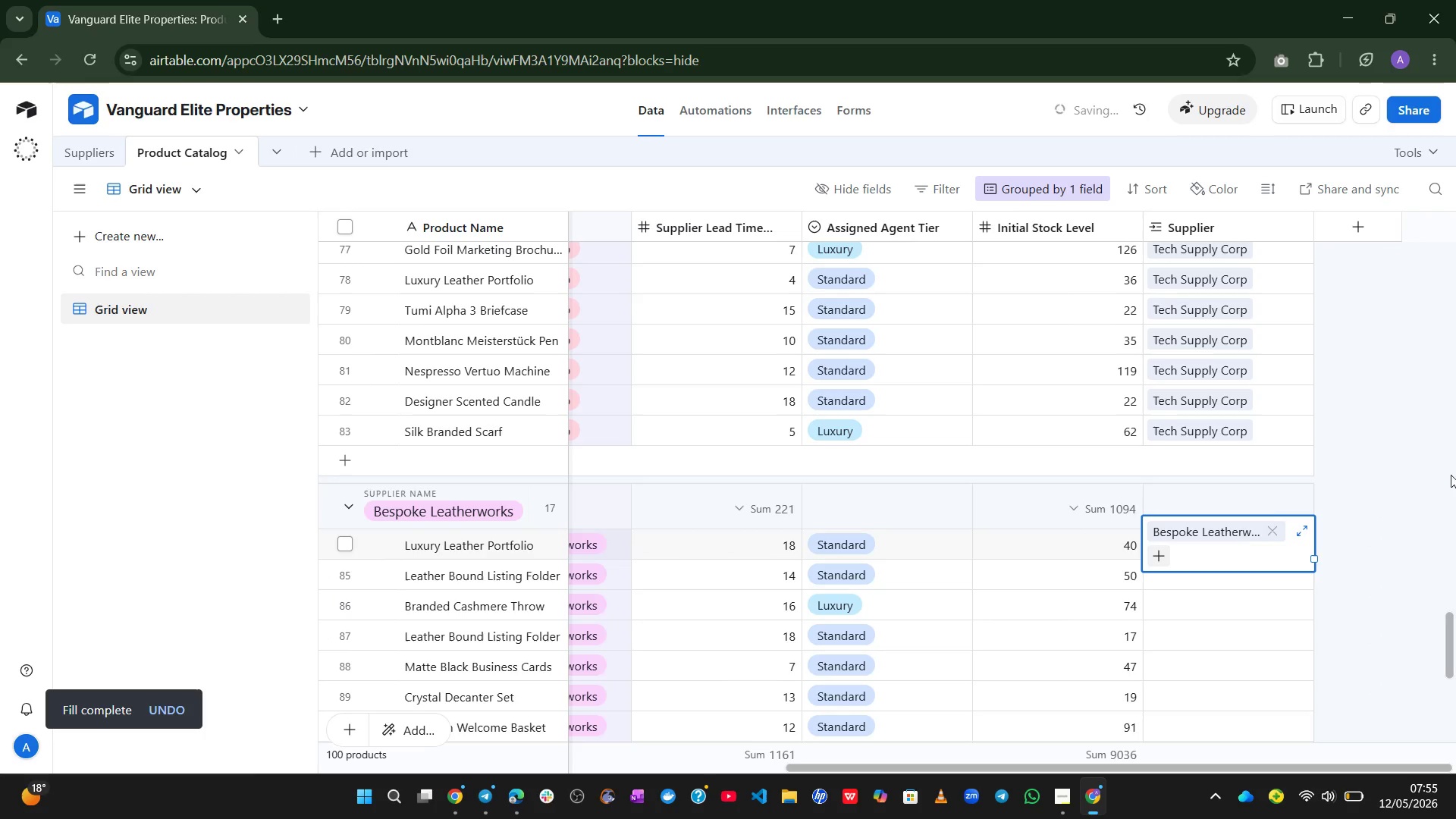 
left_click([1451, 474])
 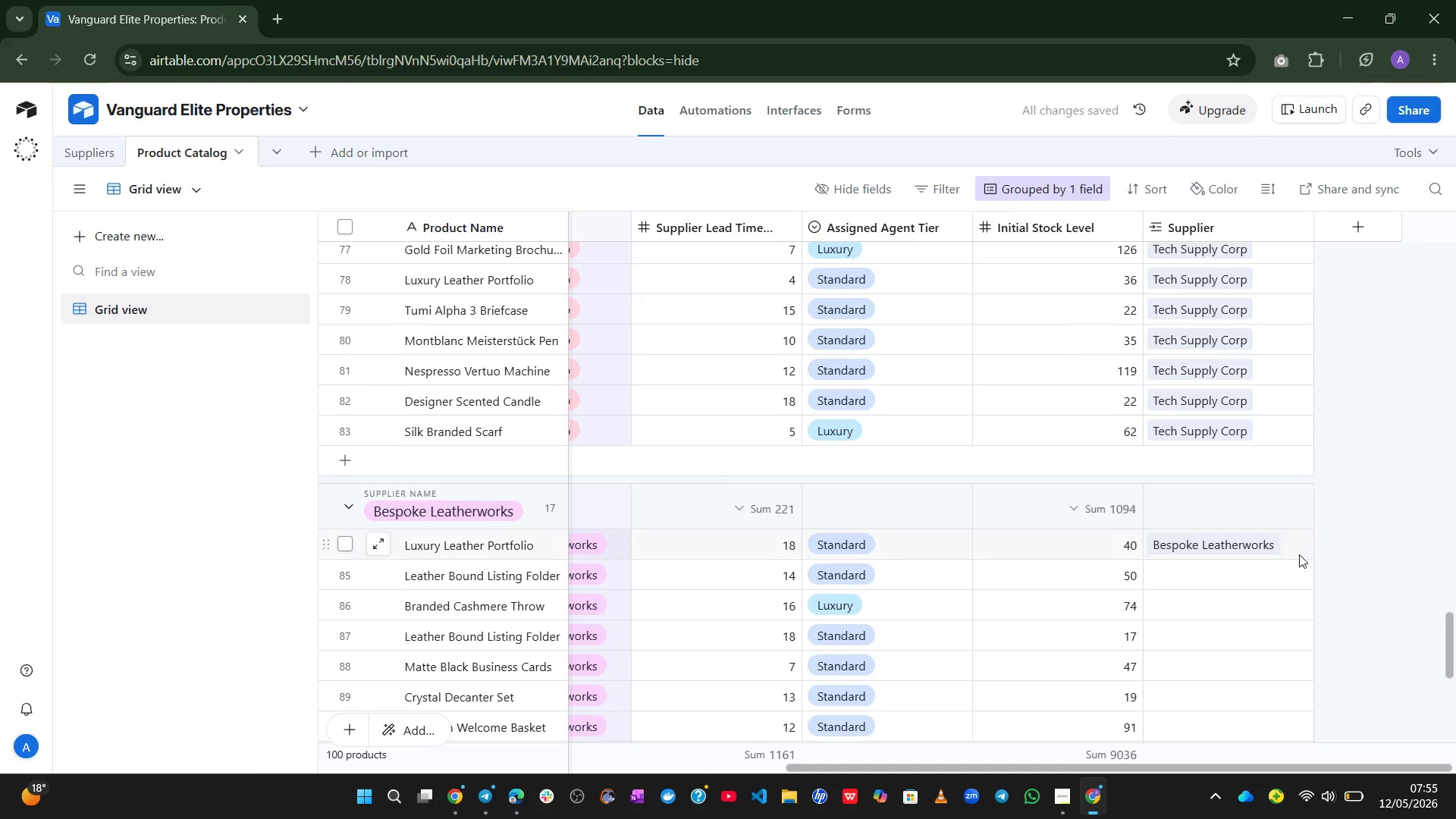 
left_click([1296, 555])
 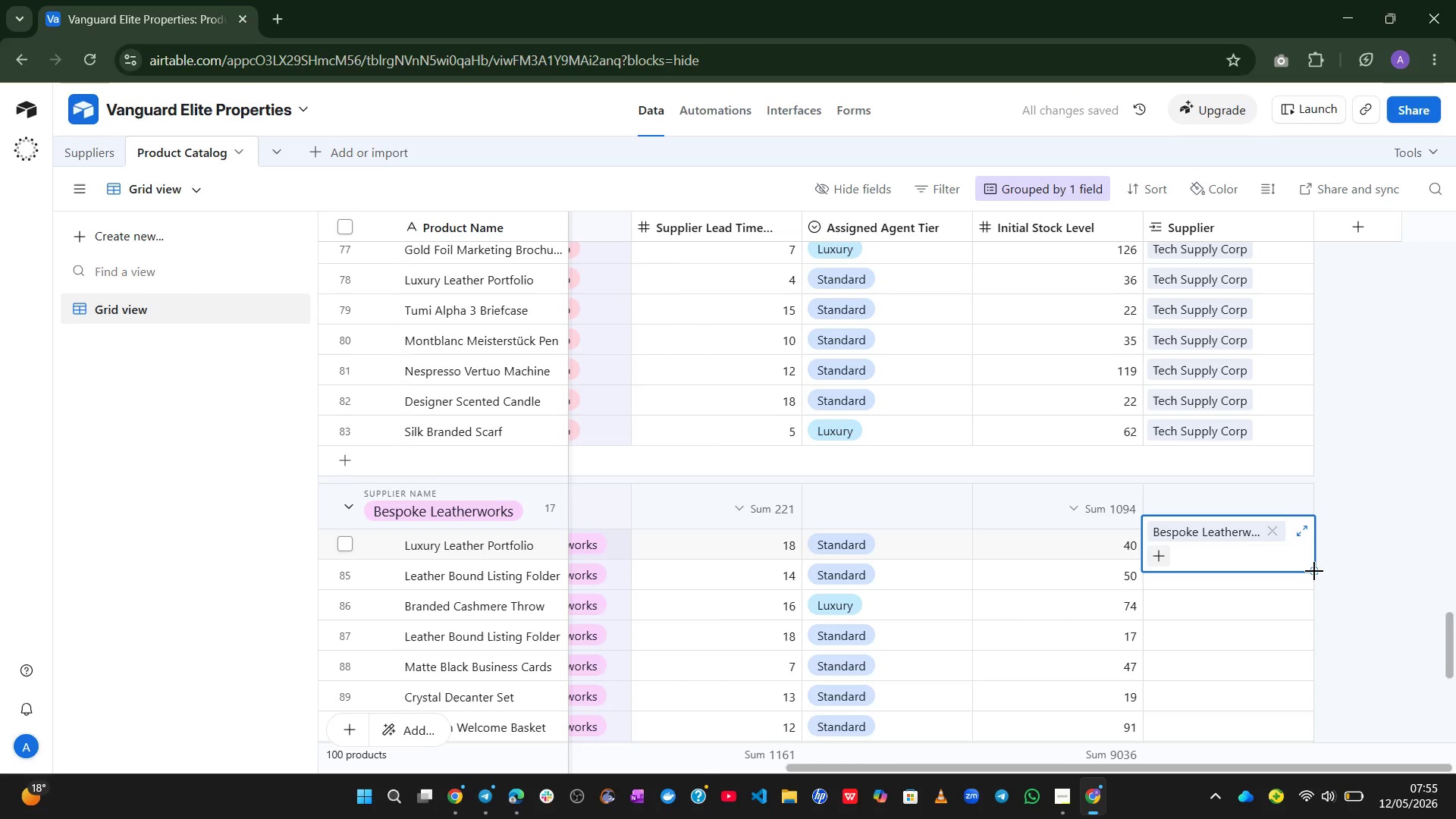 
left_click_drag(start_coordinate=[1314, 571], to_coordinate=[1279, 686])
 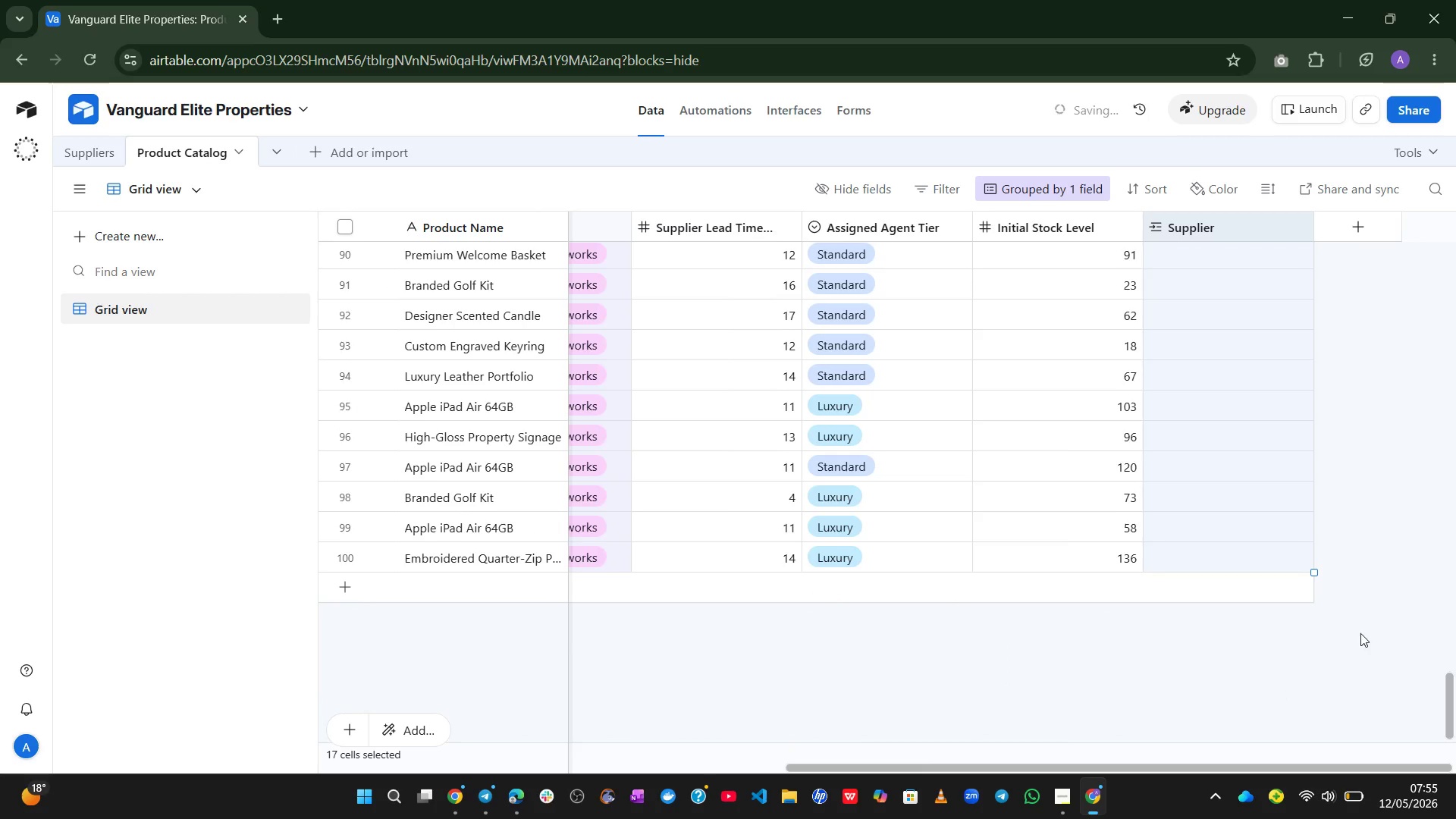 
left_click([1360, 633])
 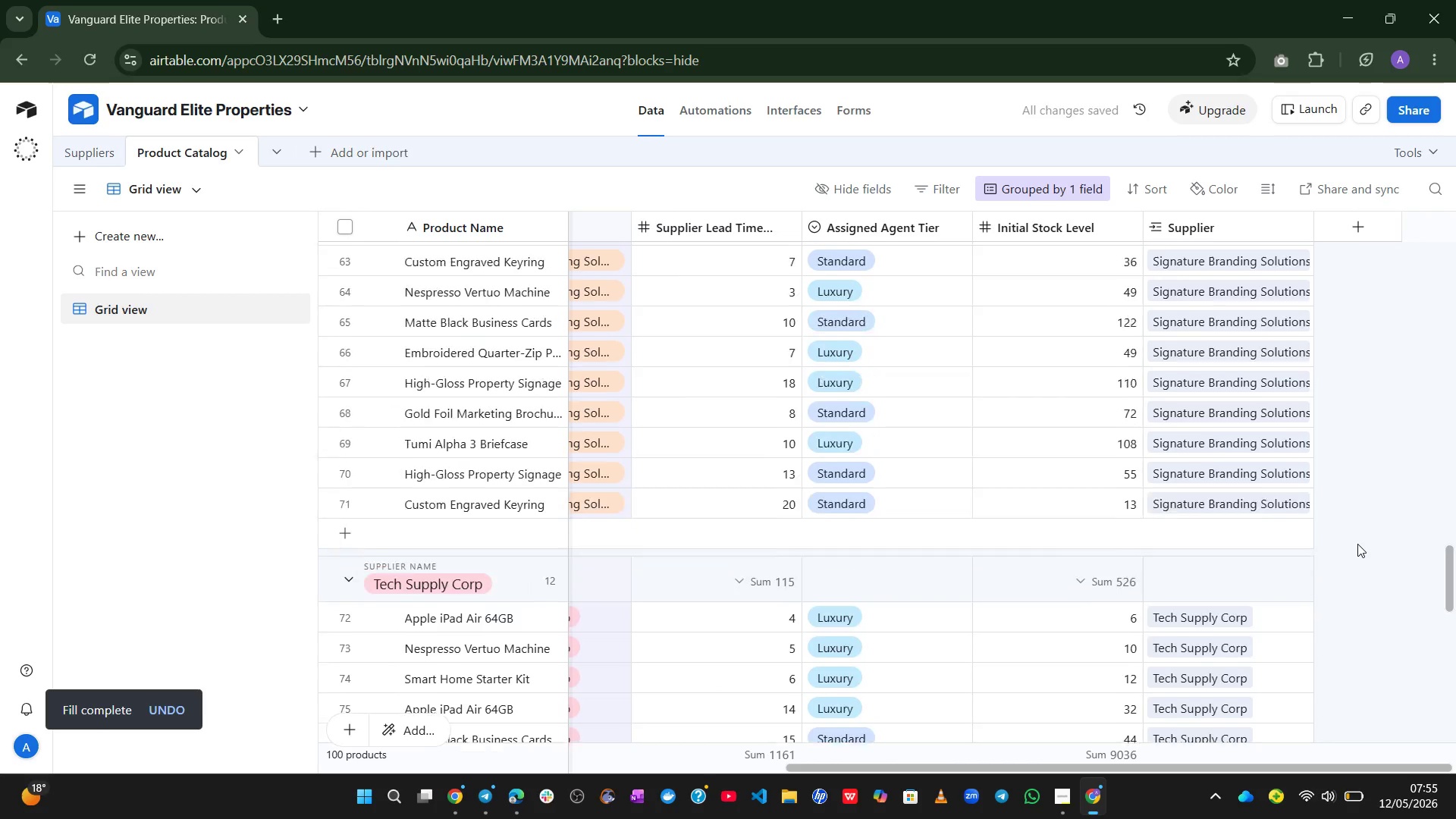 
wait(7.5)
 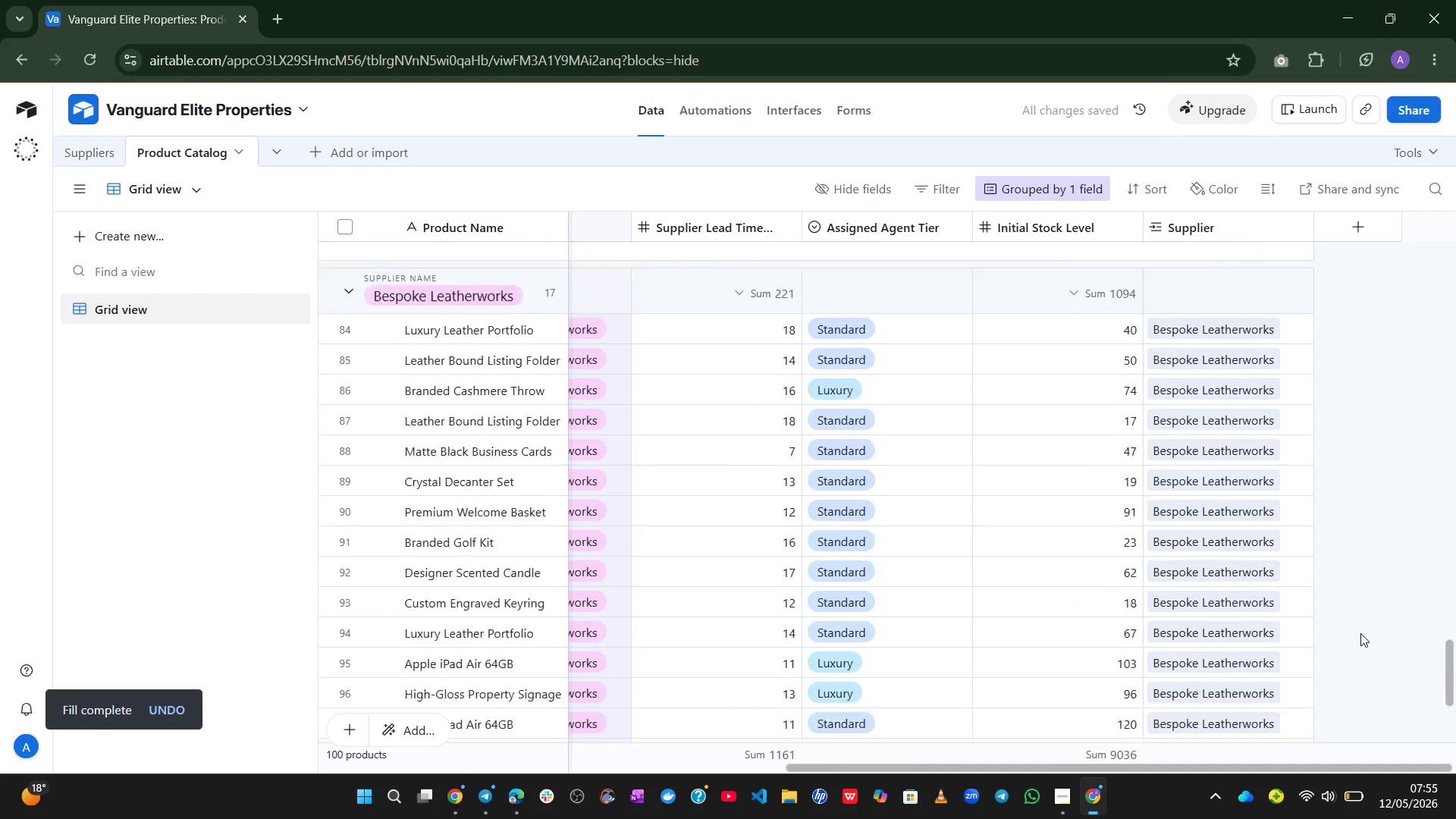 
left_click([1047, 184])
 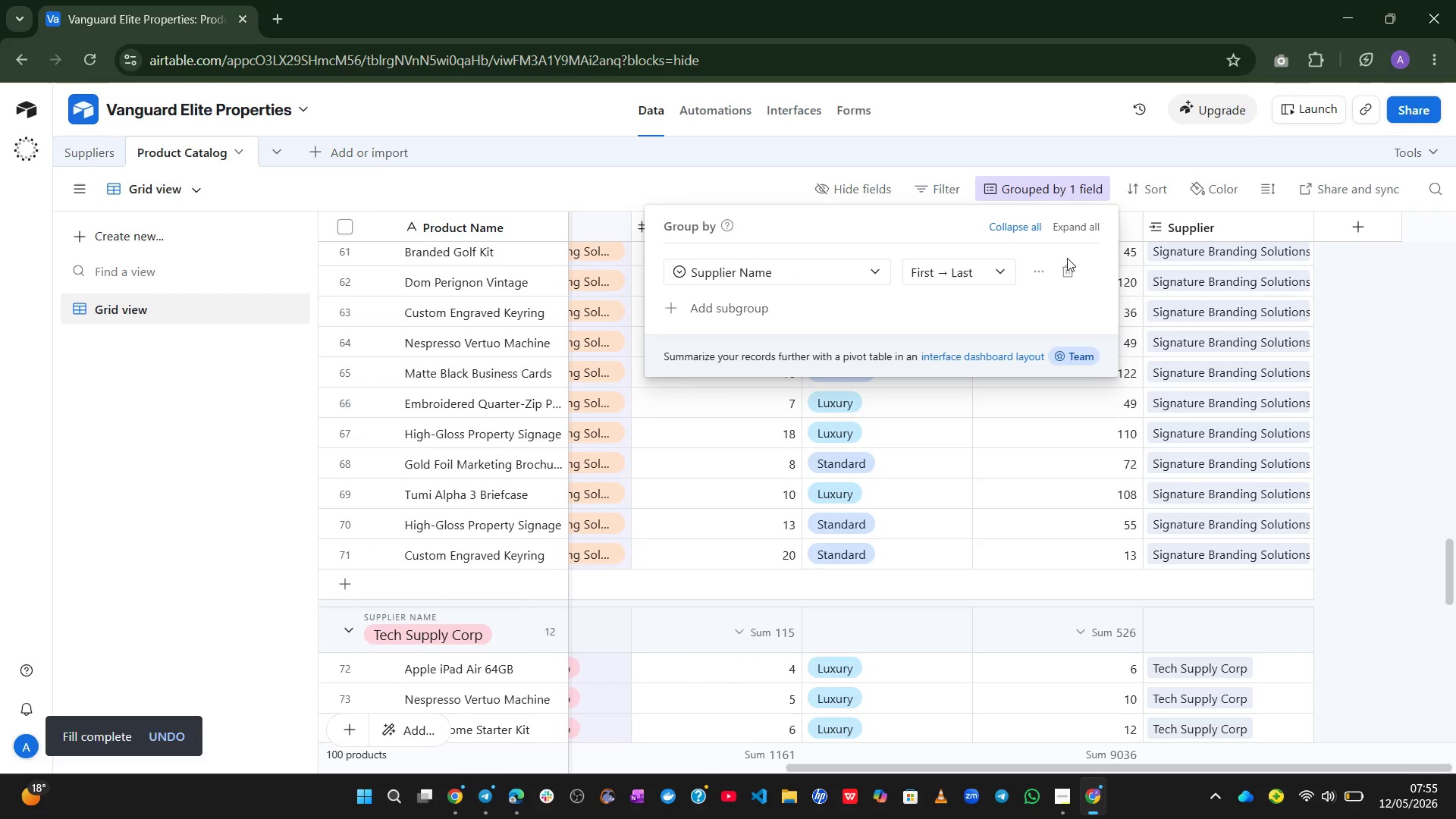 
left_click([1065, 268])
 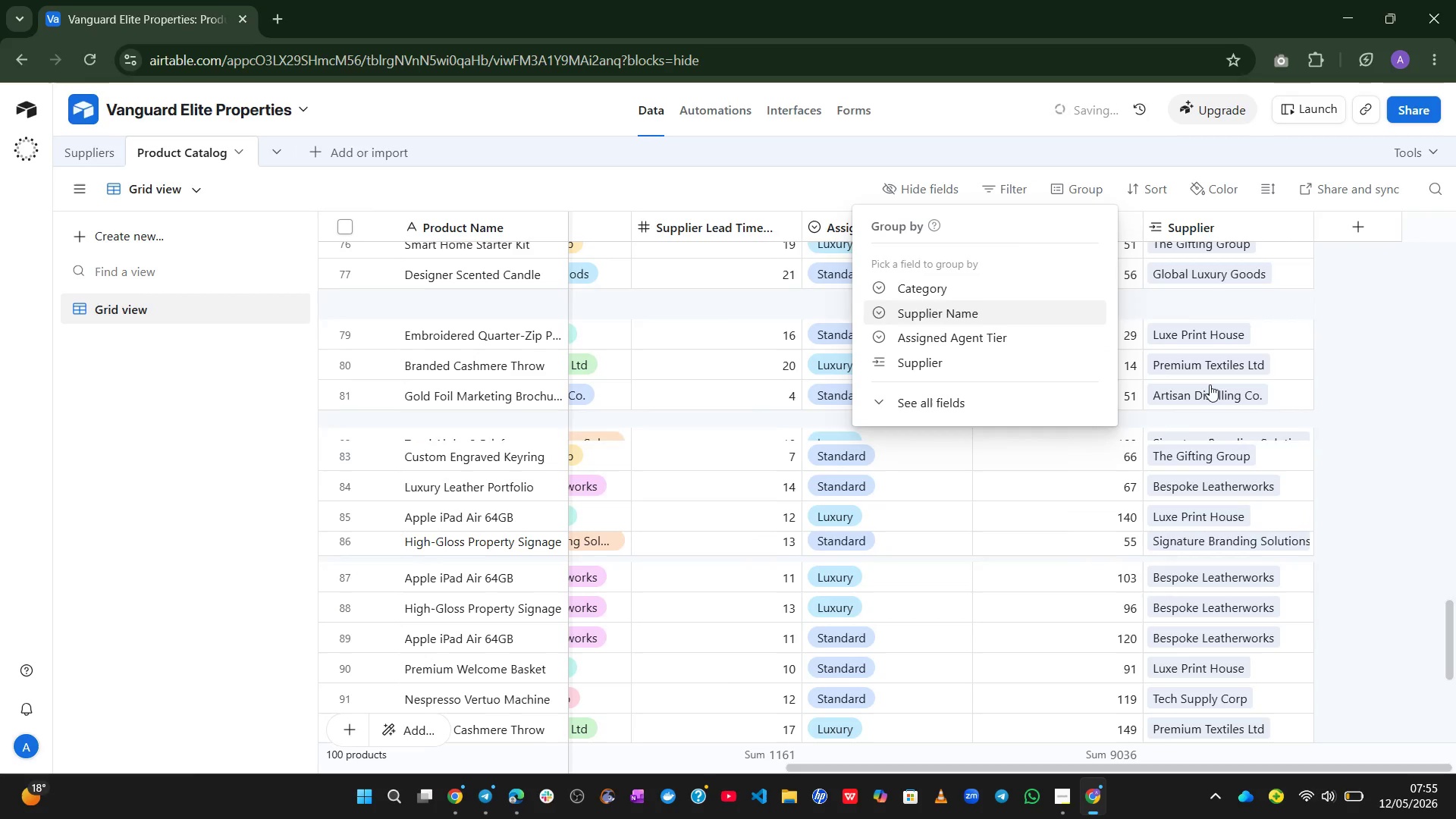 
left_click_drag(start_coordinate=[1217, 384], to_coordinate=[1202, 219])
 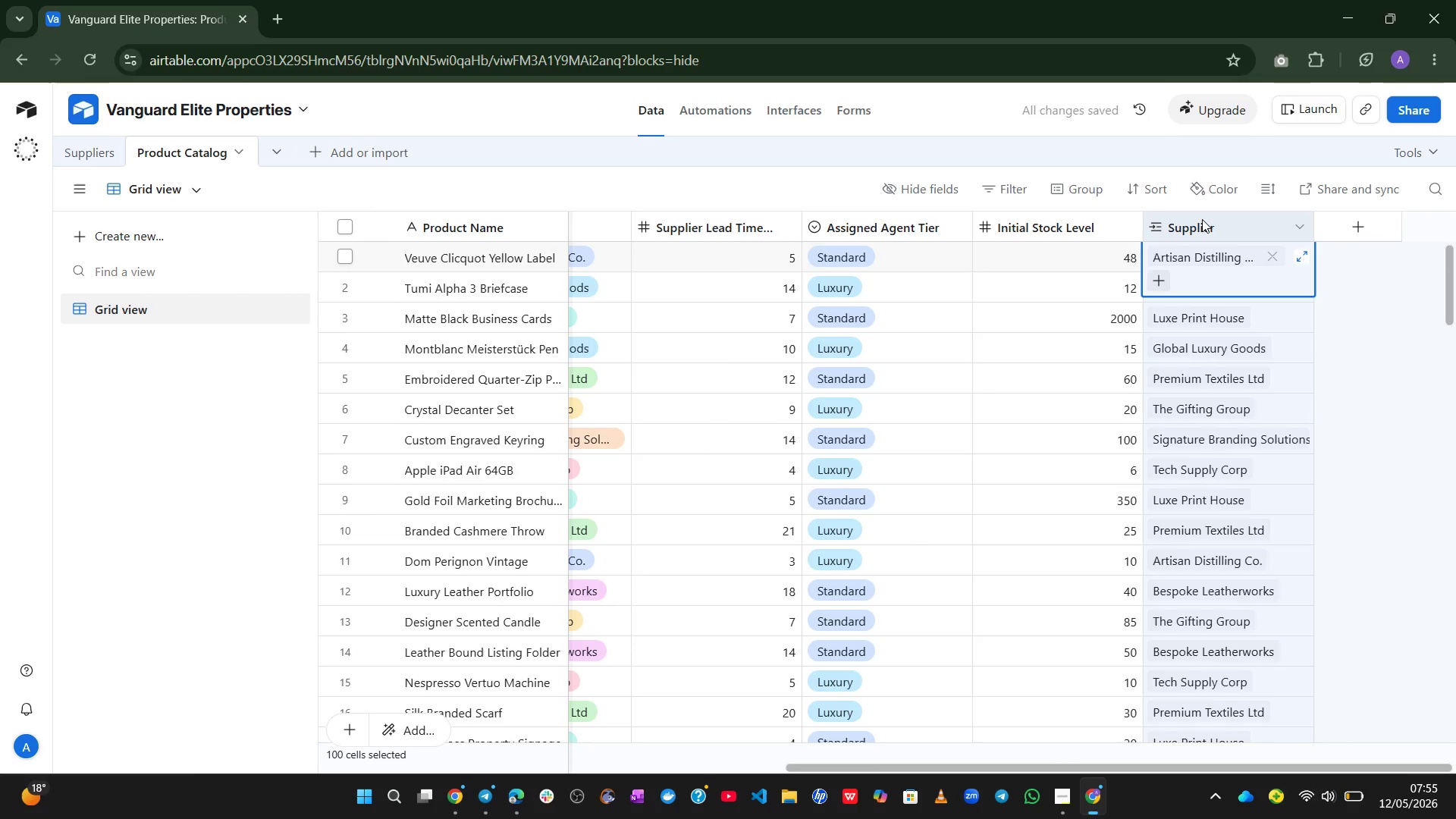 
double_click([1202, 219])
 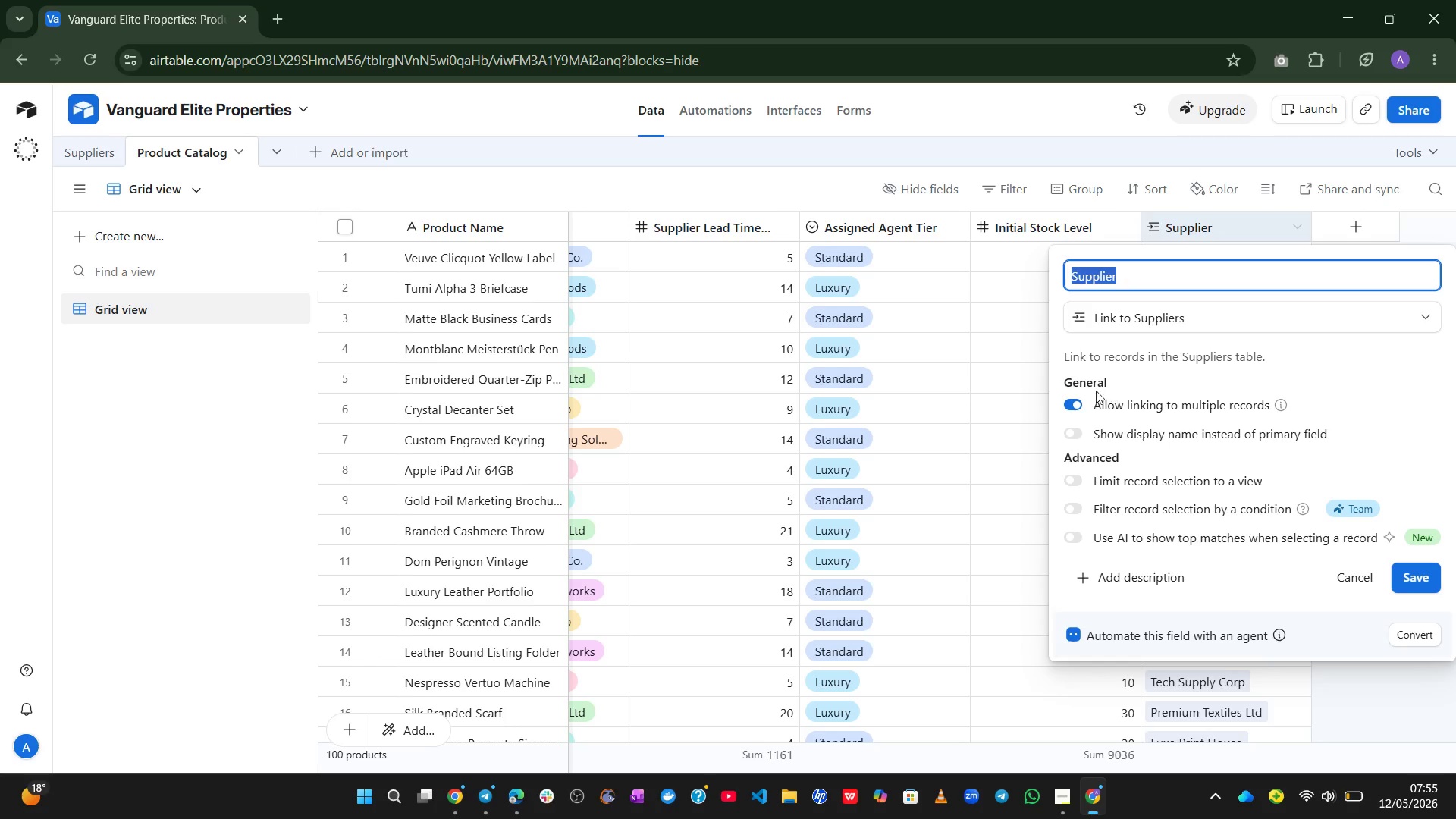 
left_click([1081, 399])
 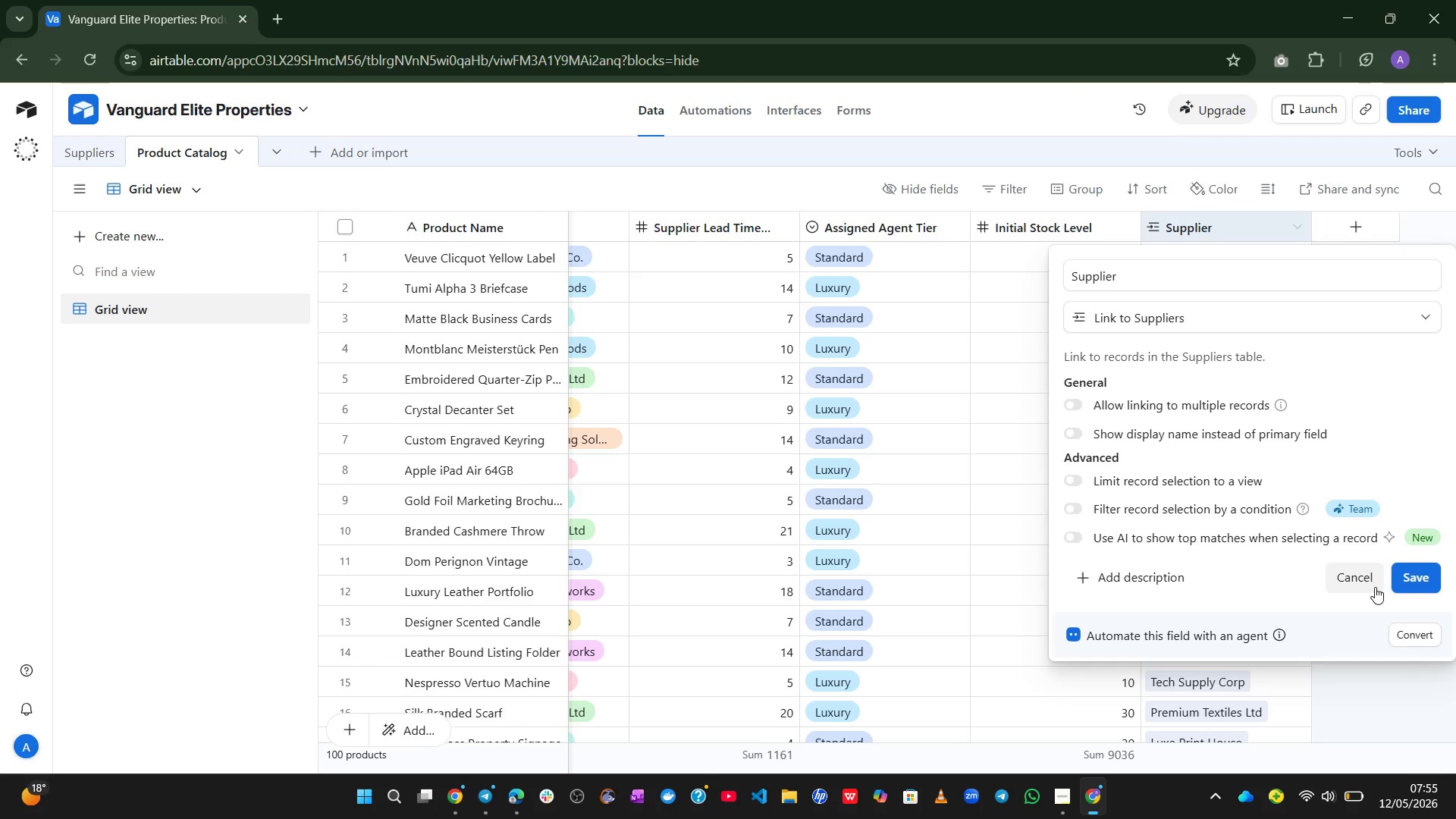 
left_click([1395, 579])
 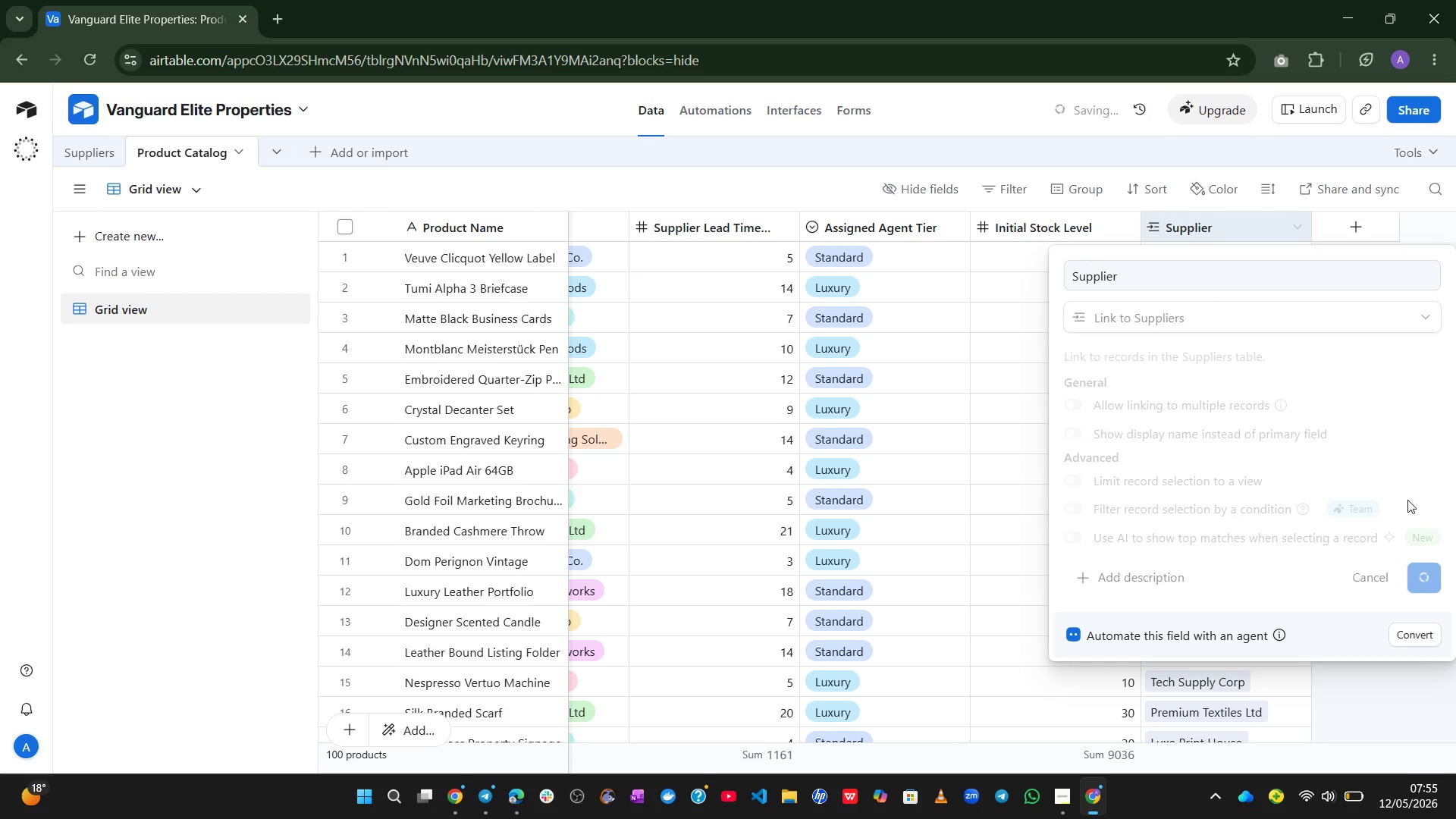 
left_click([1407, 500])
 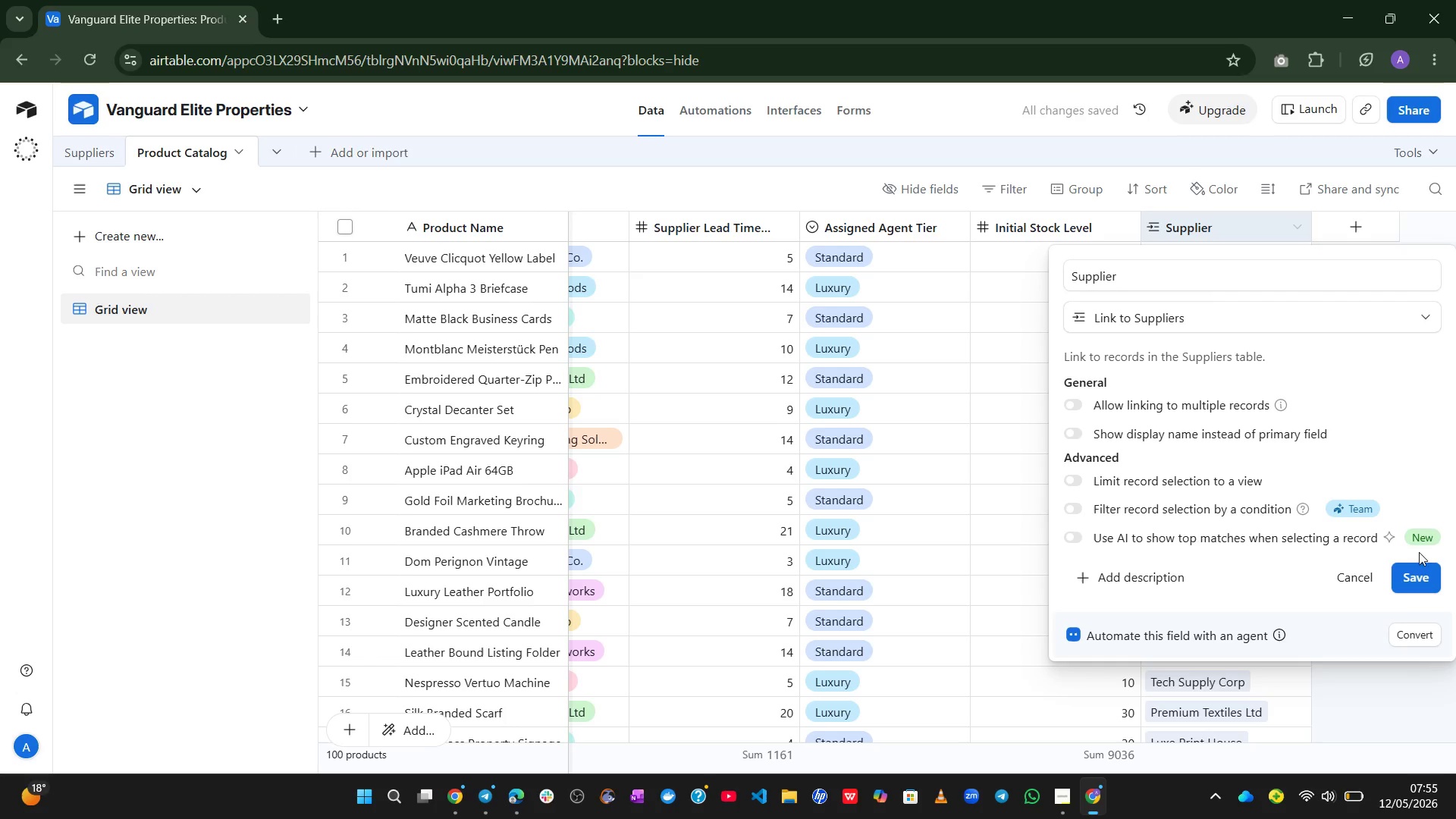 
left_click([1420, 573])
 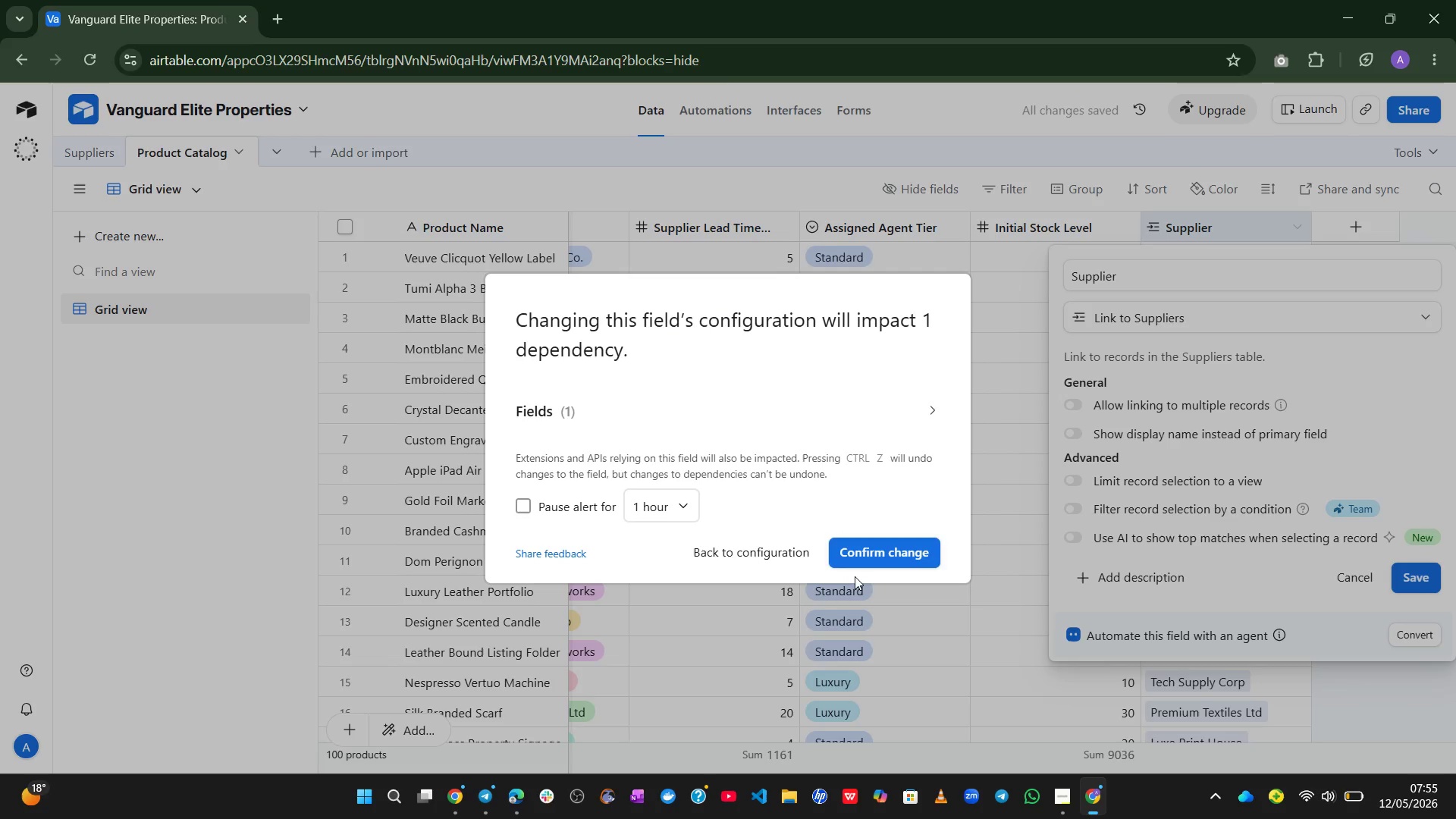 
left_click([860, 547])
 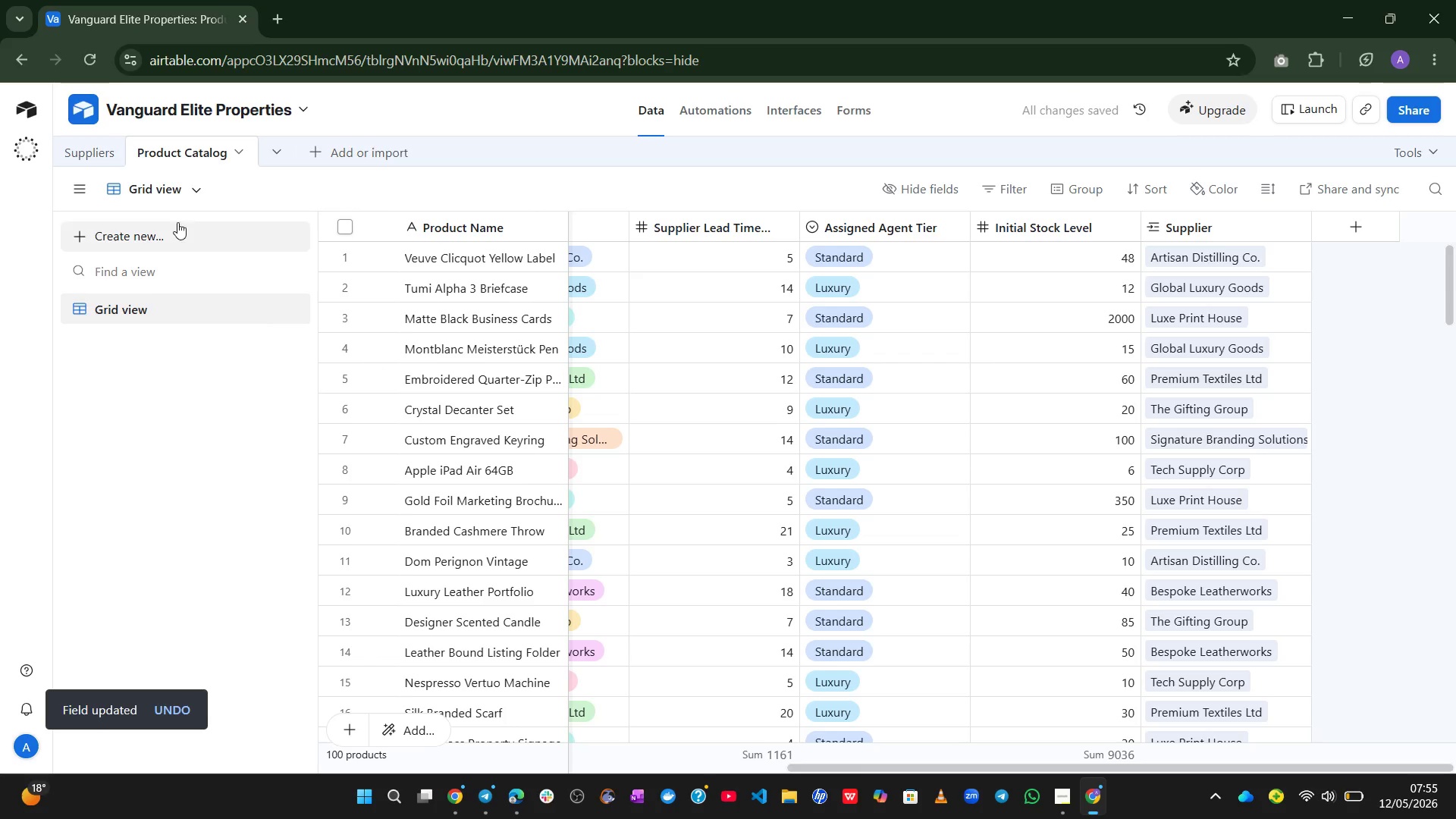 
left_click([76, 158])
 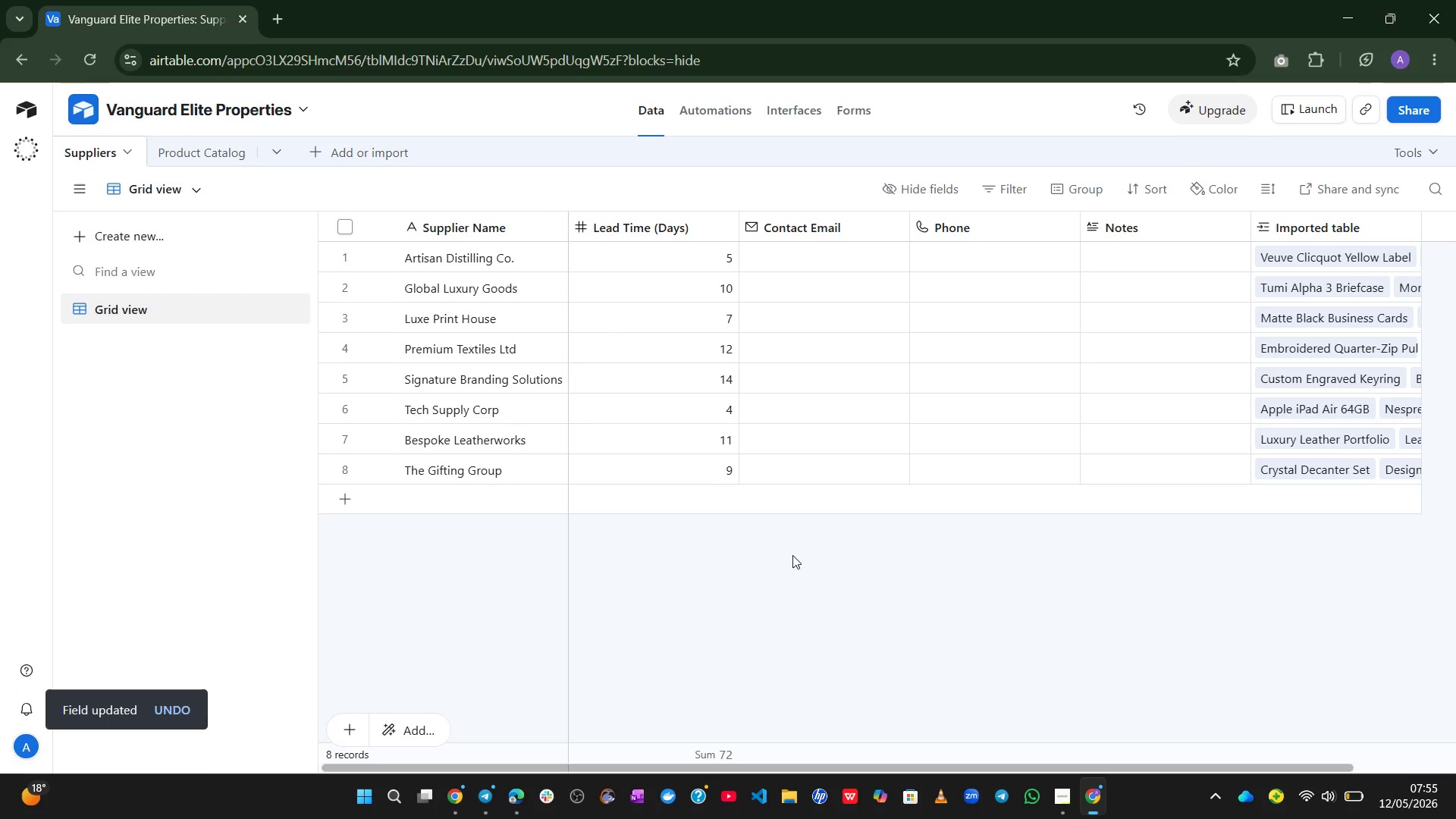 
wait(7.19)
 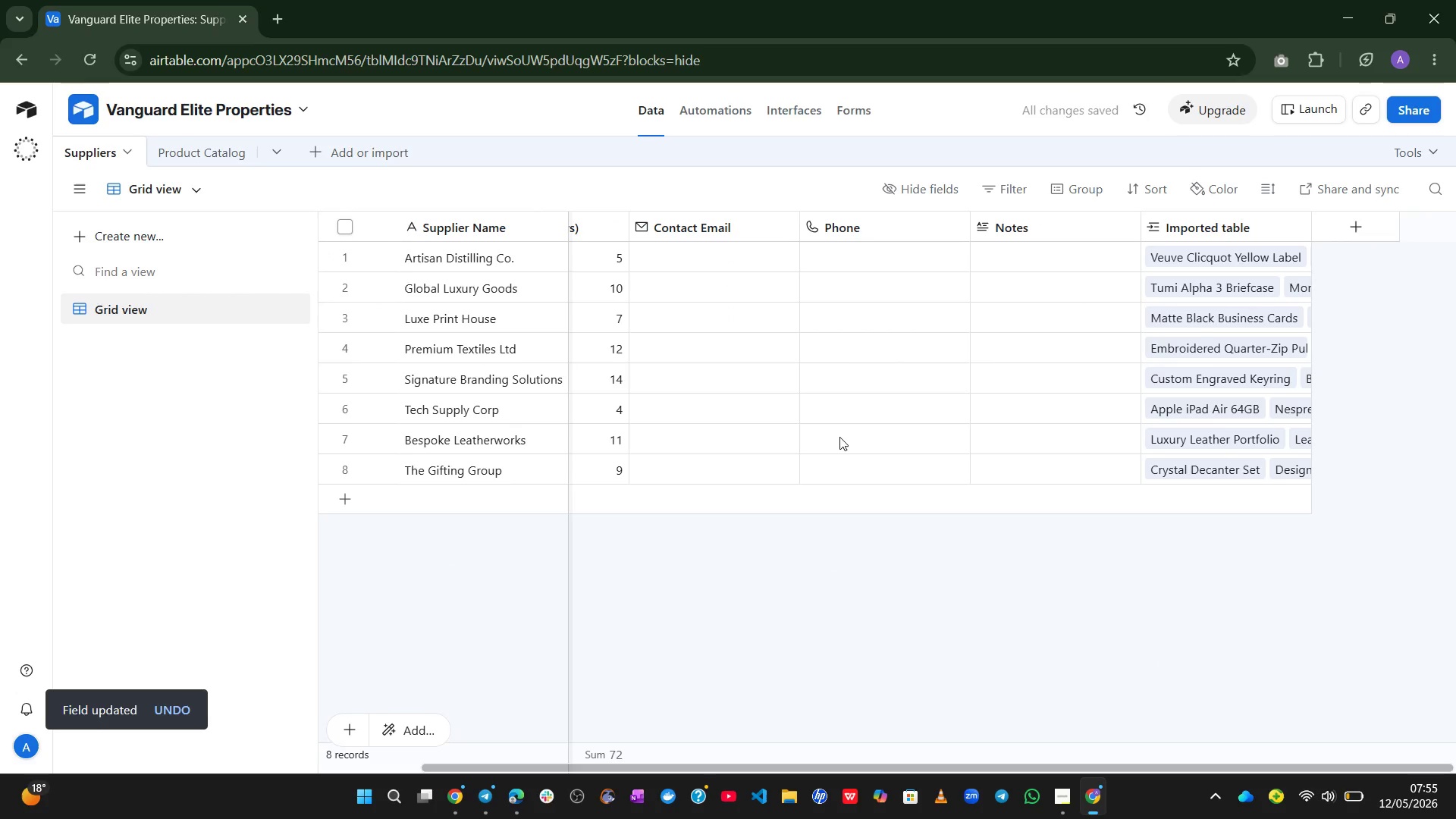 
left_click([748, 570])
 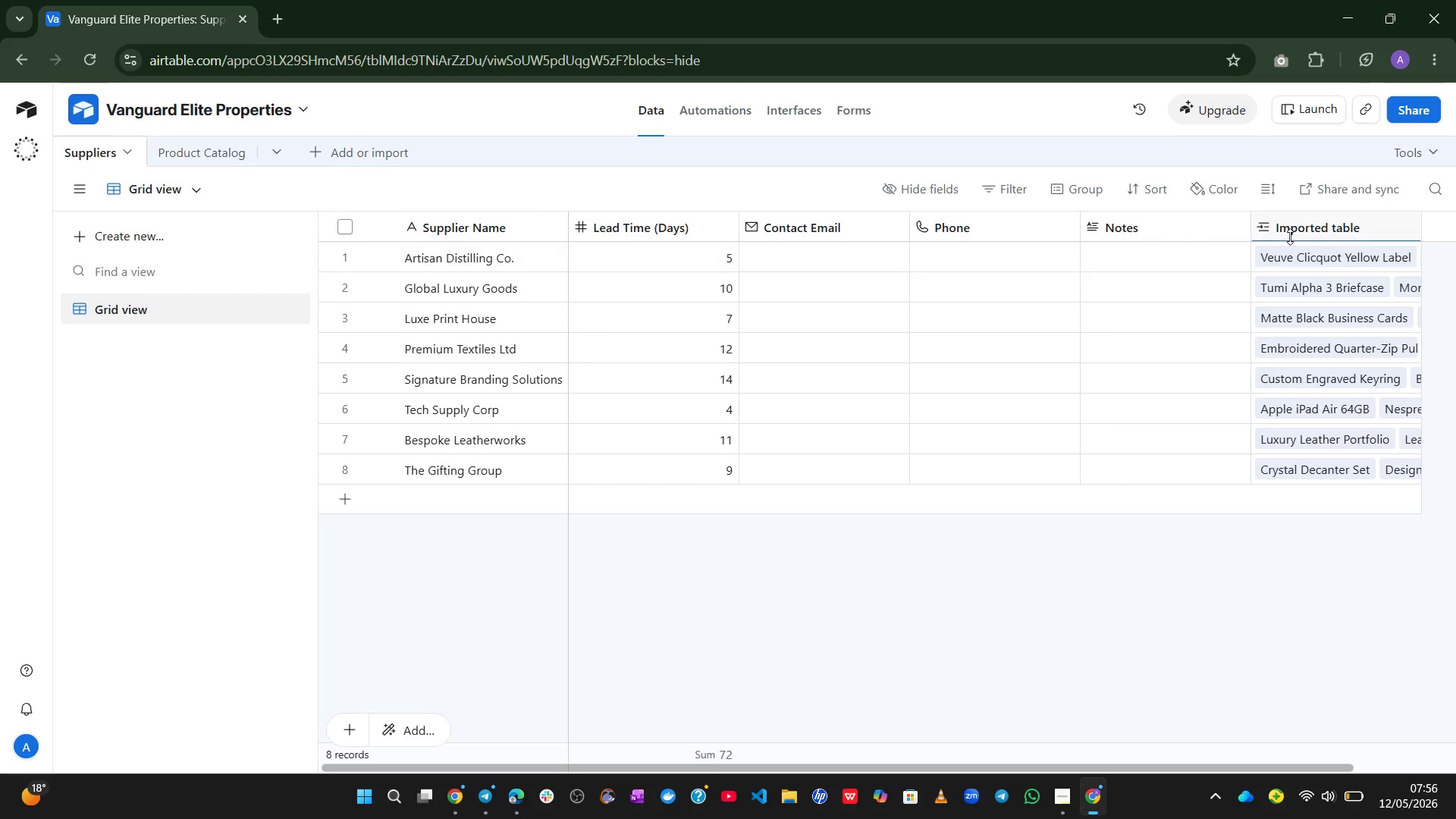 
double_click([1291, 224])
 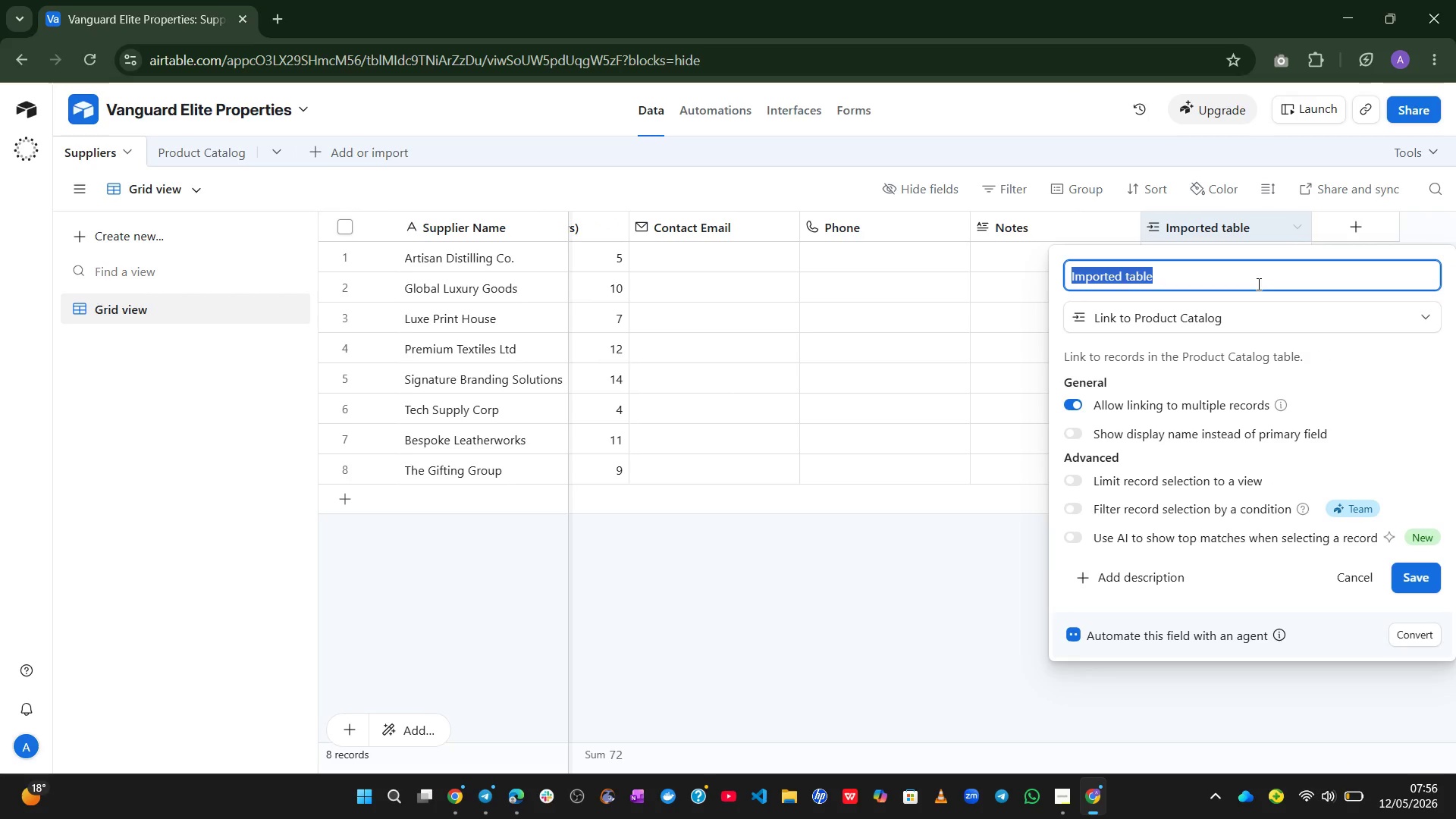 
wait(6.22)
 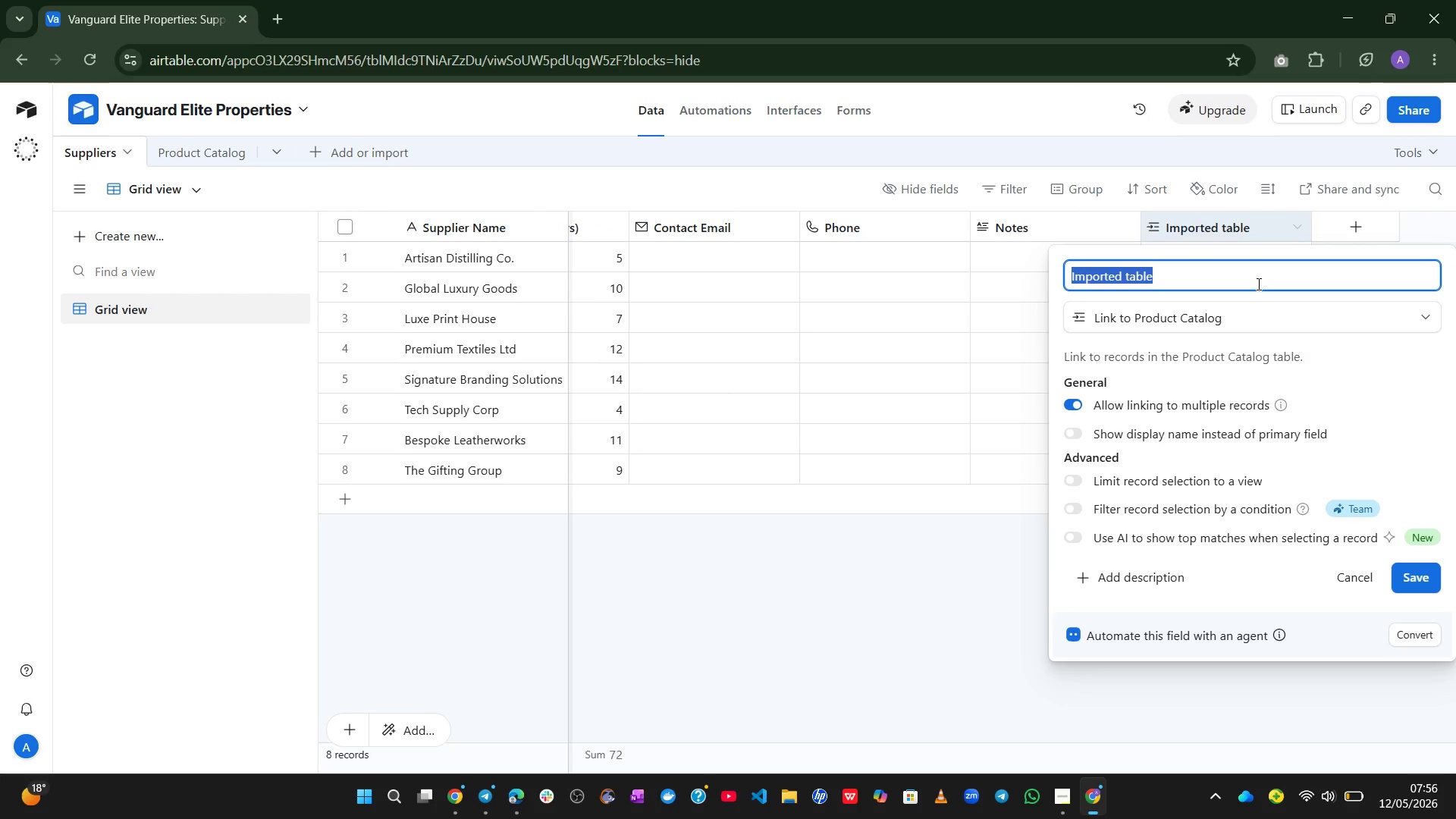 
type(Product Catalog)
 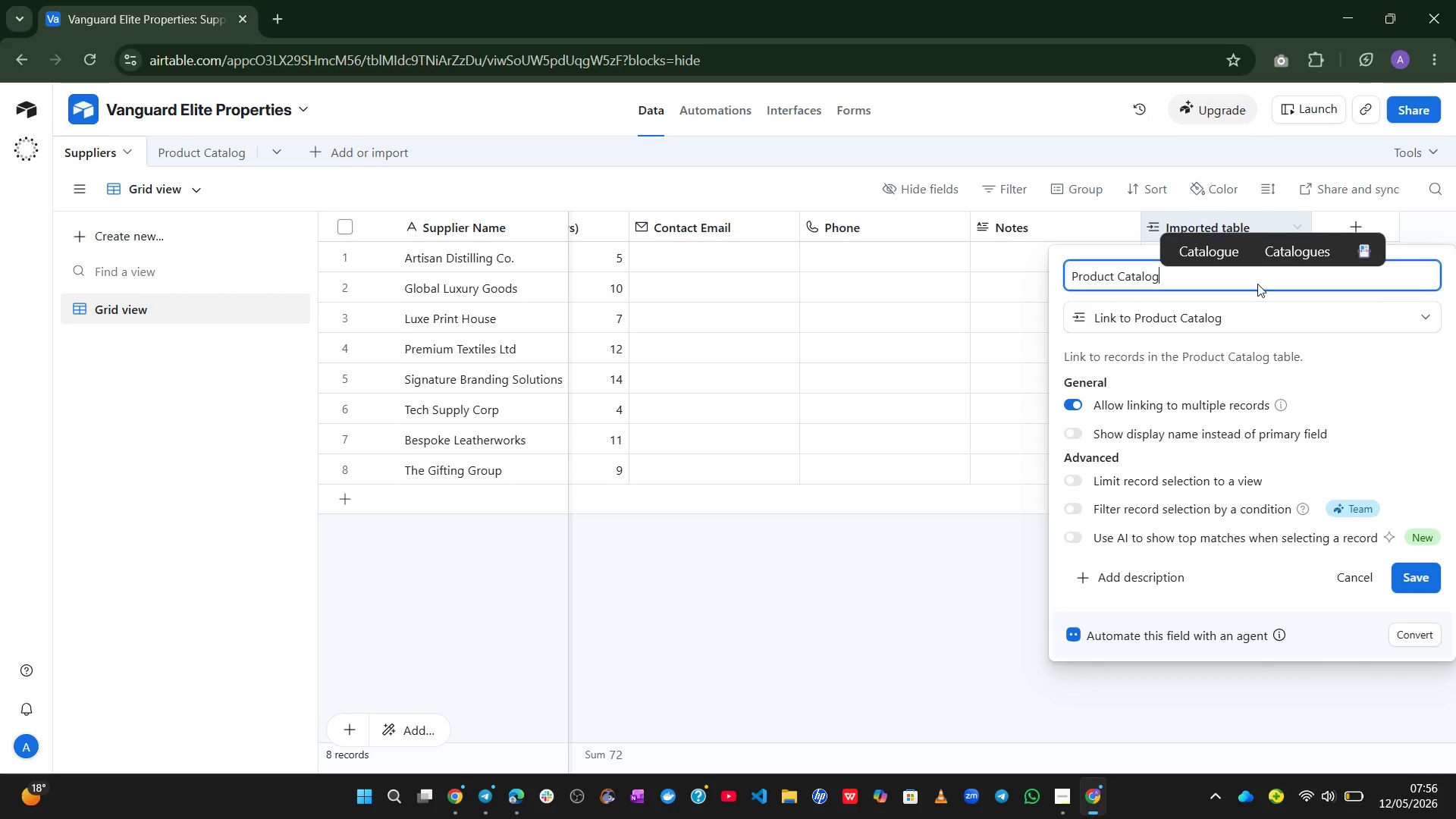 
left_click([1415, 577])
 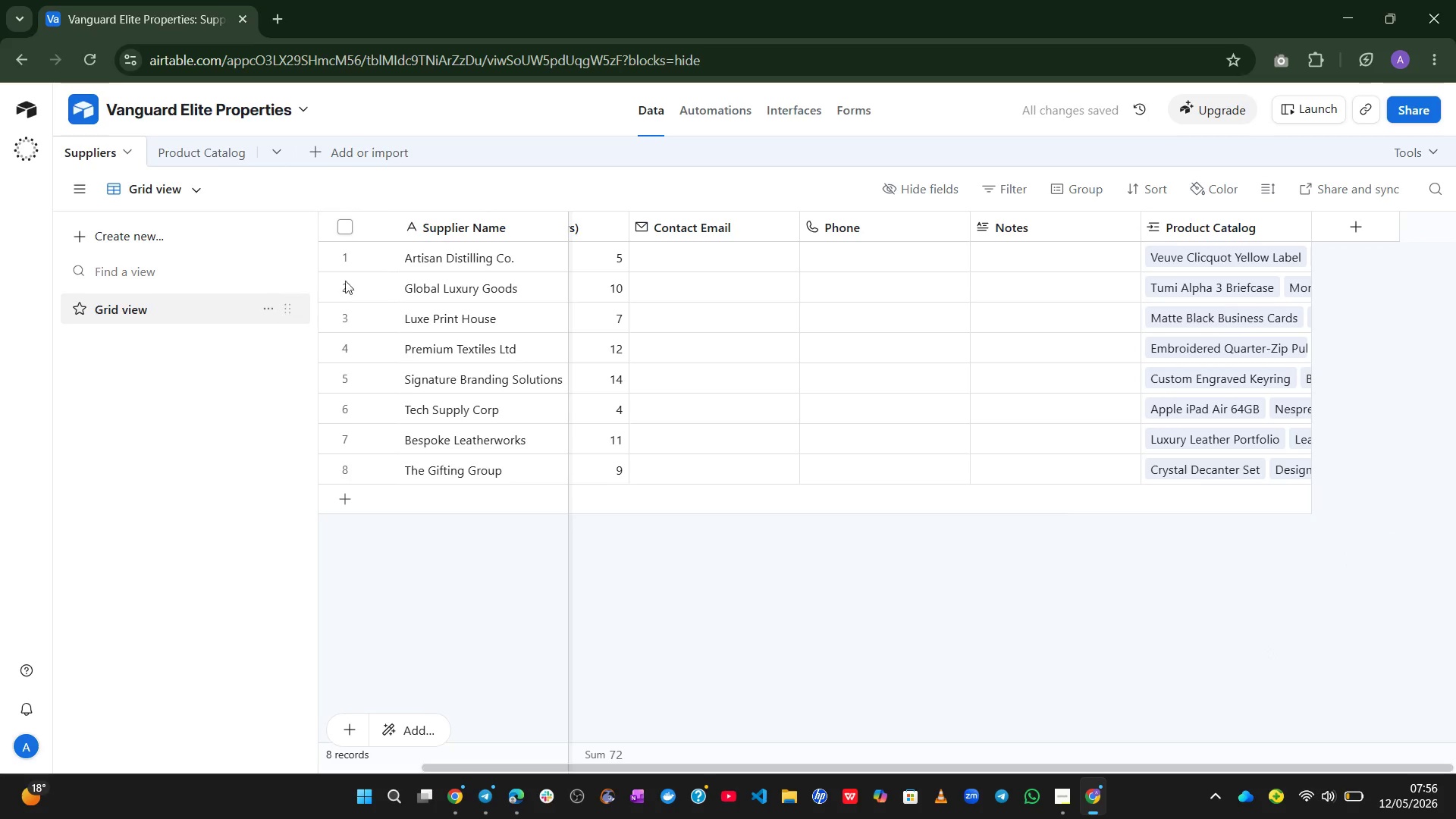 
wait(6.17)
 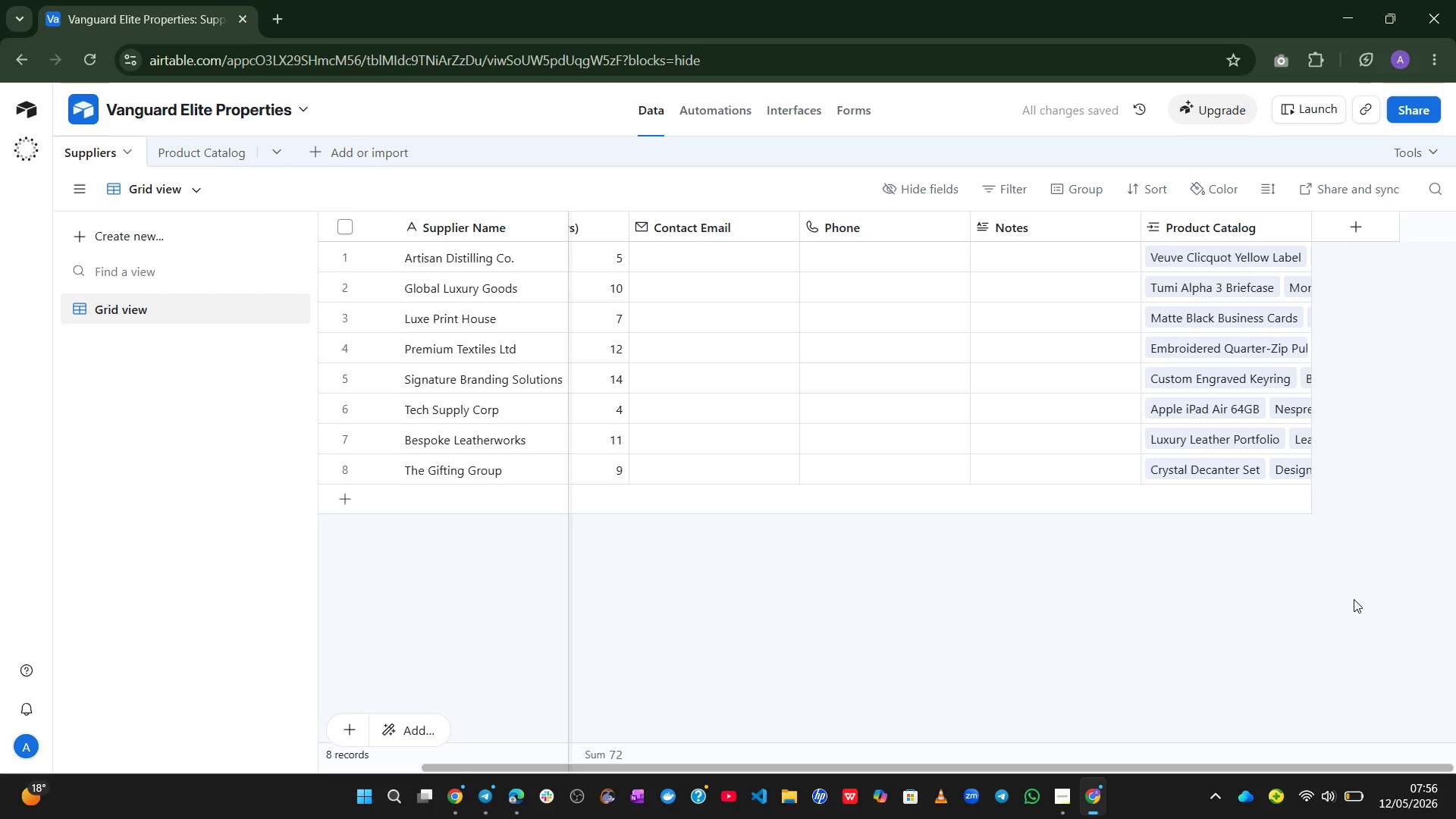 
left_click([196, 145])
 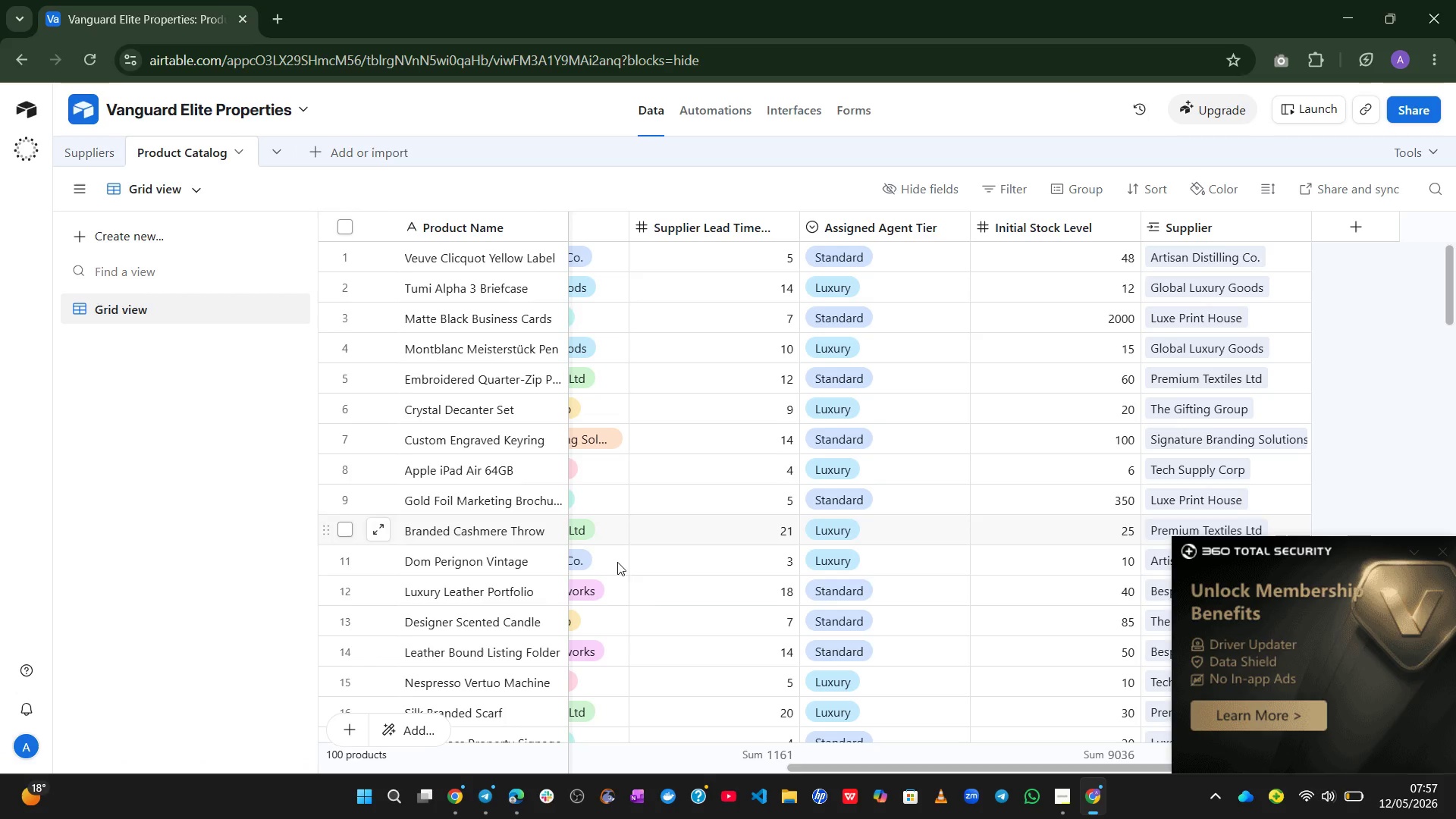 
wait(76.55)
 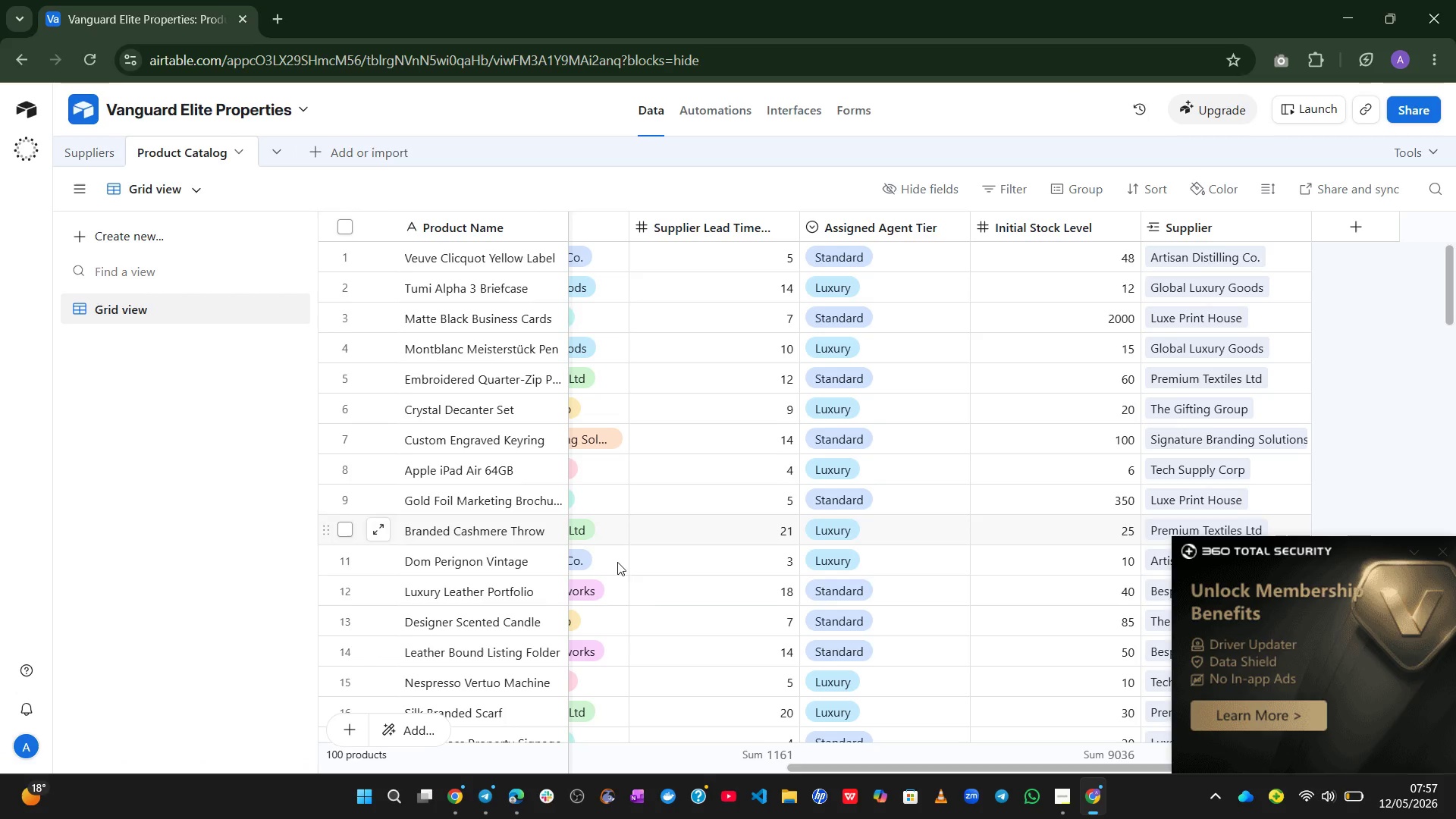 
left_click([1428, 445])
 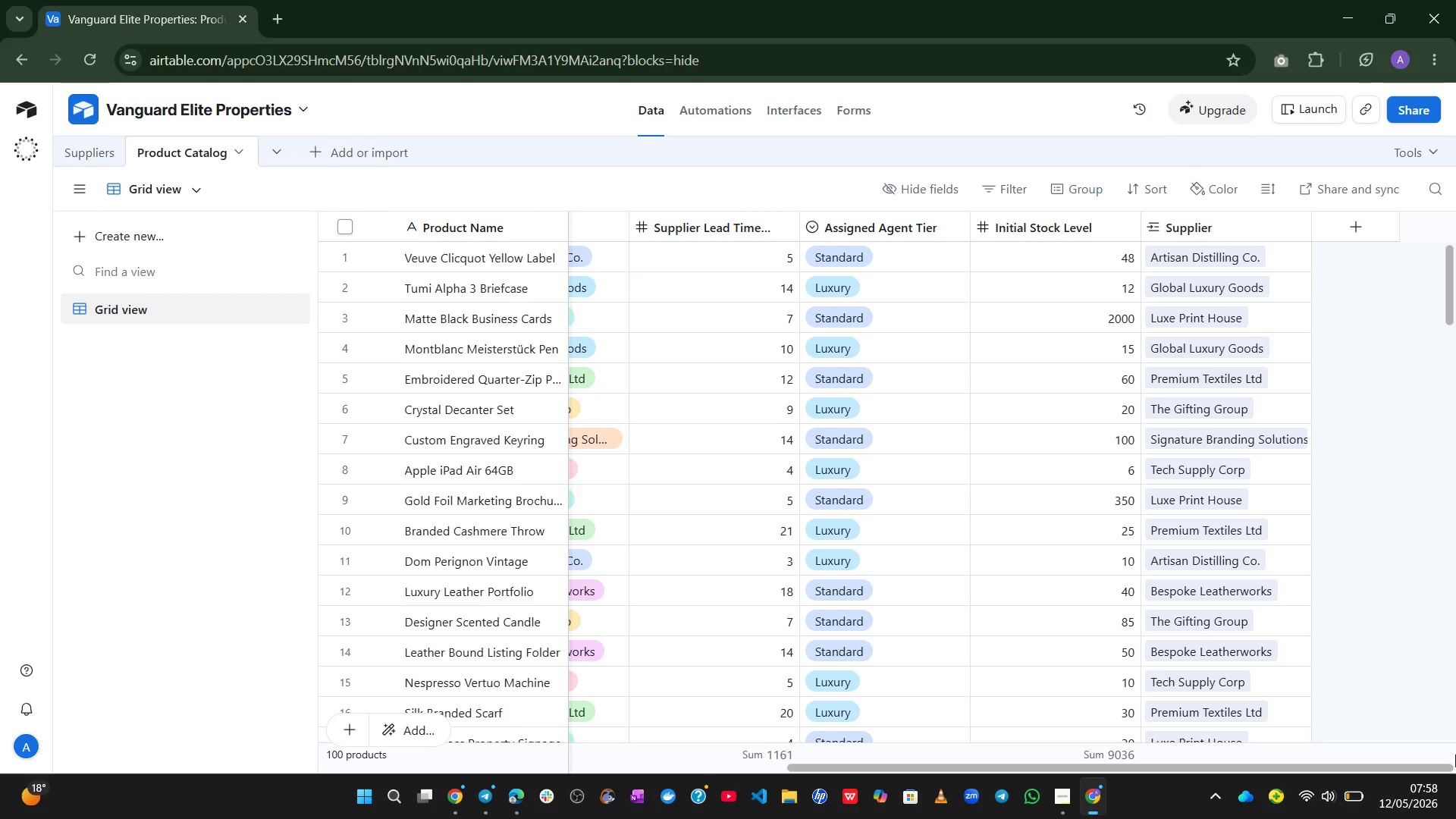 
wait(59.75)
 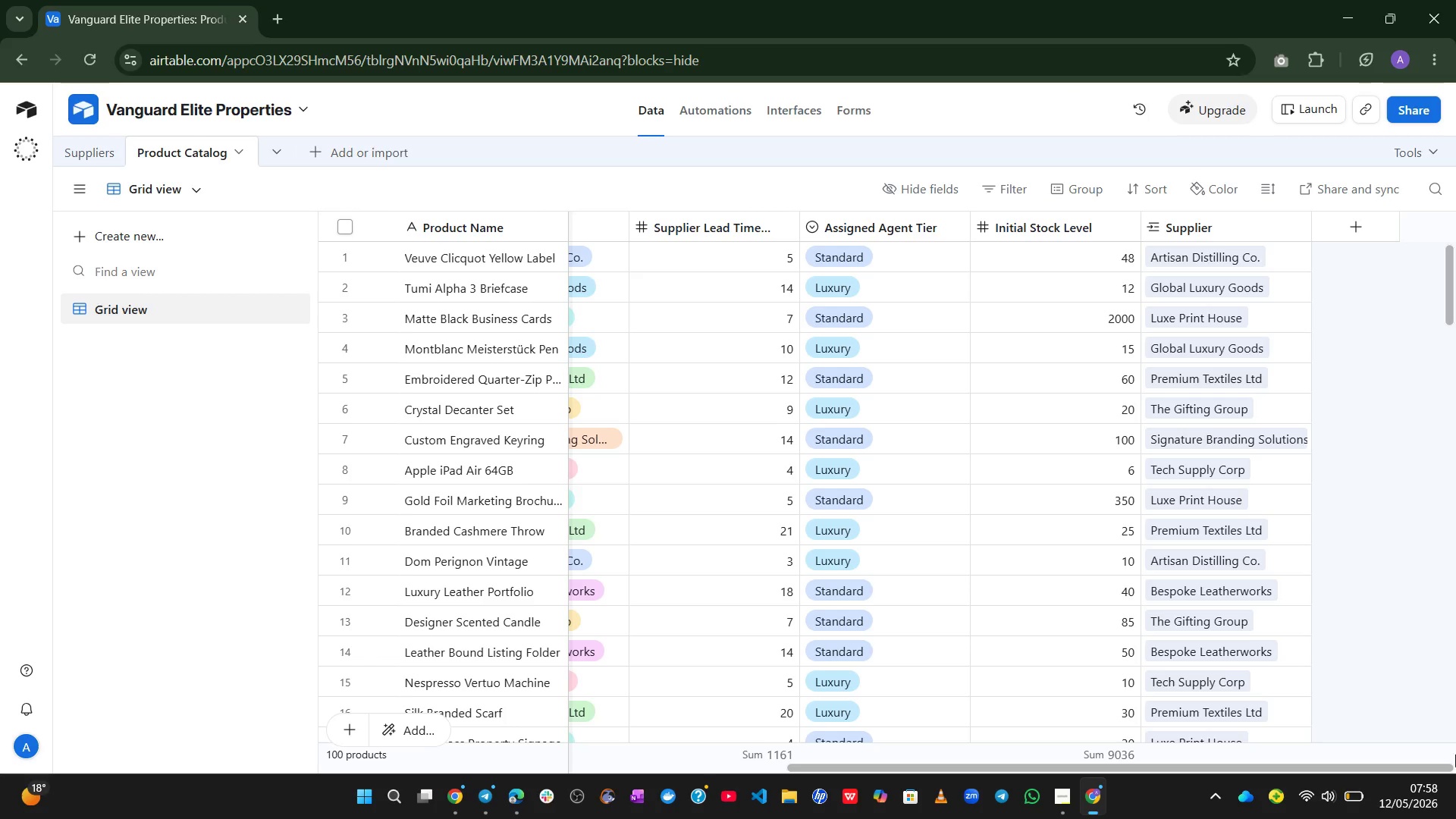 
left_click([306, 145])
 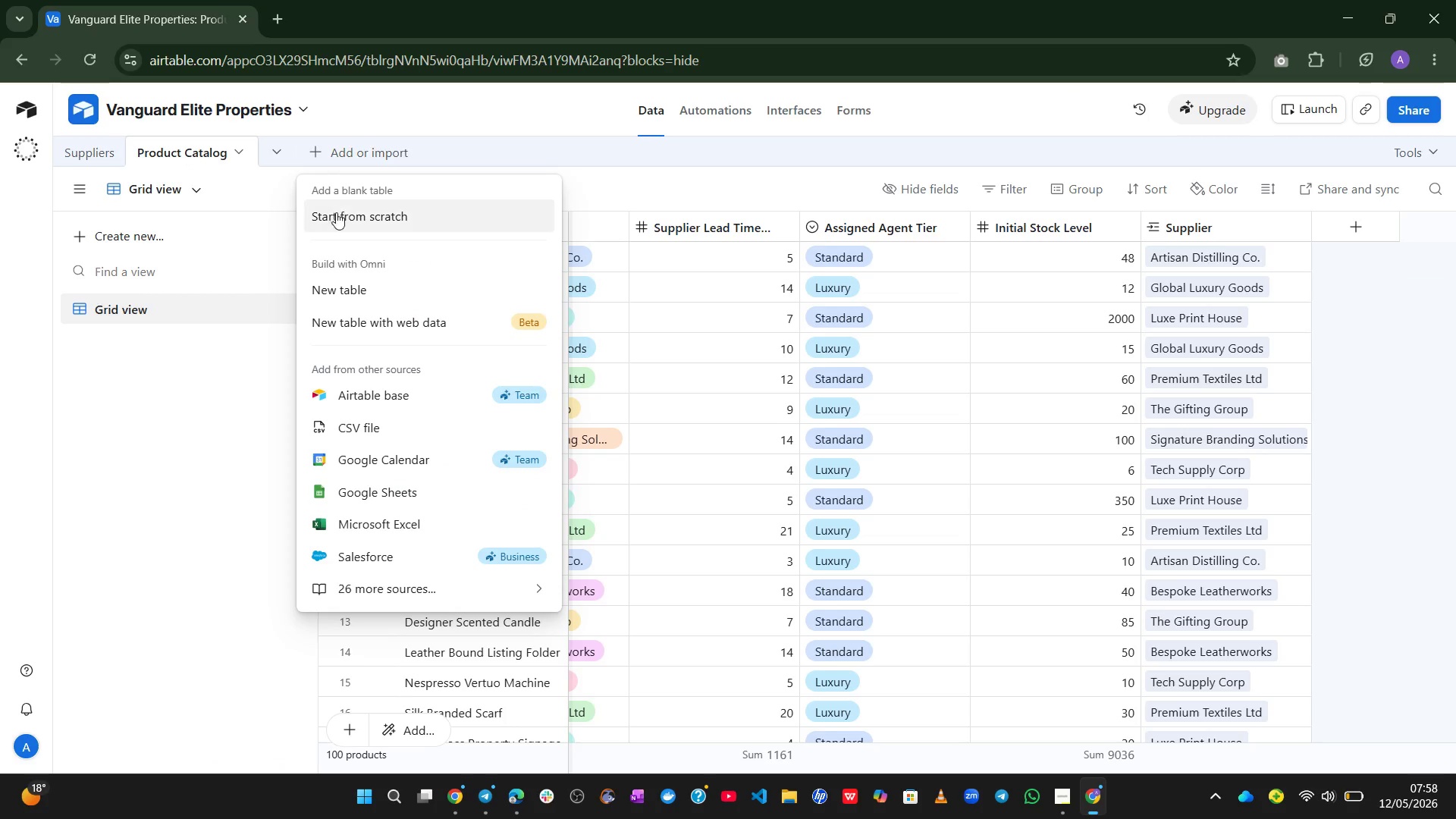 
left_click([336, 212])
 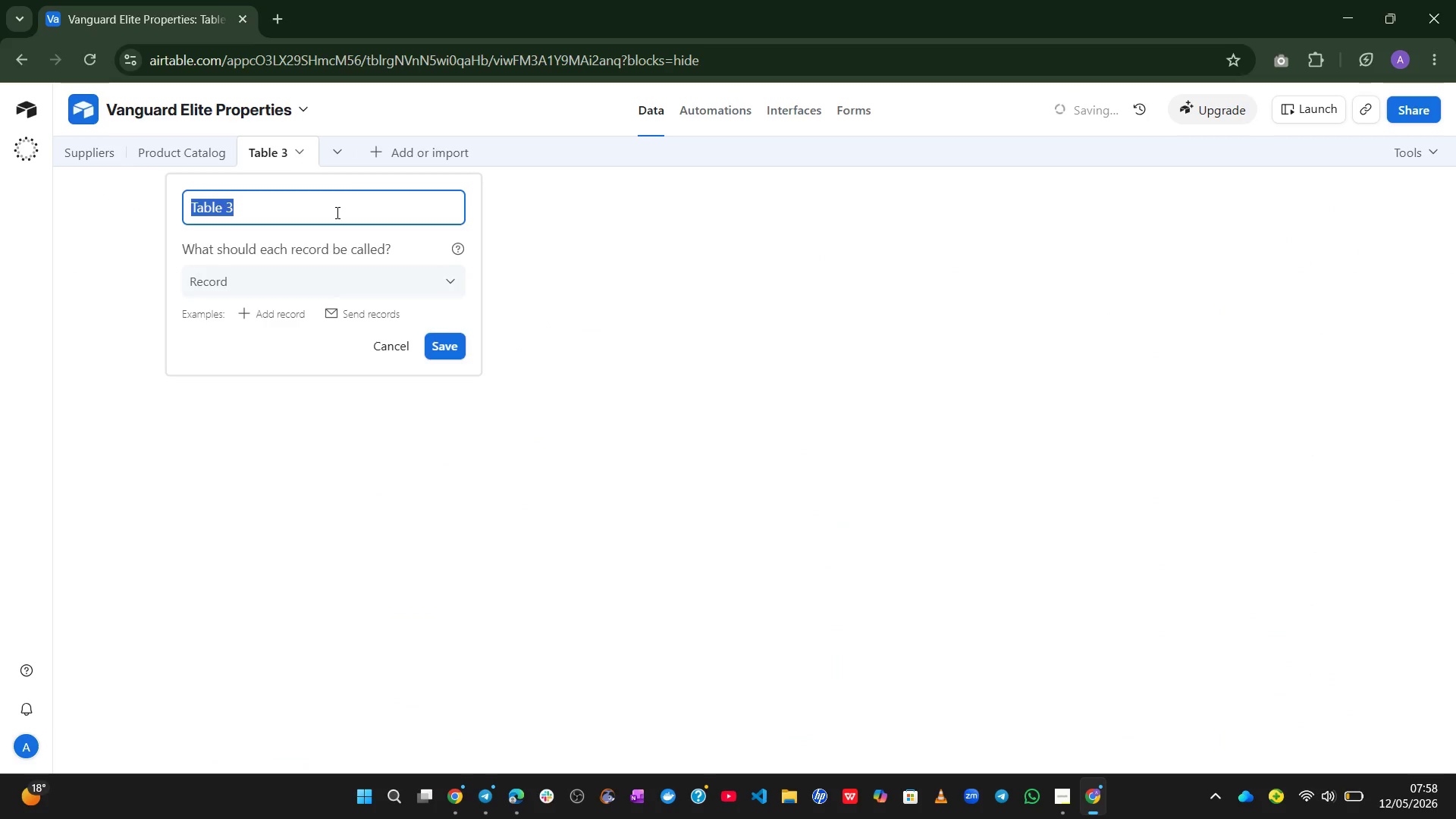 
type(Stock Log)
 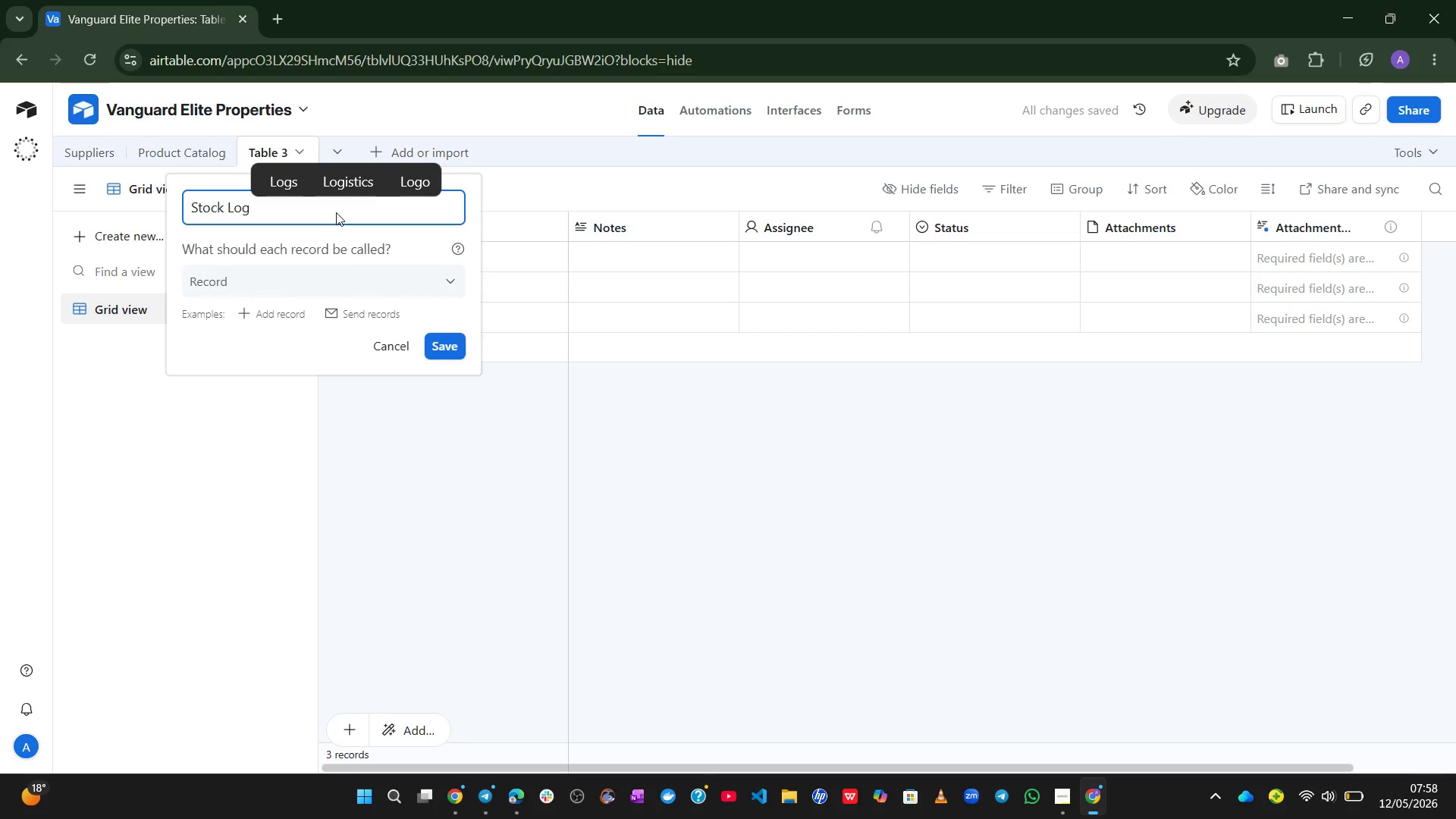 
wait(9.48)
 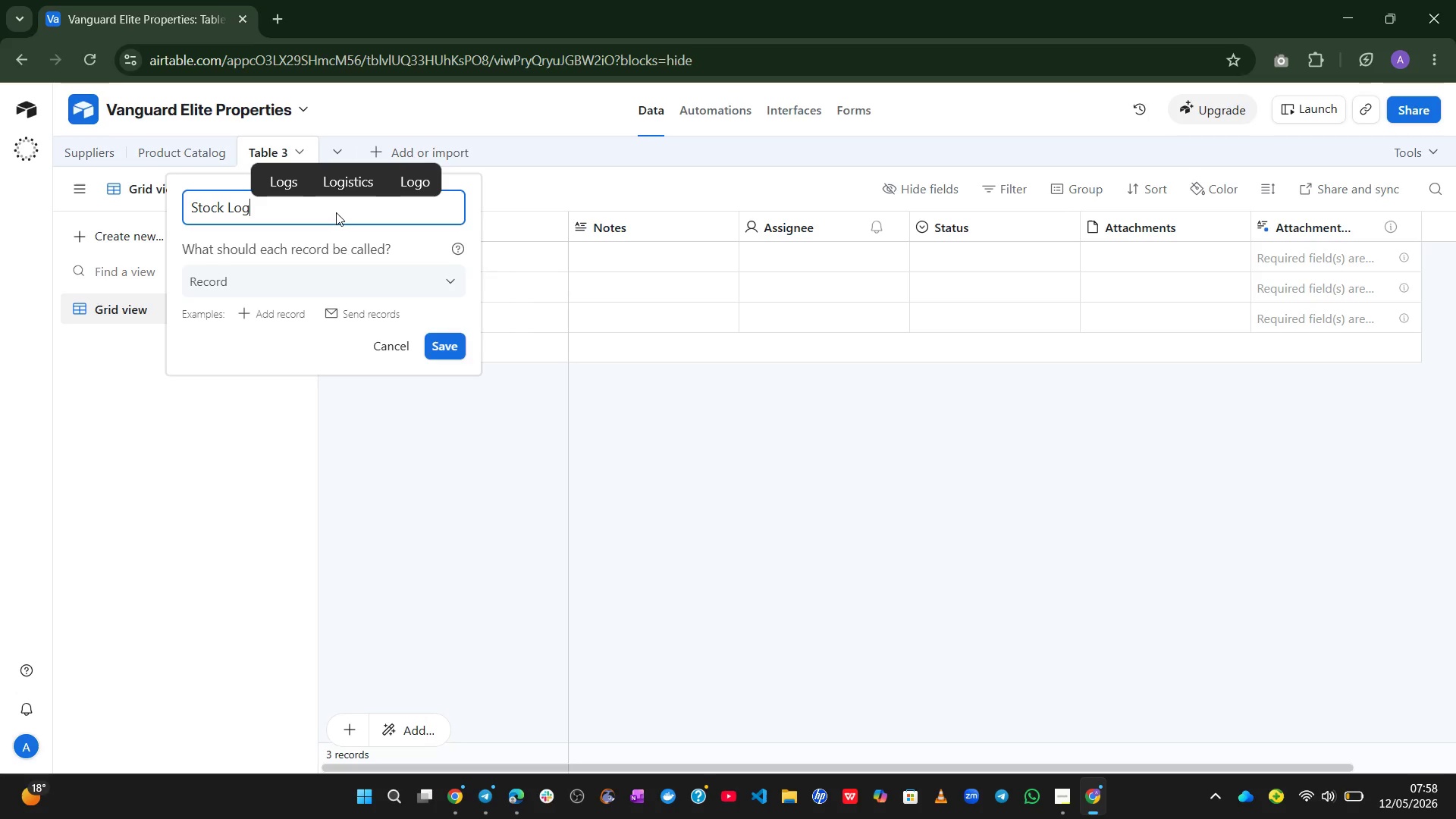 
left_click([435, 353])
 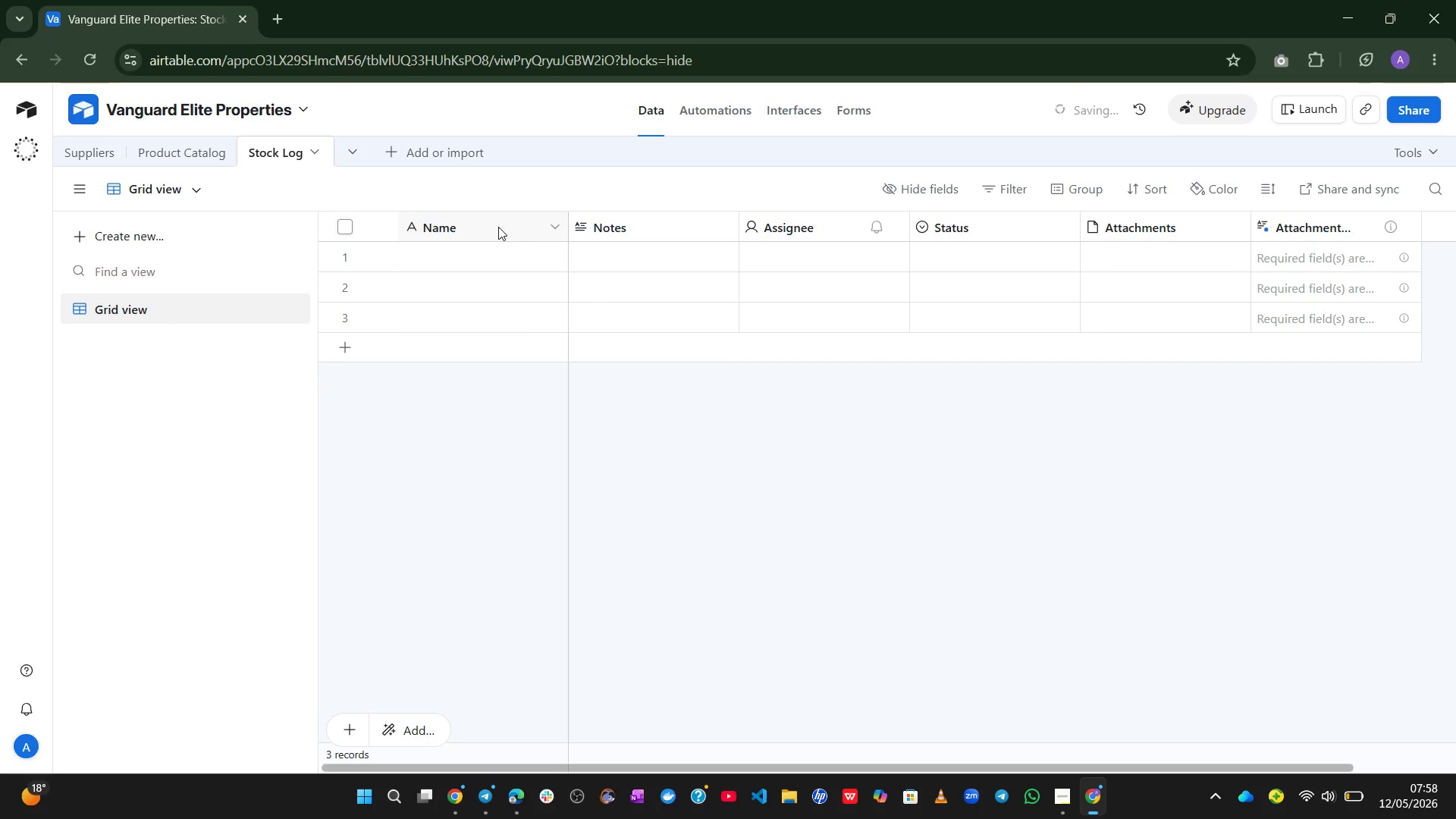 
double_click([495, 225])
 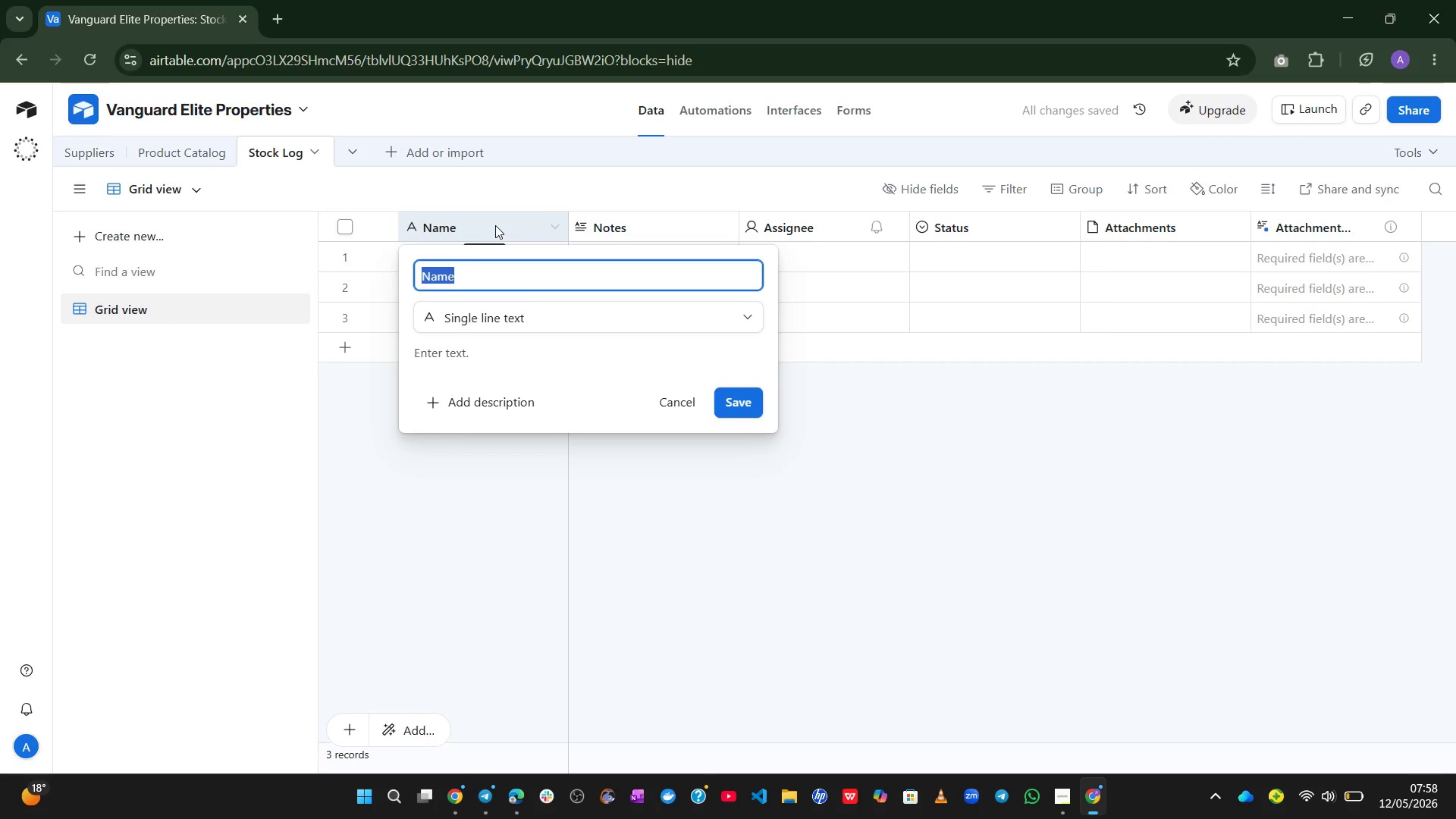 
wait(5.3)
 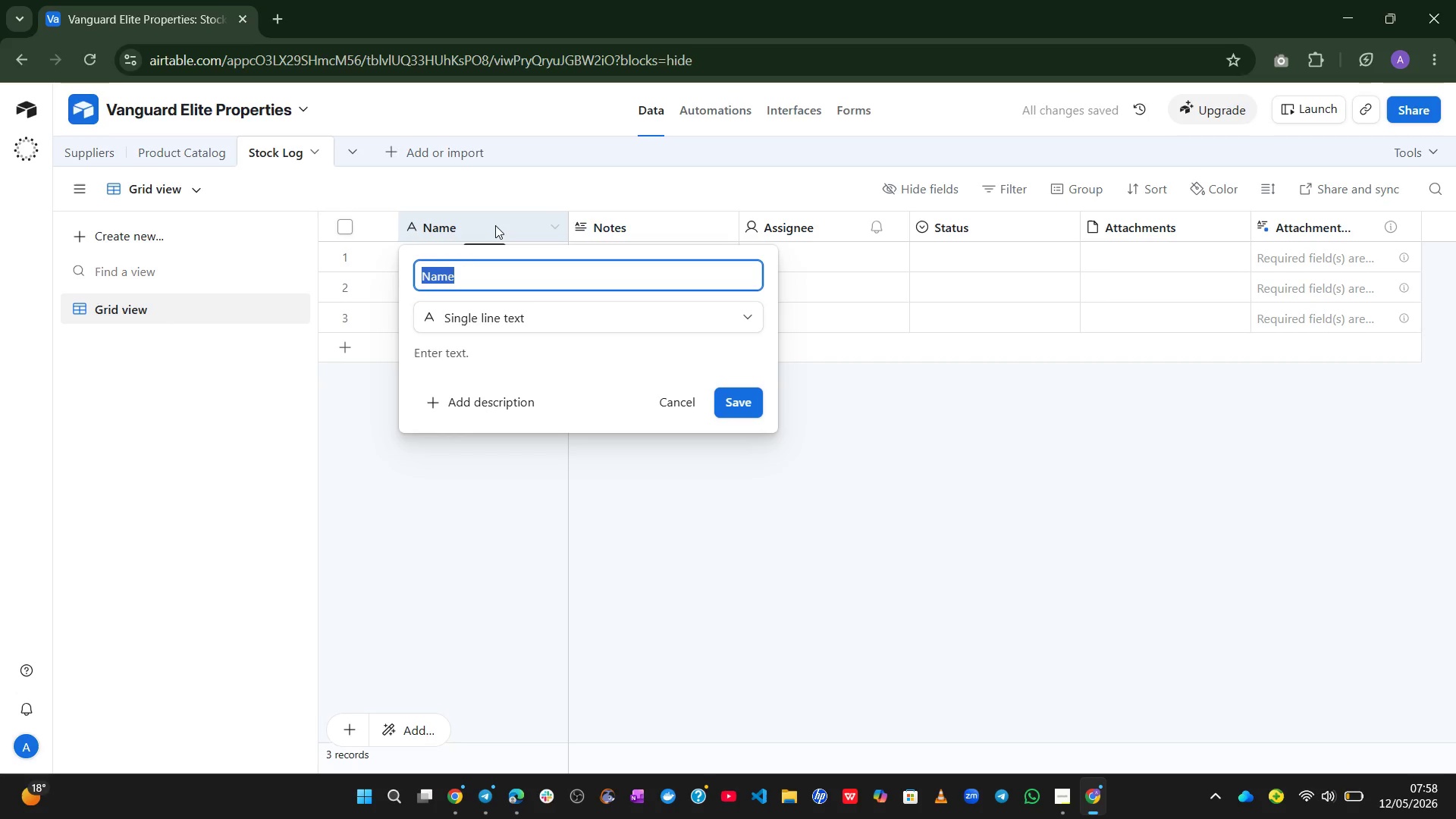 
type(Log Entry Naem)
key(Backspace)
key(Backspace)
type(me)
 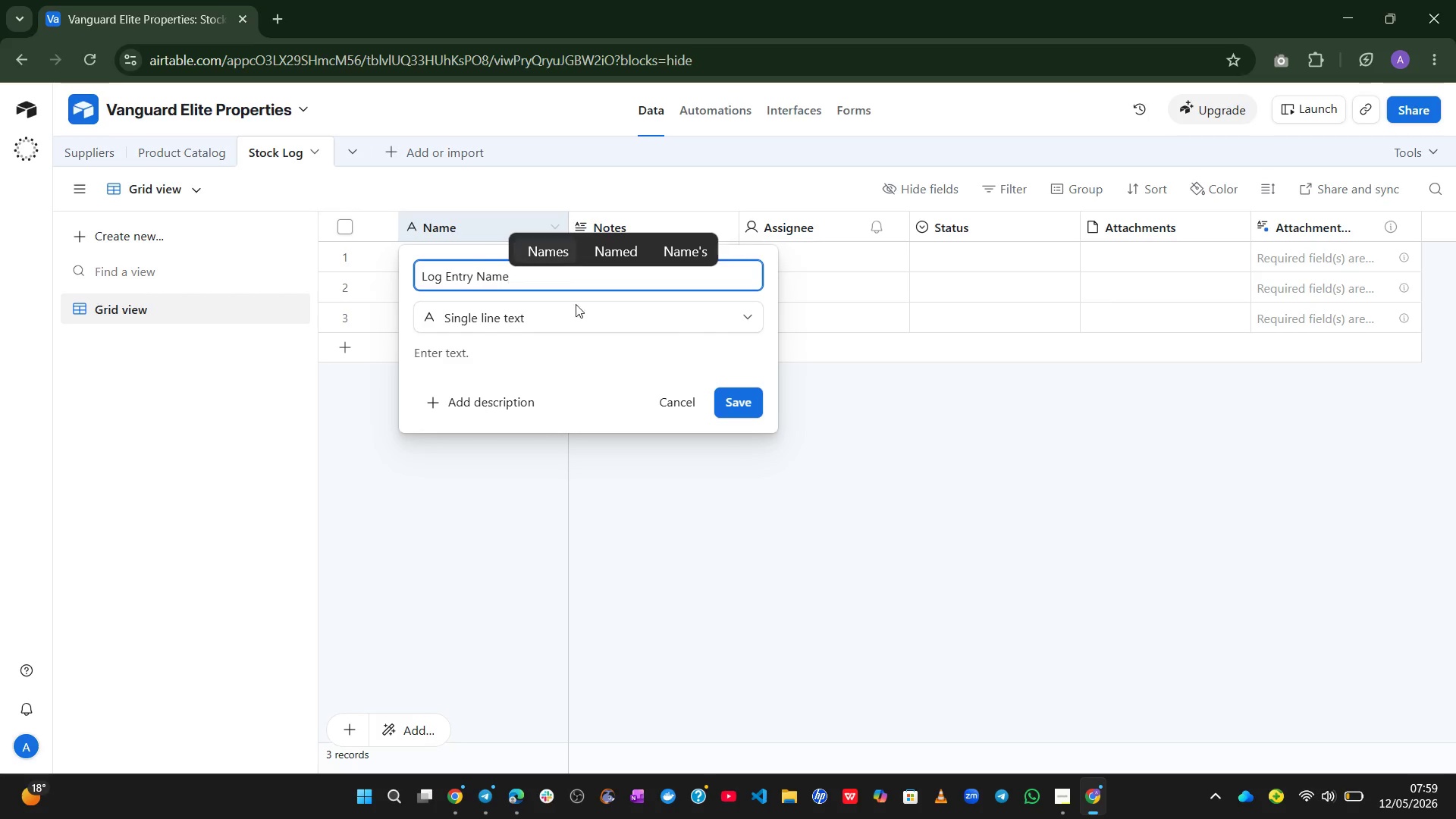 
left_click([735, 403])
 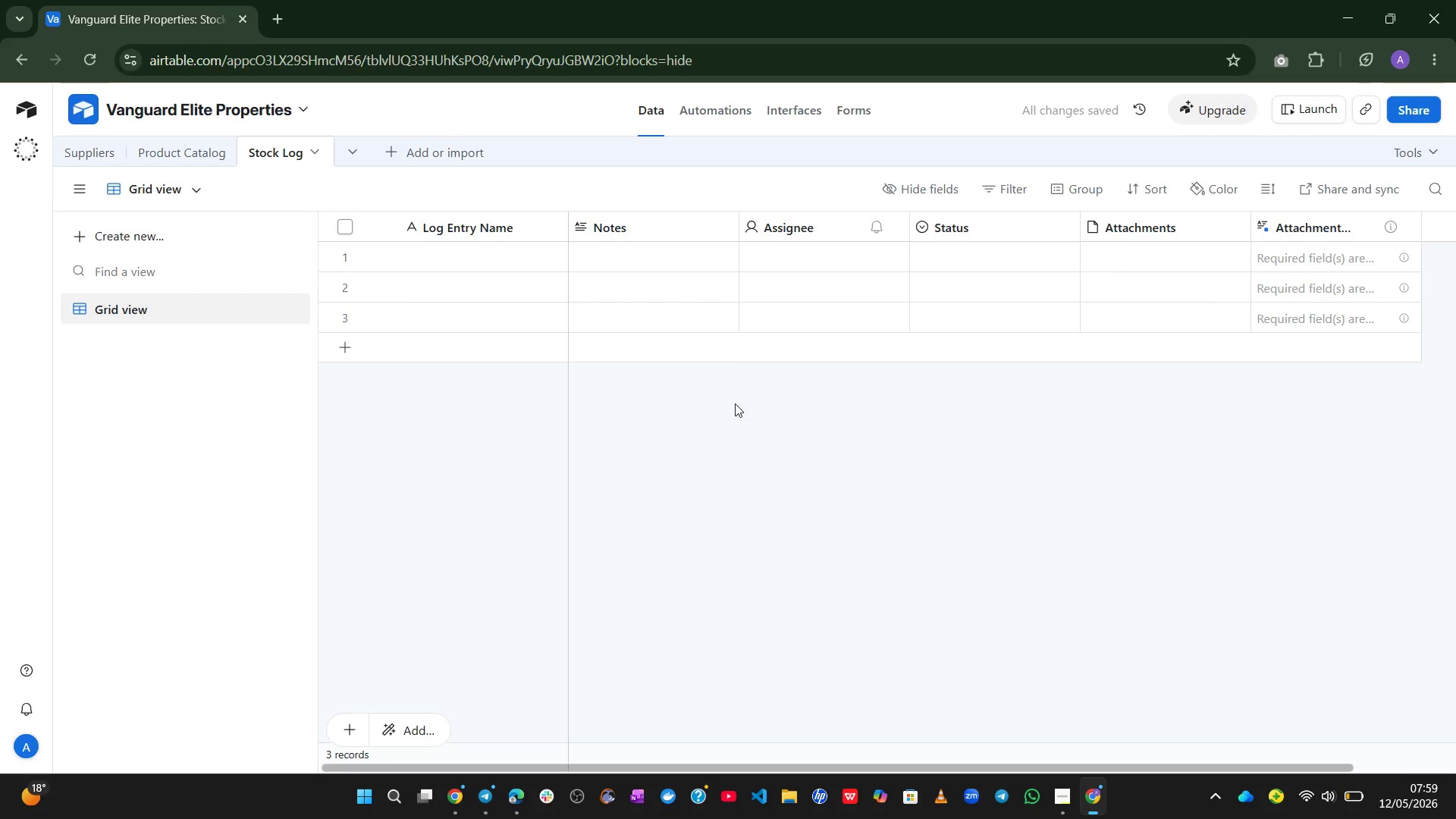 
wait(9.19)
 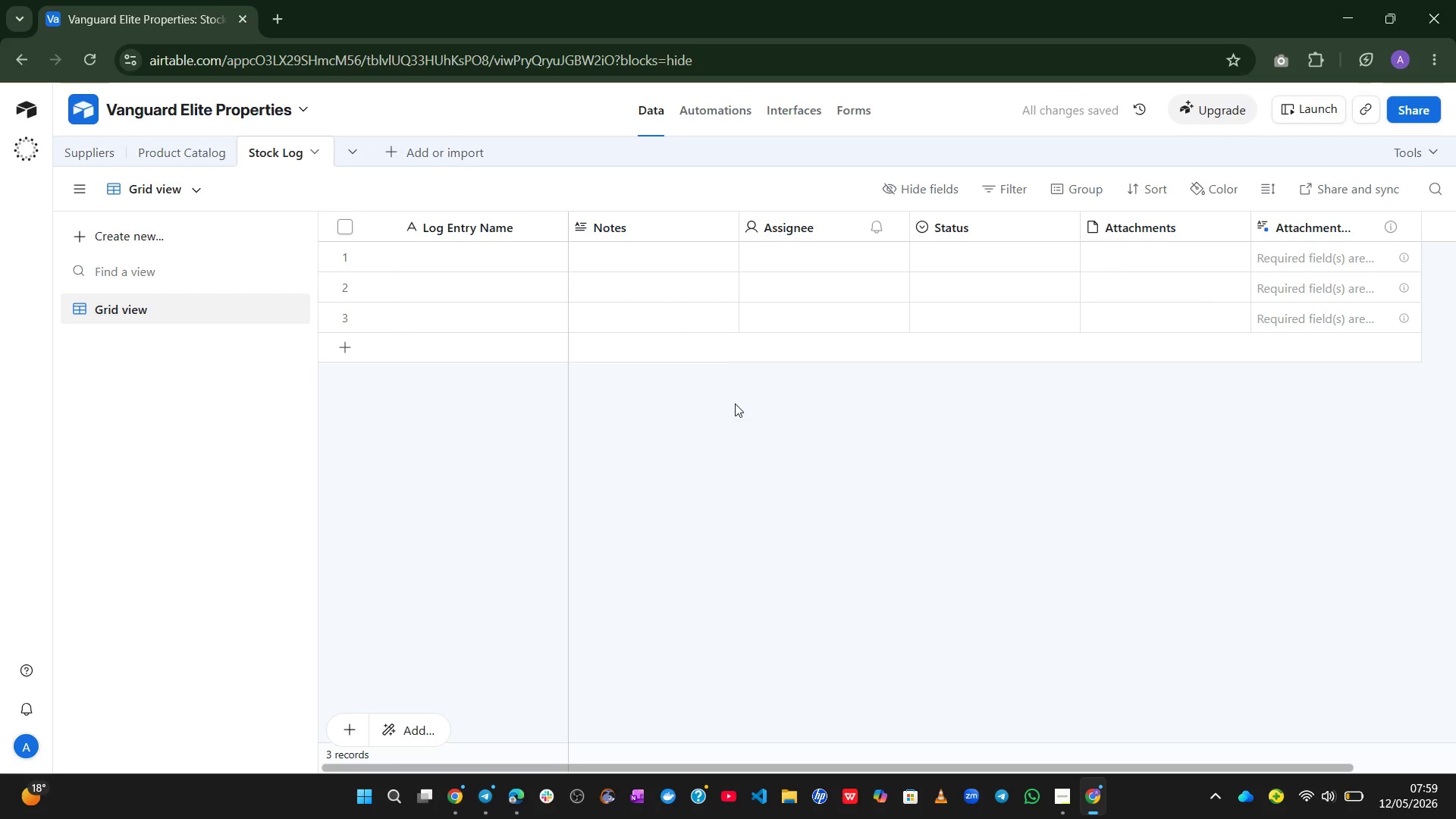 
right_click([1324, 216])
 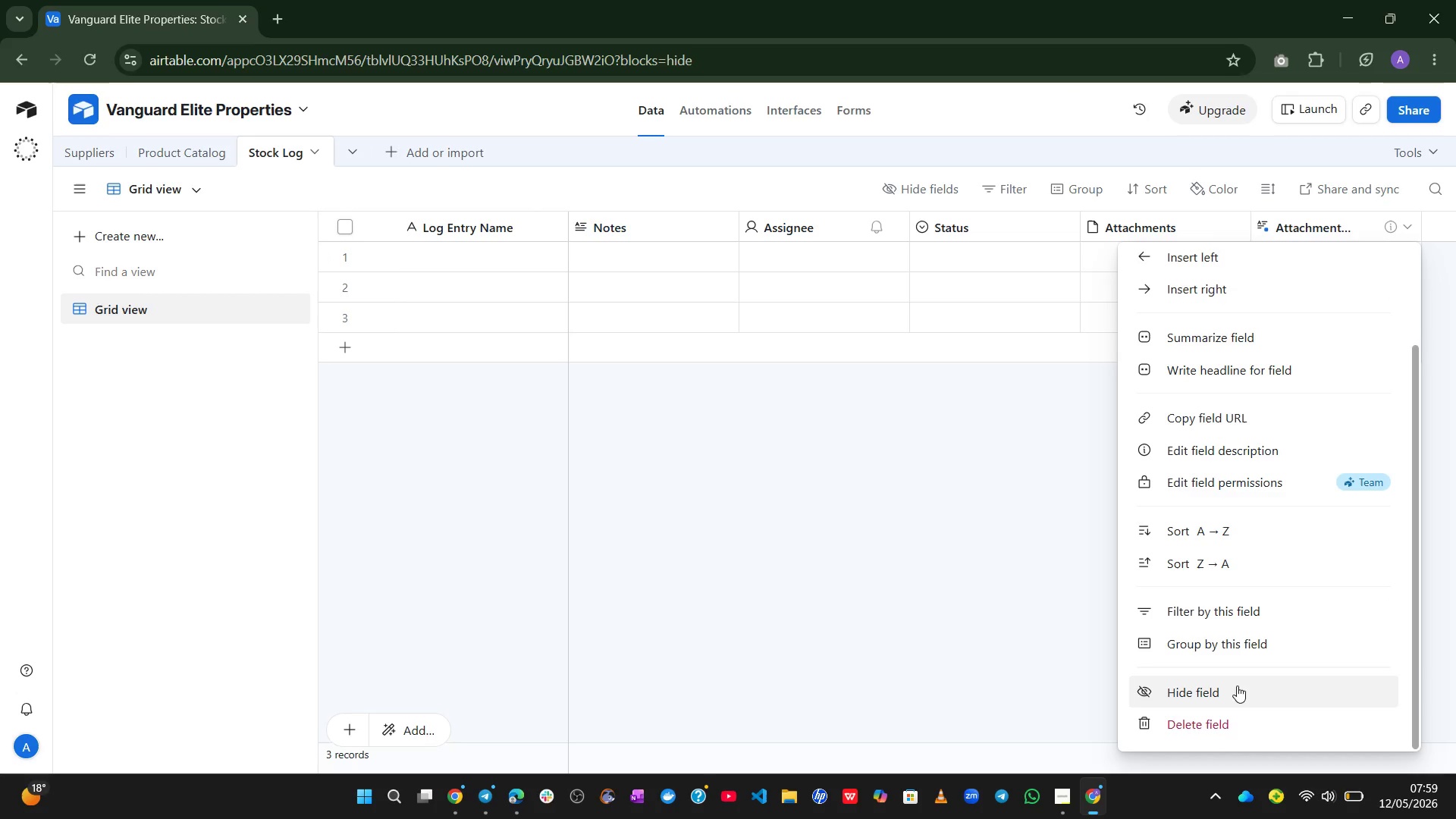 
left_click([1212, 736])
 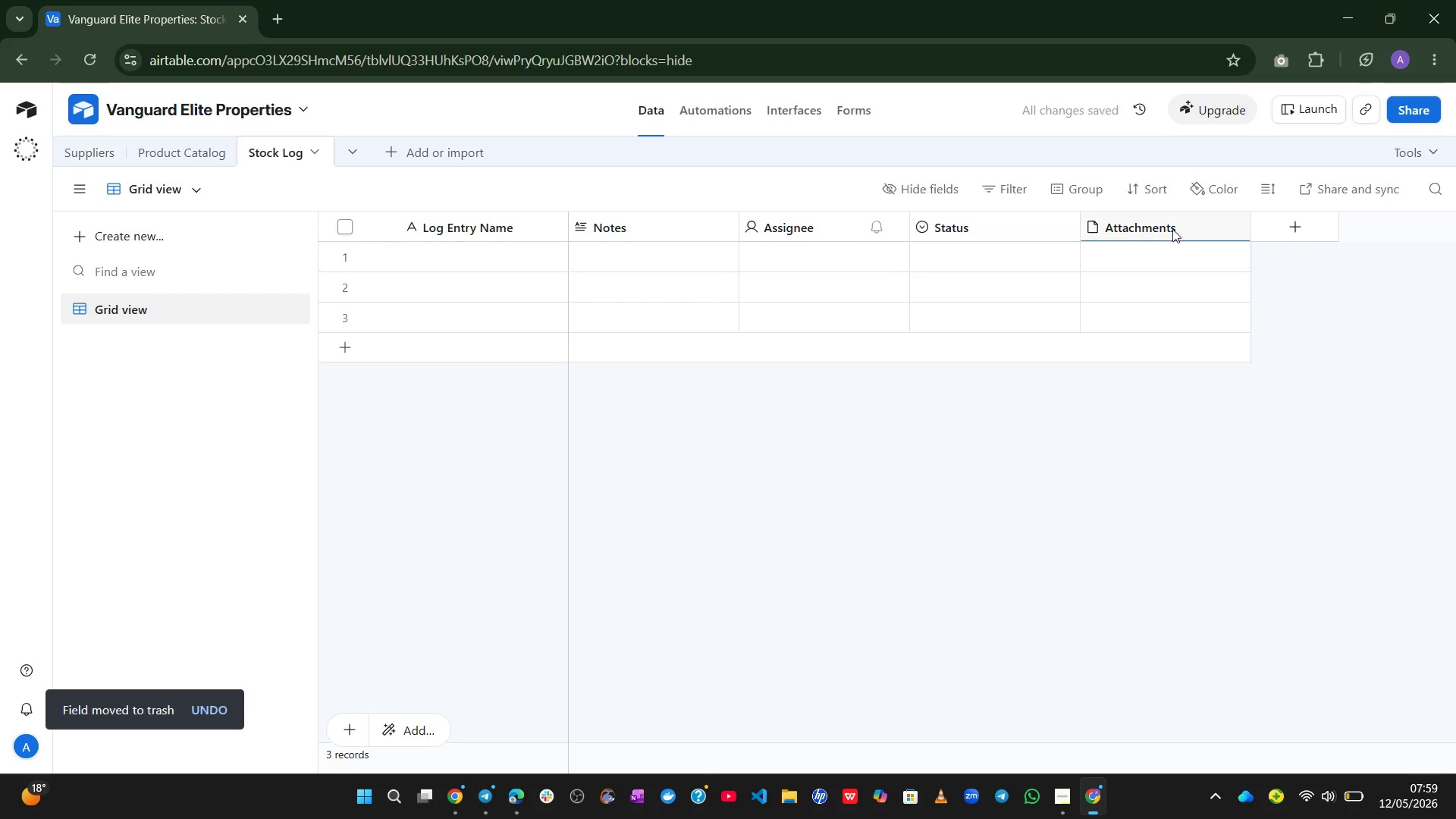 
right_click([1172, 226])
 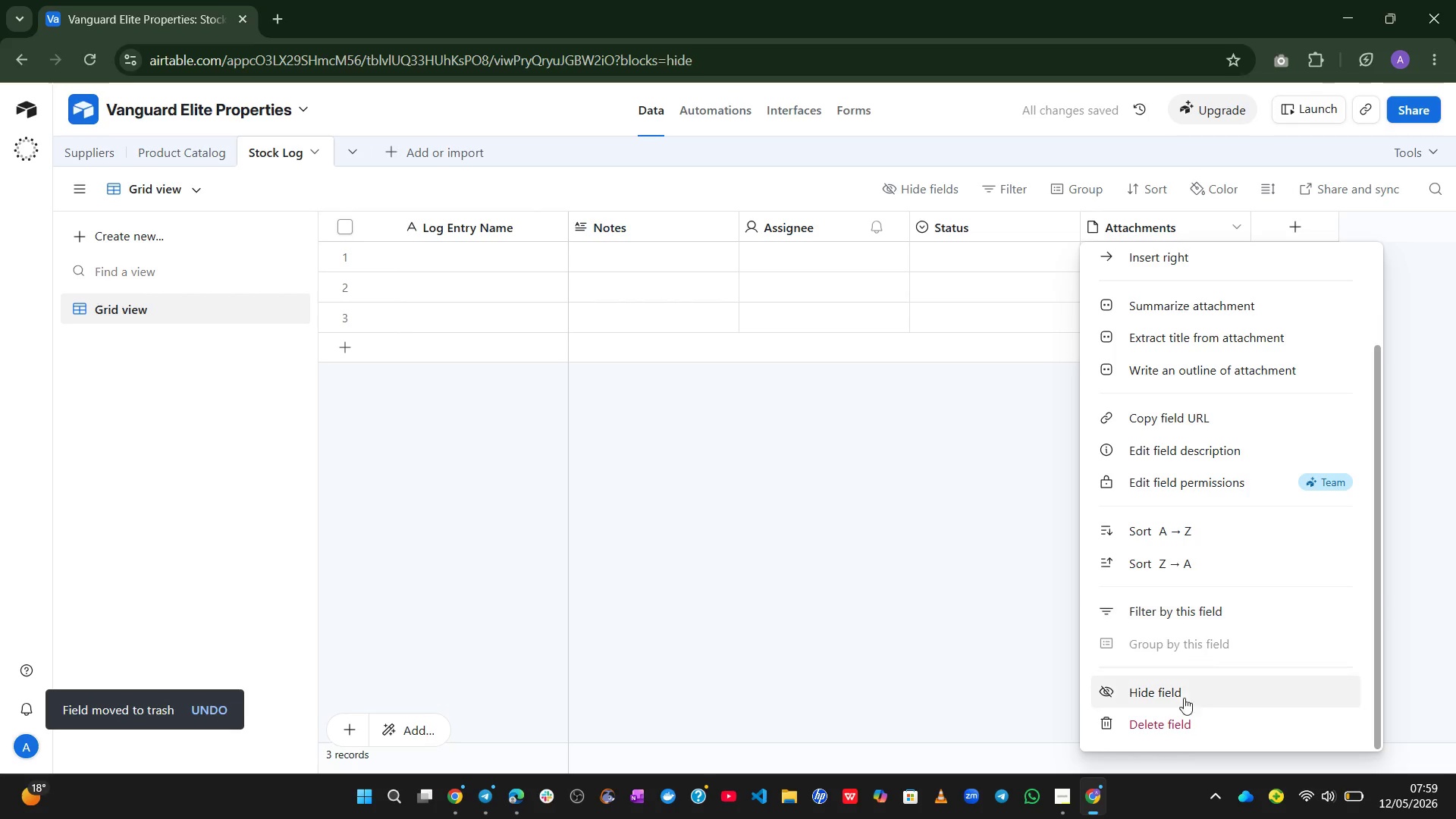 
left_click([1179, 714])
 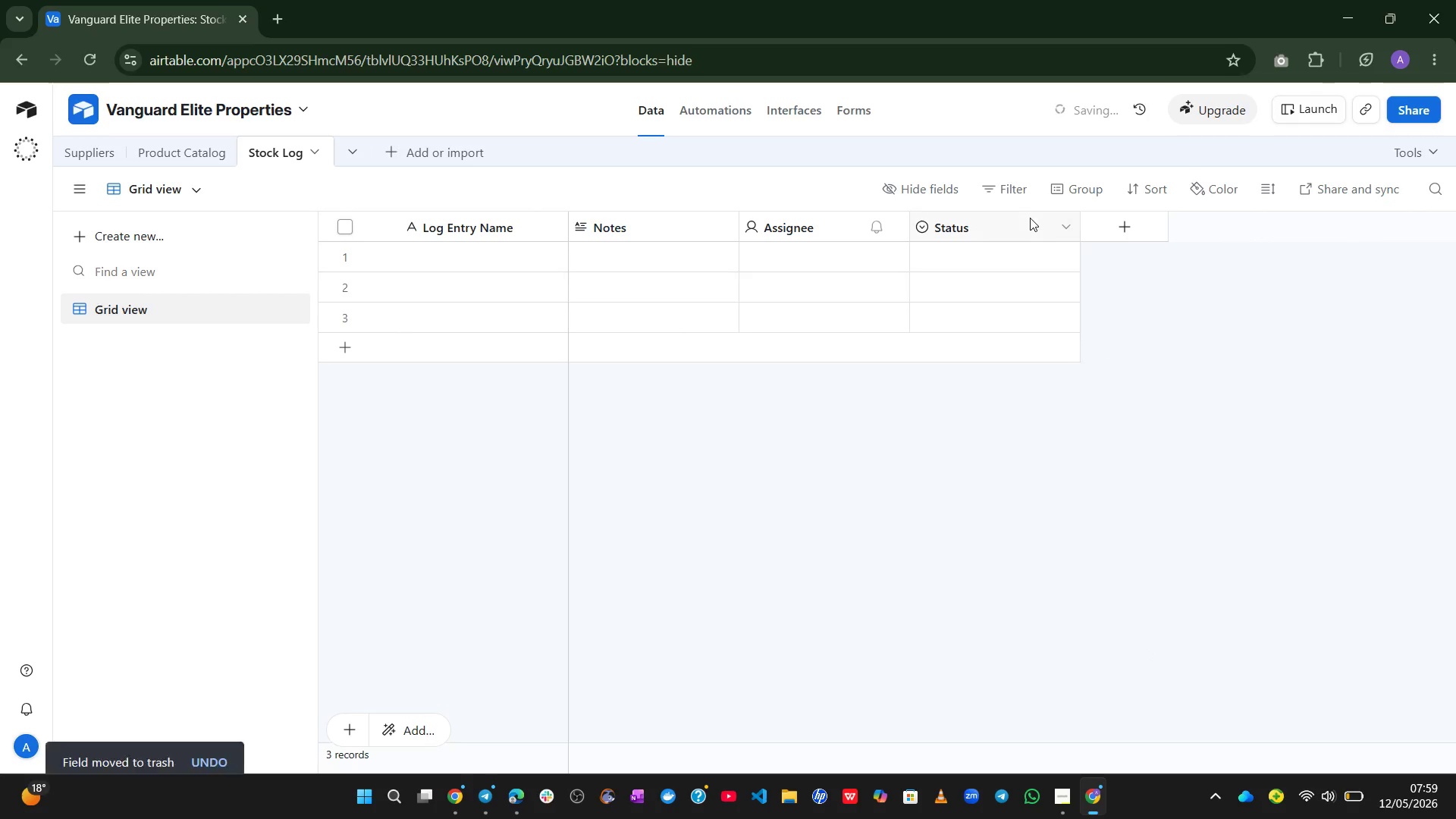 
right_click([981, 224])
 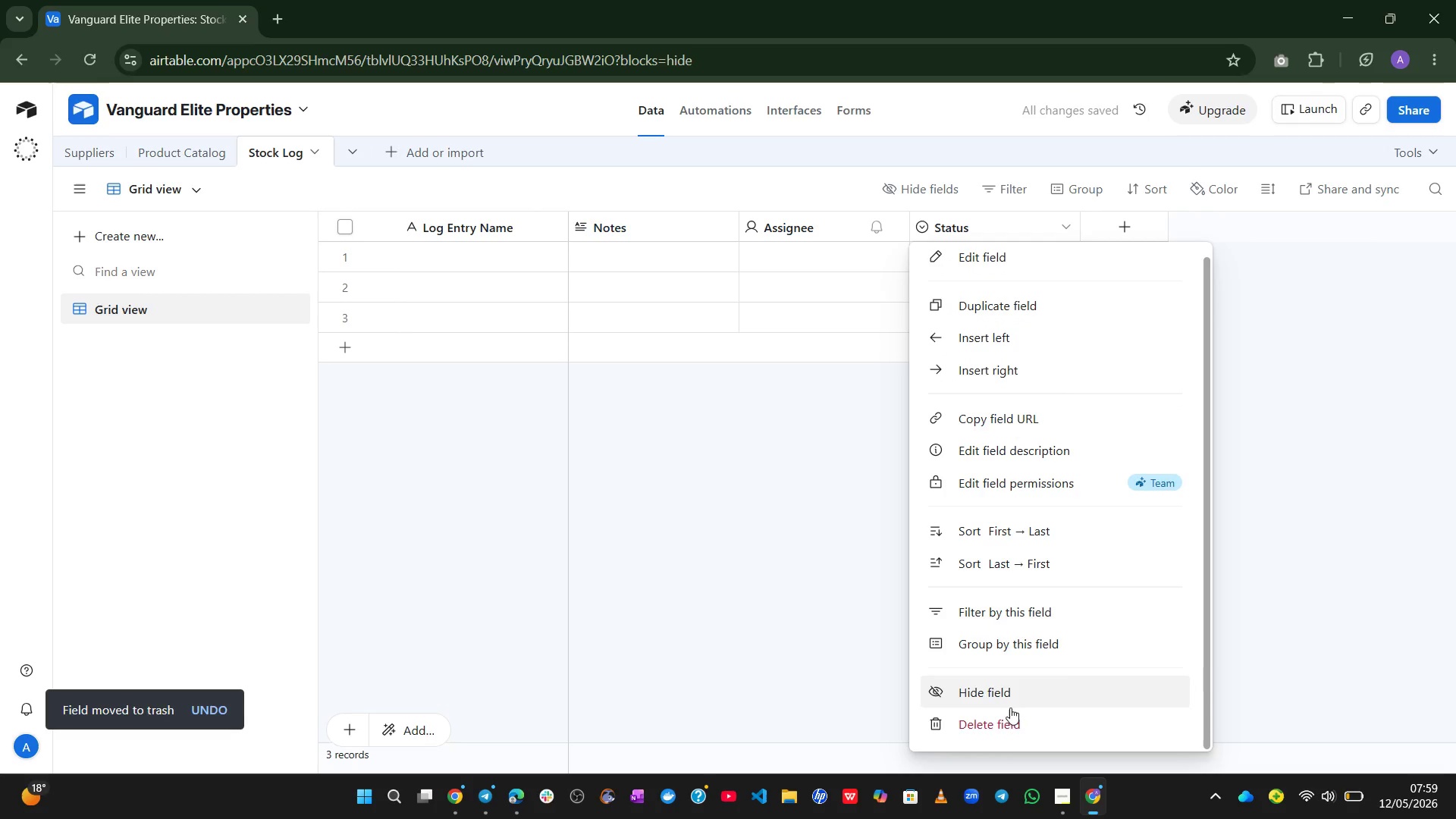 
left_click([1006, 708])
 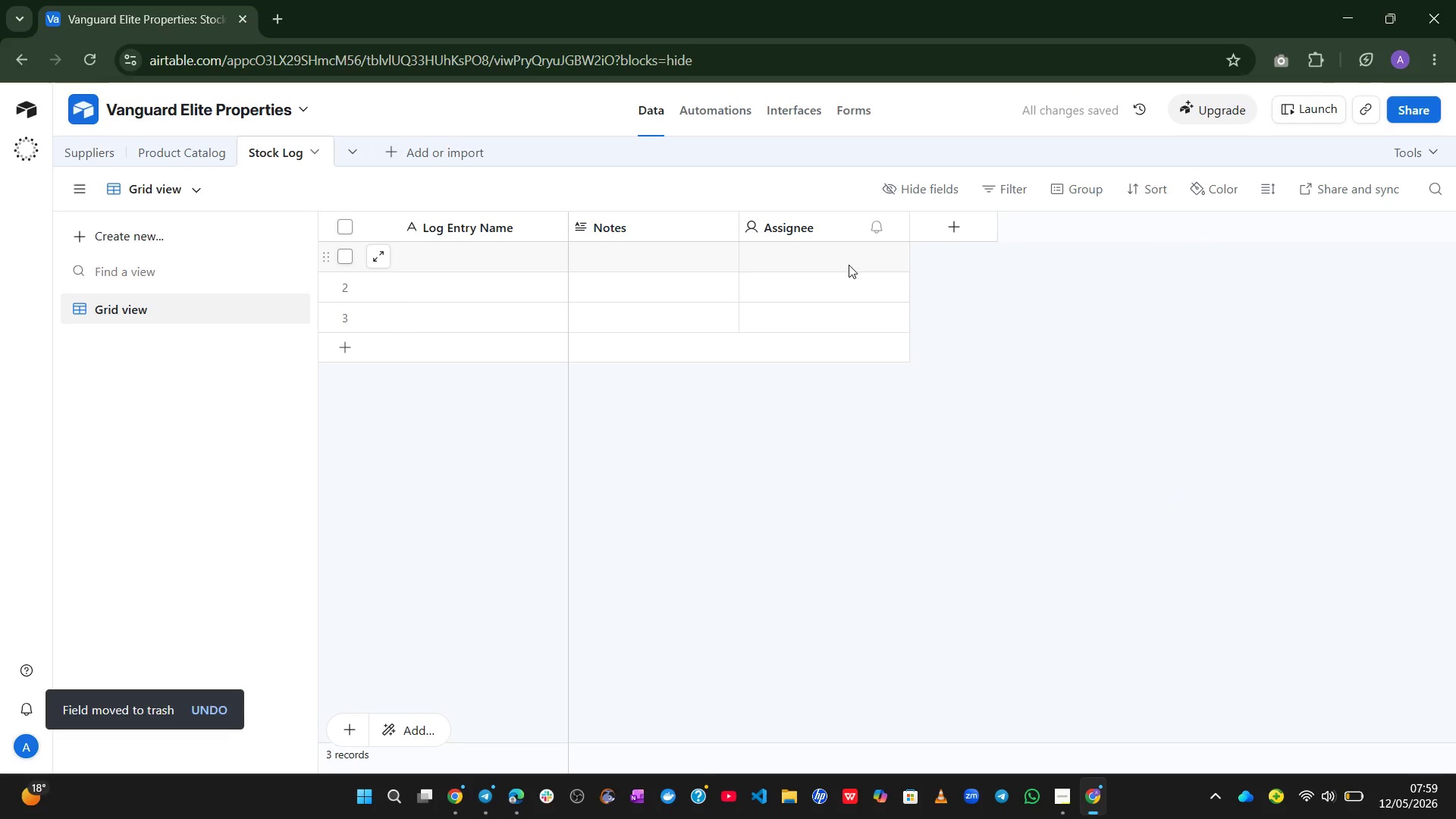 
right_click([828, 237])
 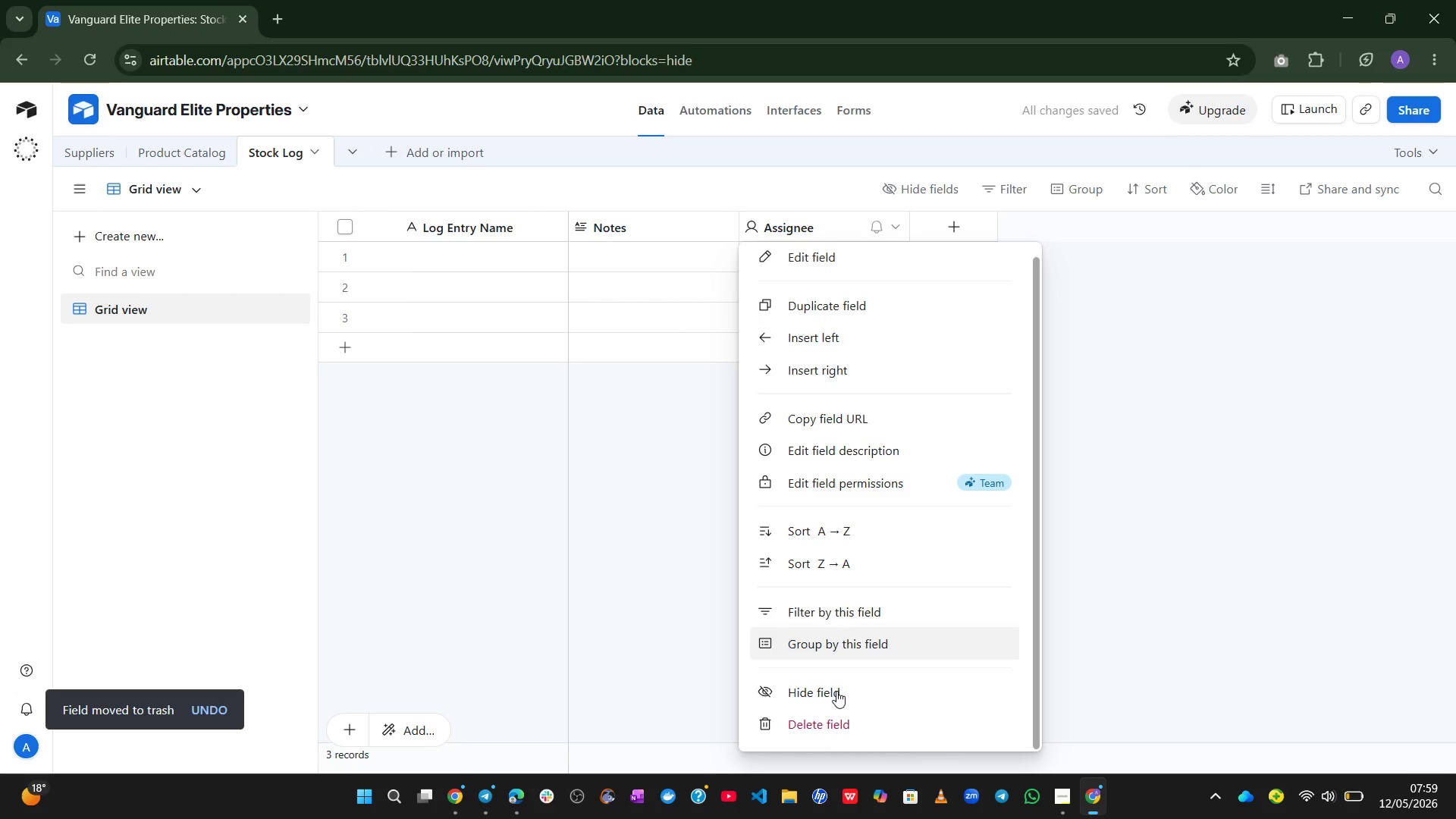 
left_click([823, 716])
 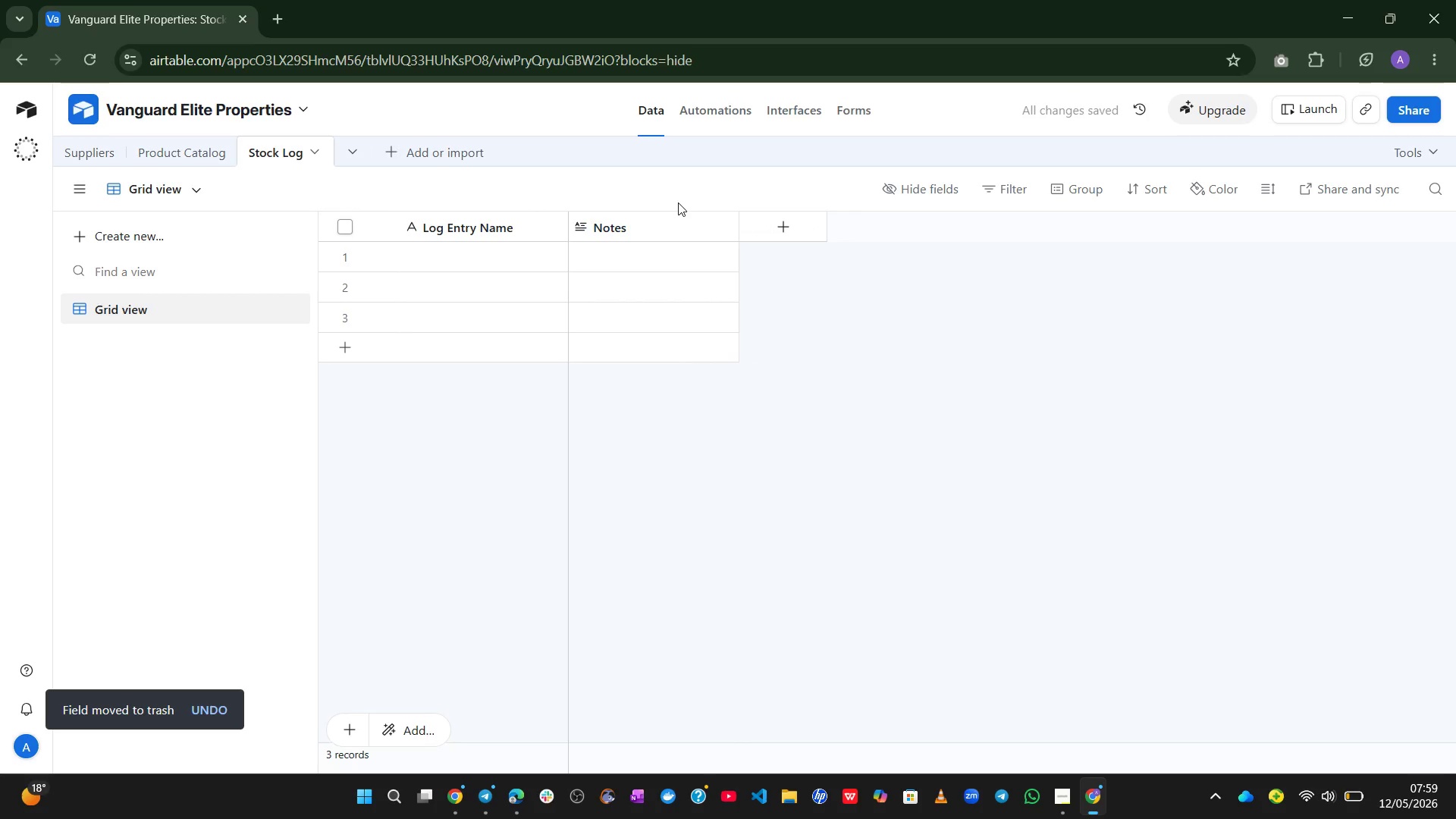 
right_click([672, 223])
 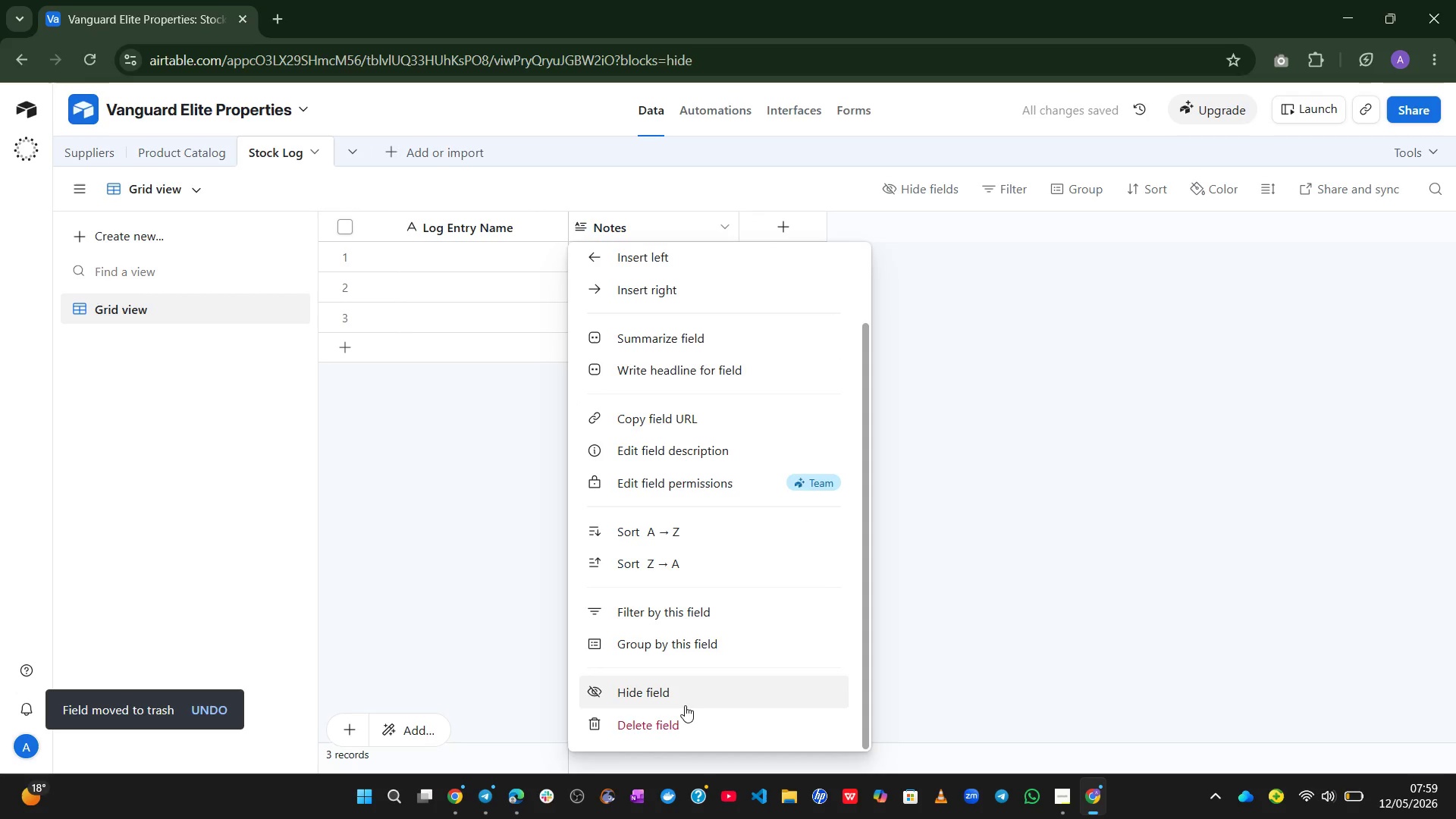 
left_click([667, 715])
 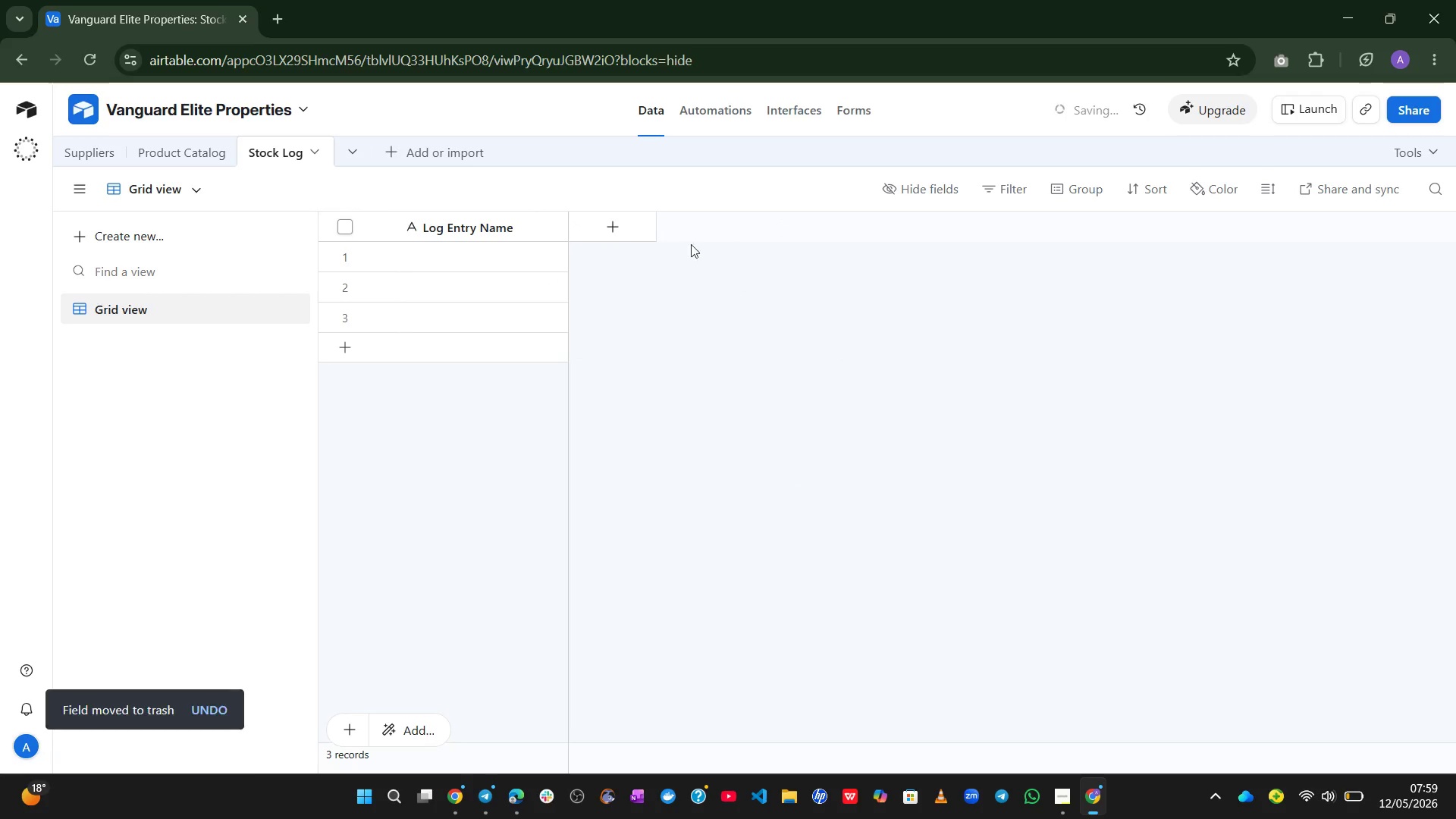 
left_click([657, 228])
 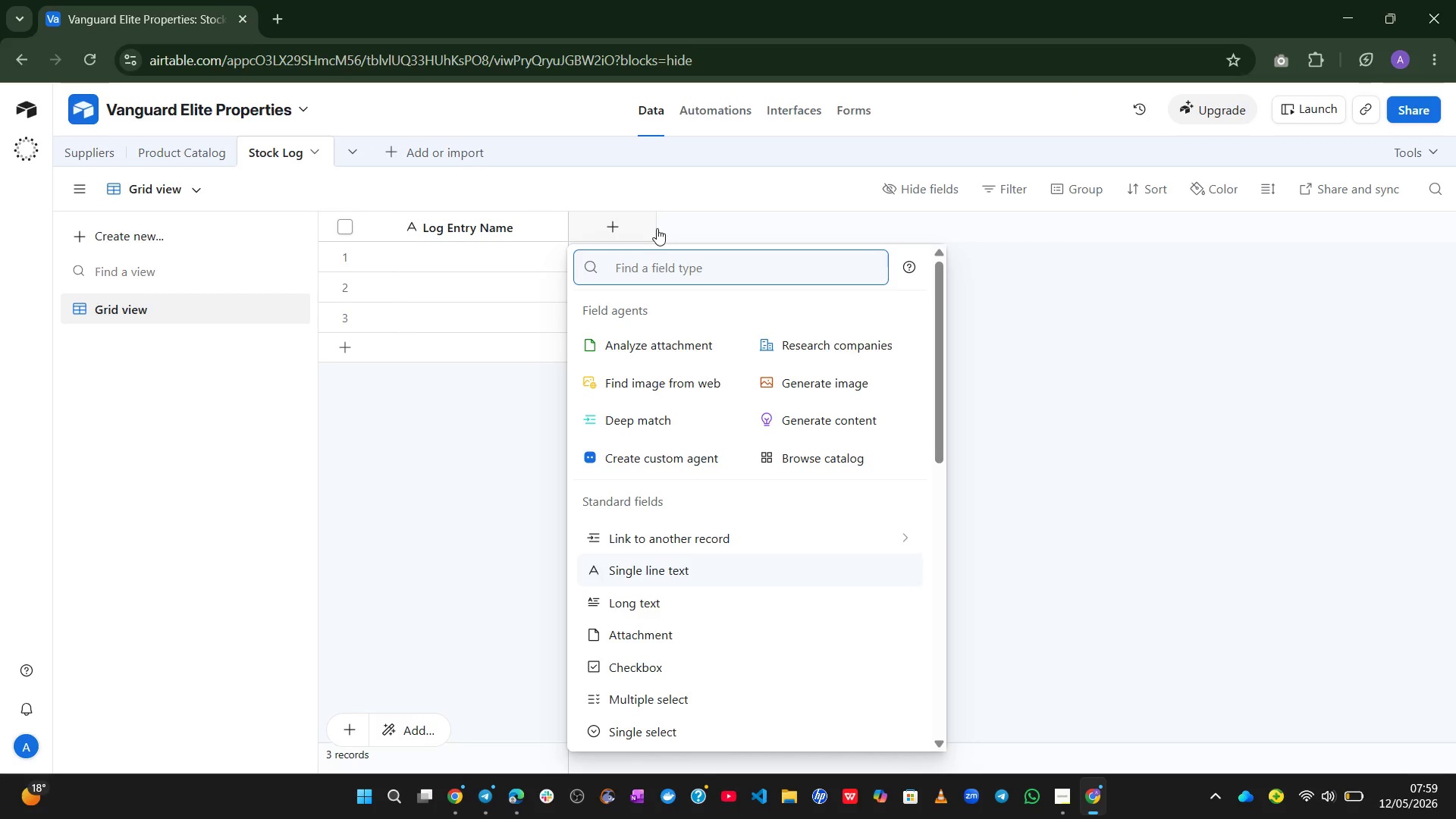 
wait(18.52)
 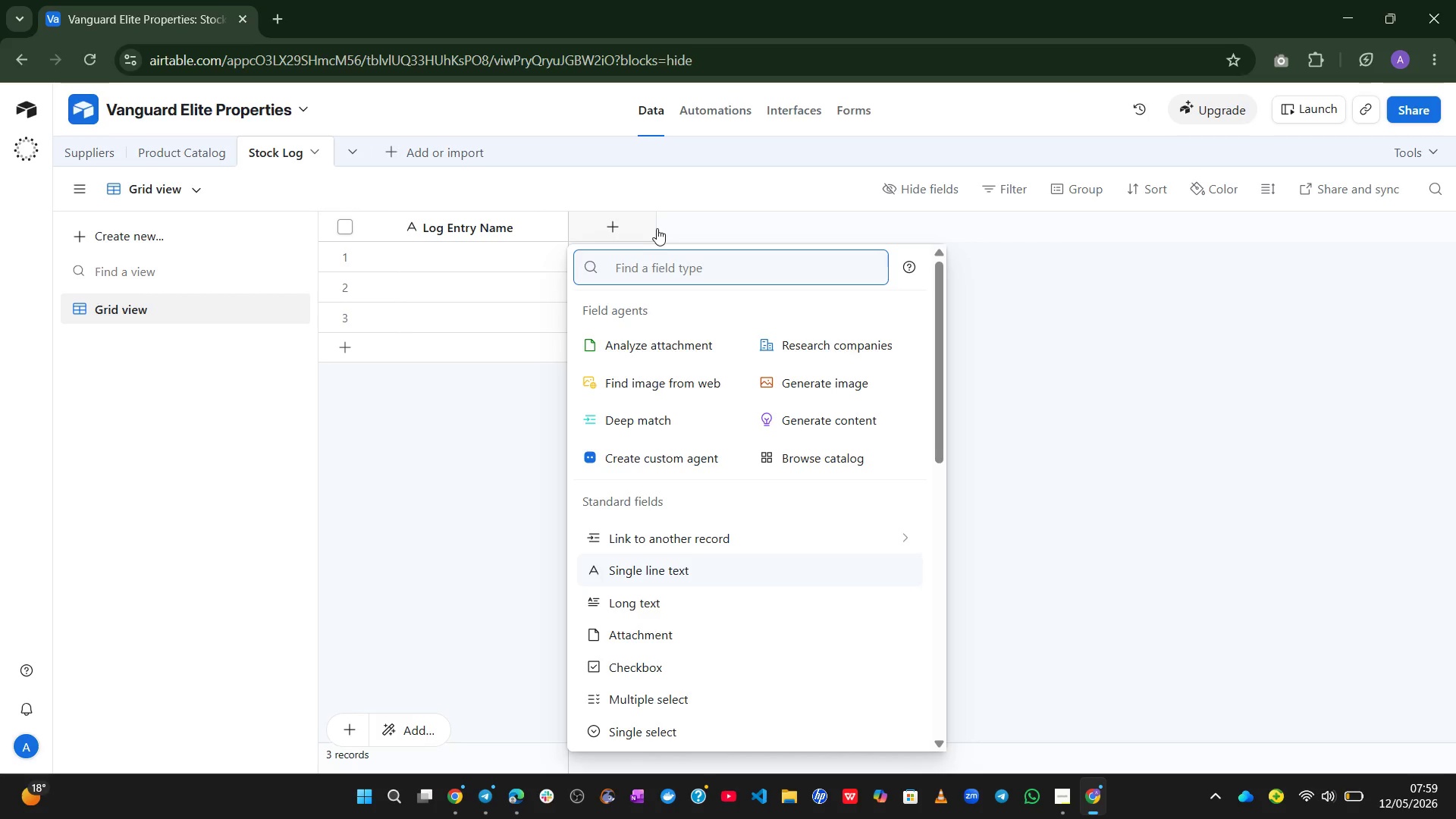 
type(nu)
 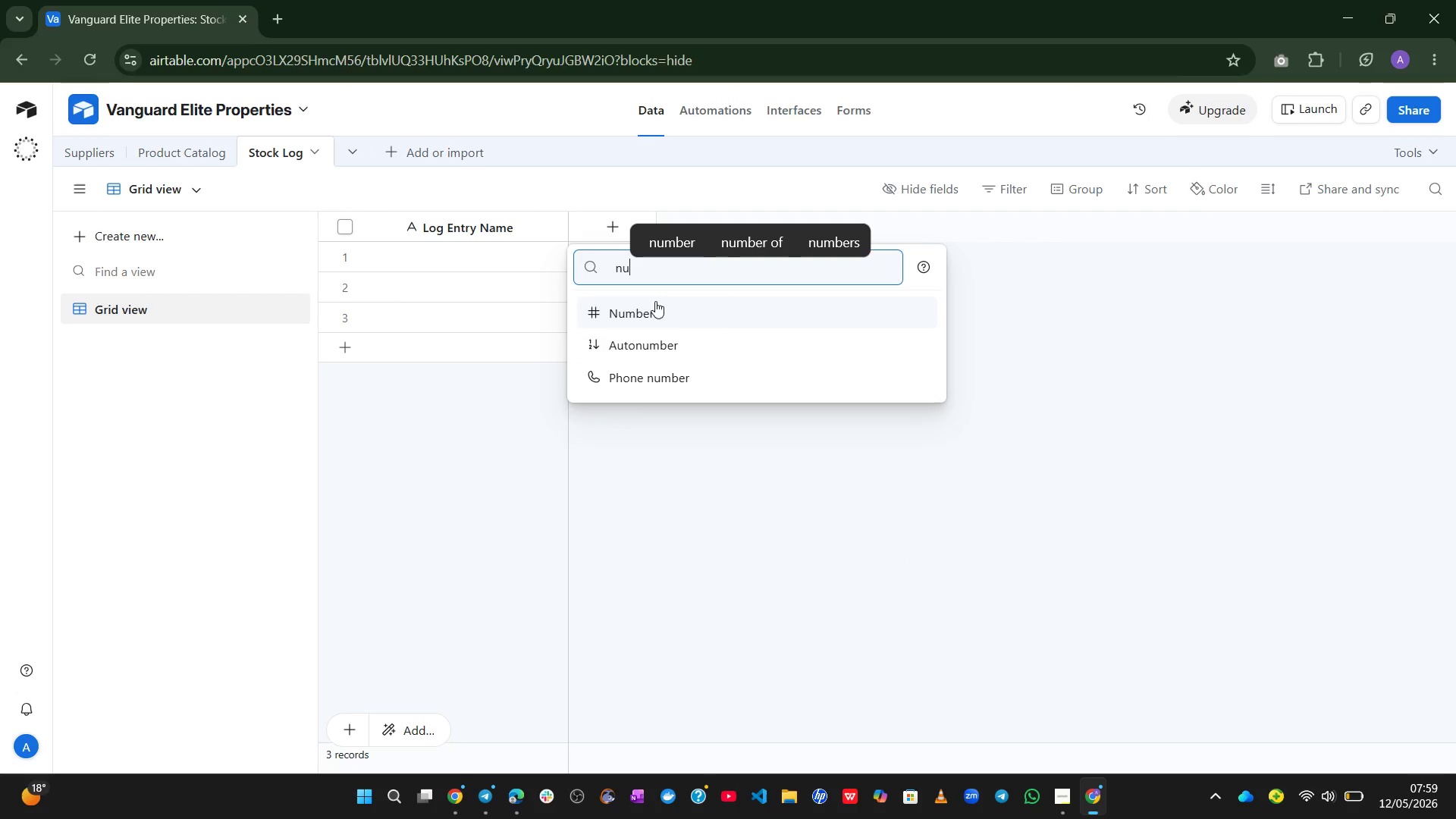 
left_click([651, 313])
 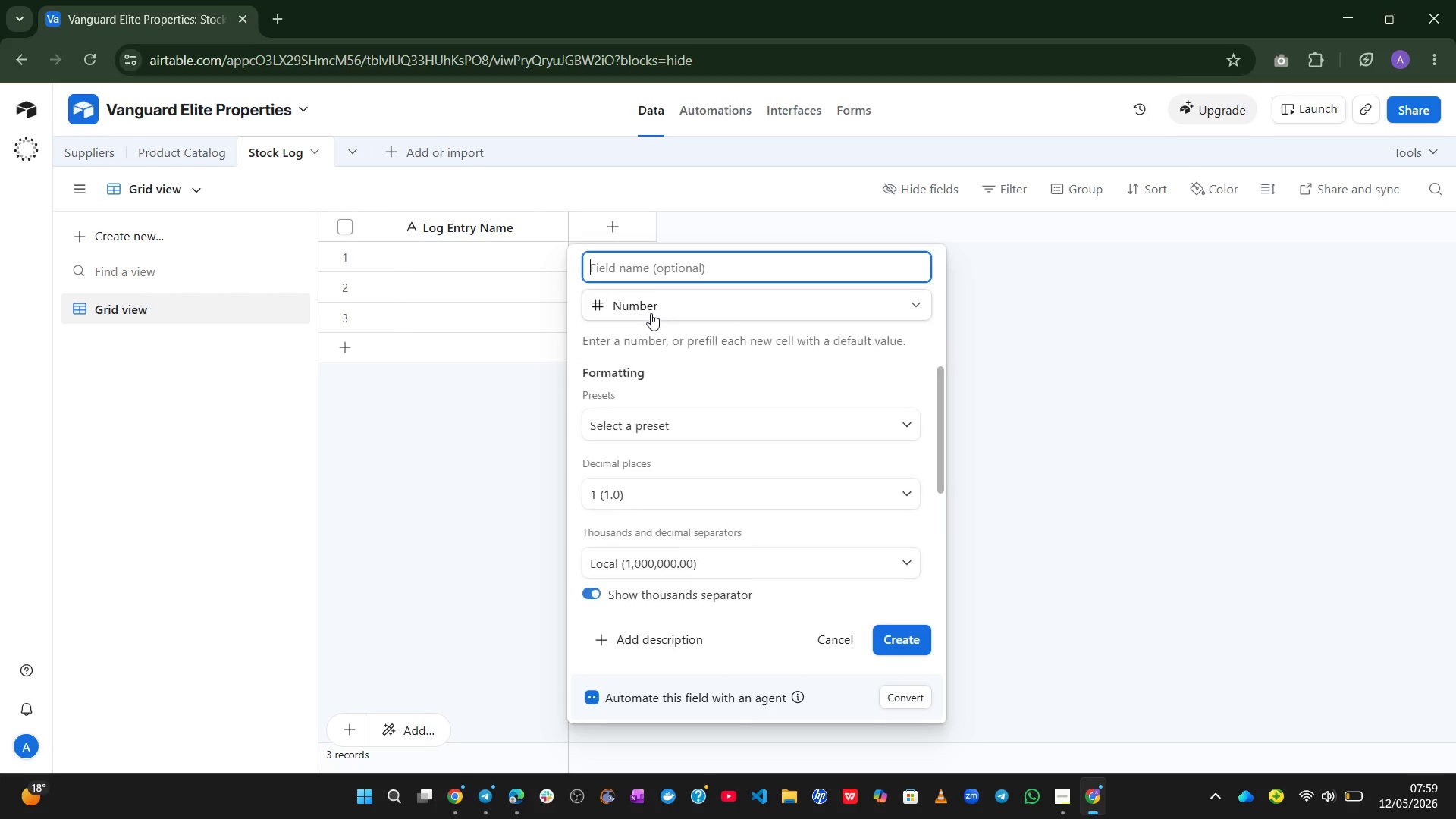 
type(Quantity Recieved)
 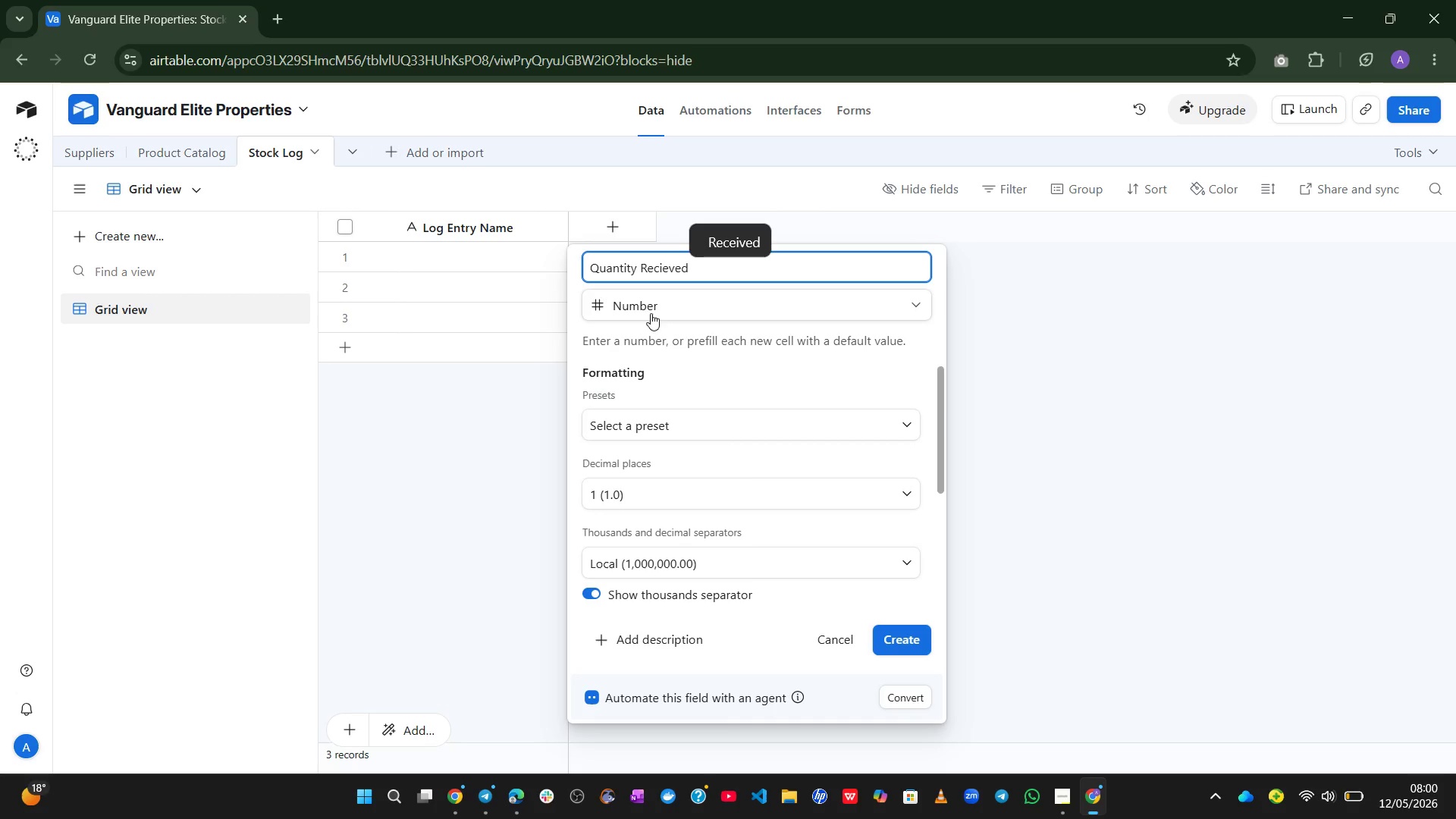 
left_click([745, 487])
 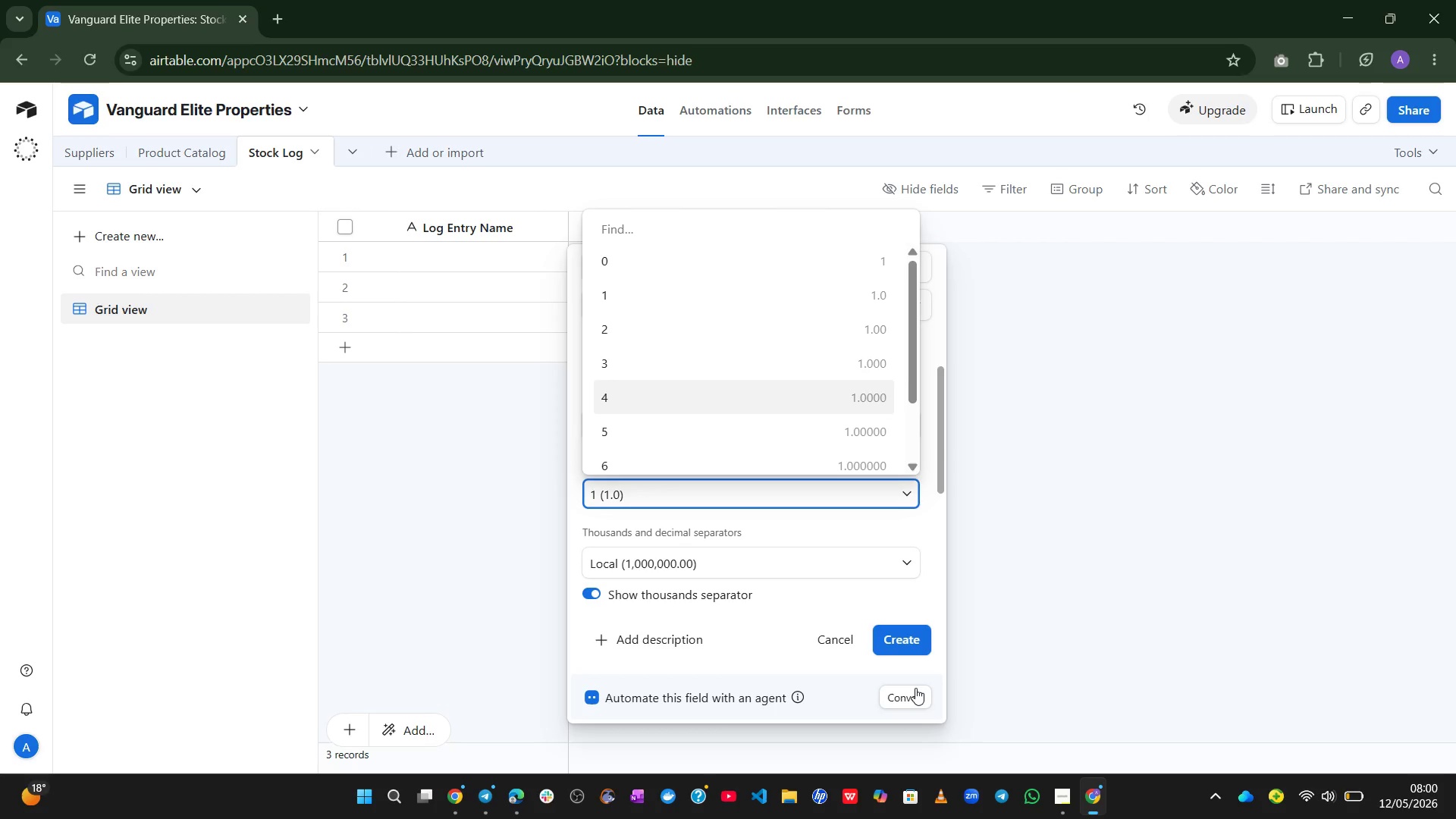 
left_click([905, 648])
 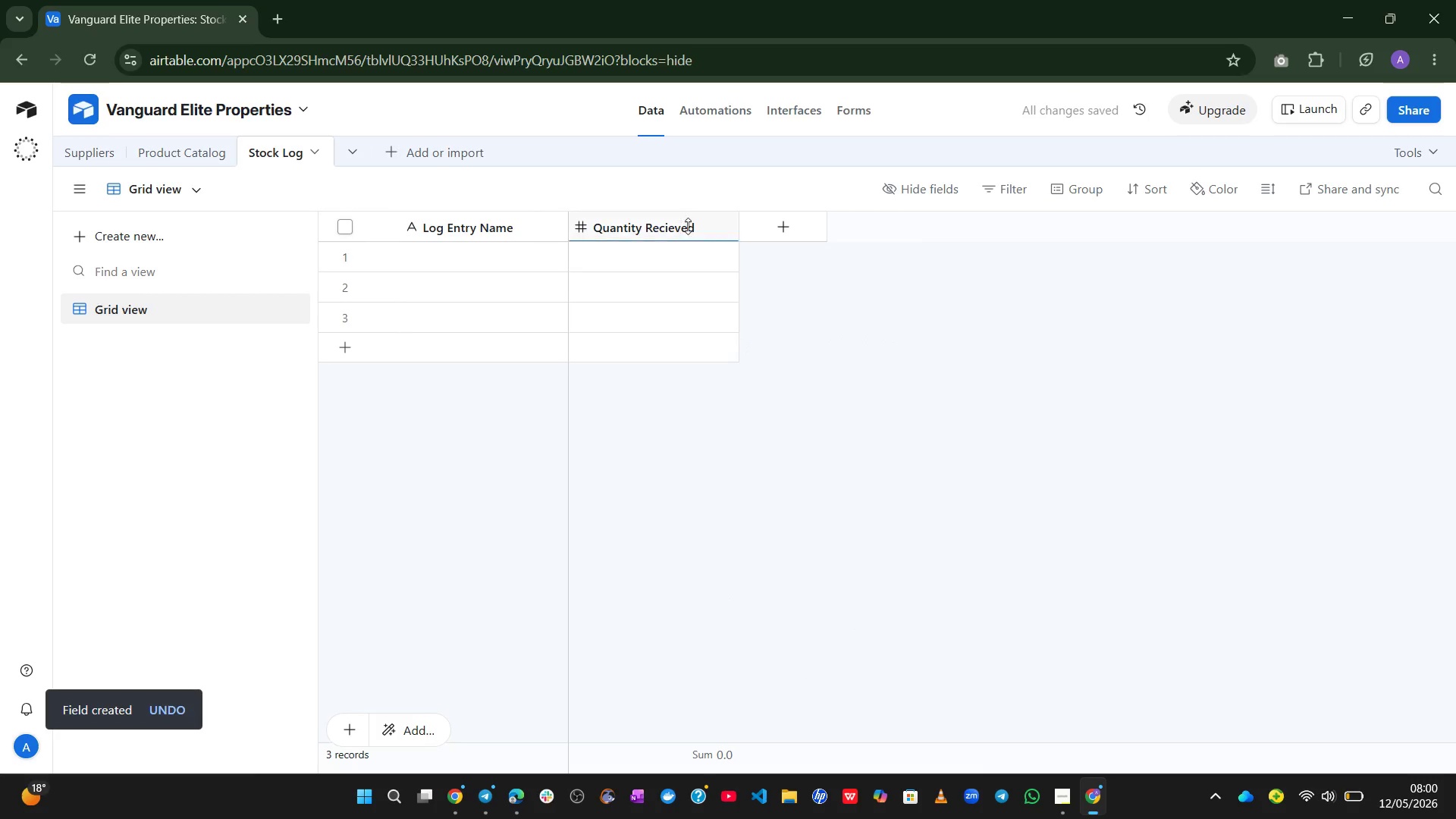 
left_click([651, 237])
 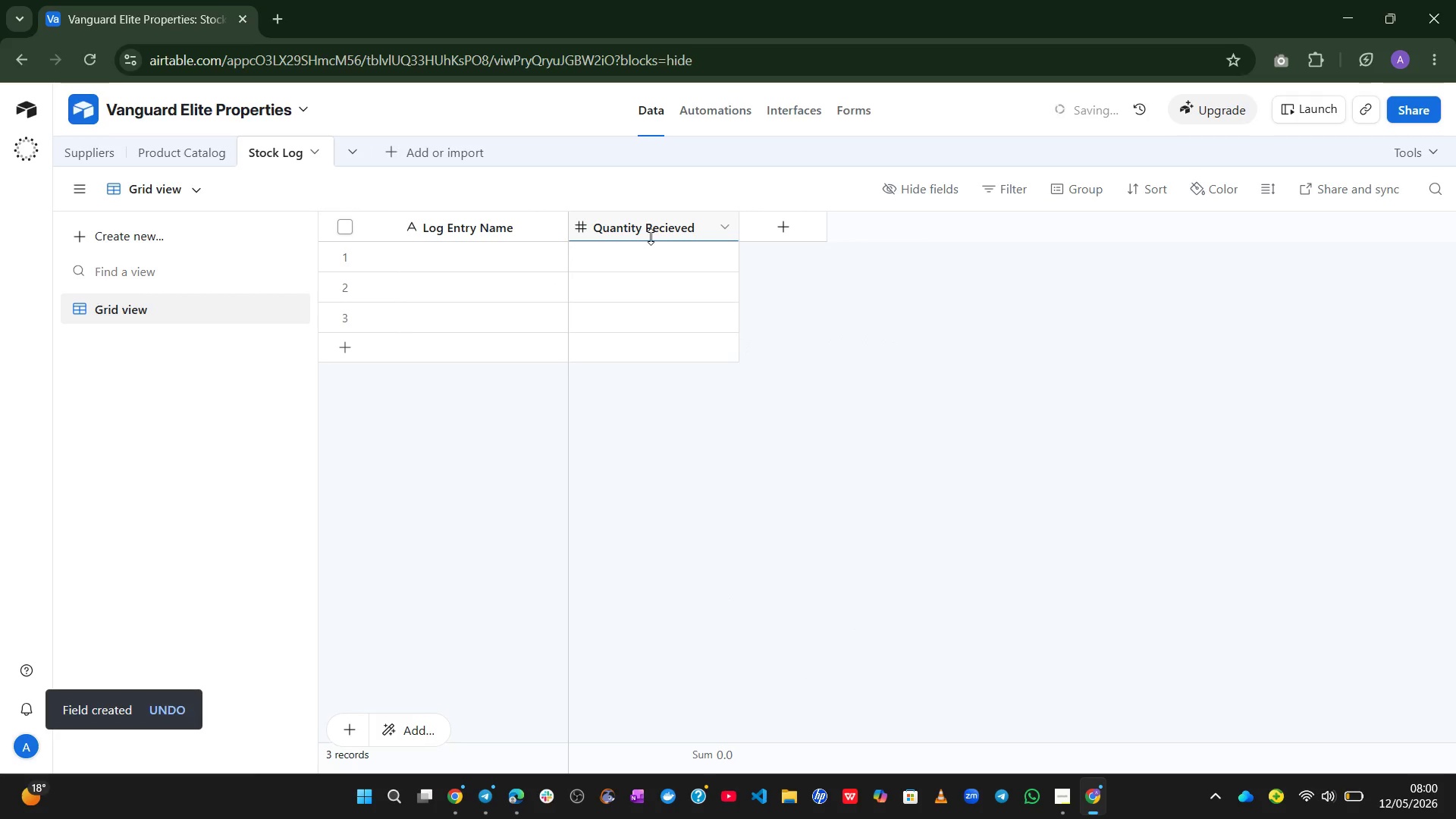 
left_click([643, 251])
 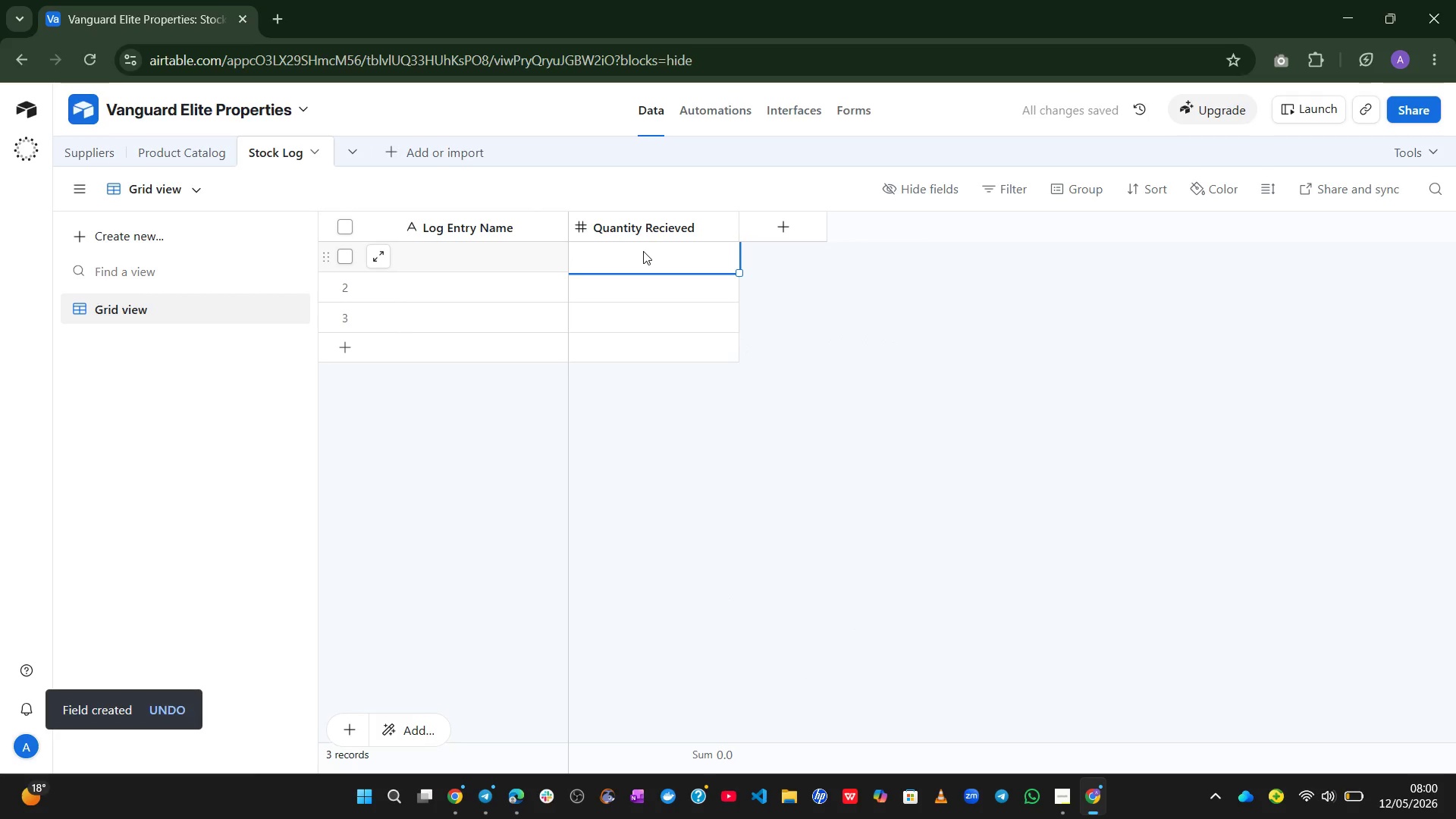 
key(Numpad4)
 